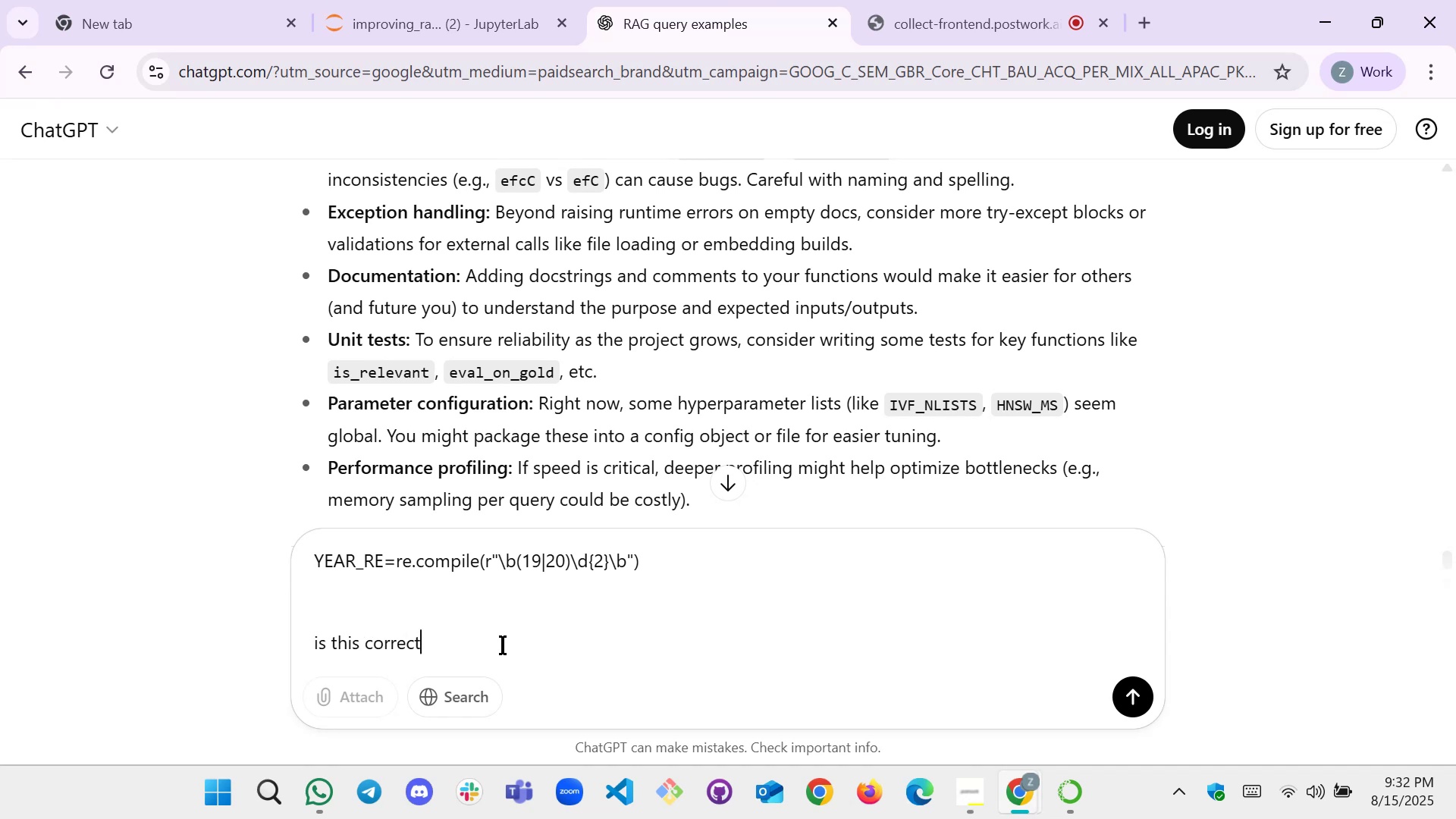 
key(Enter)
 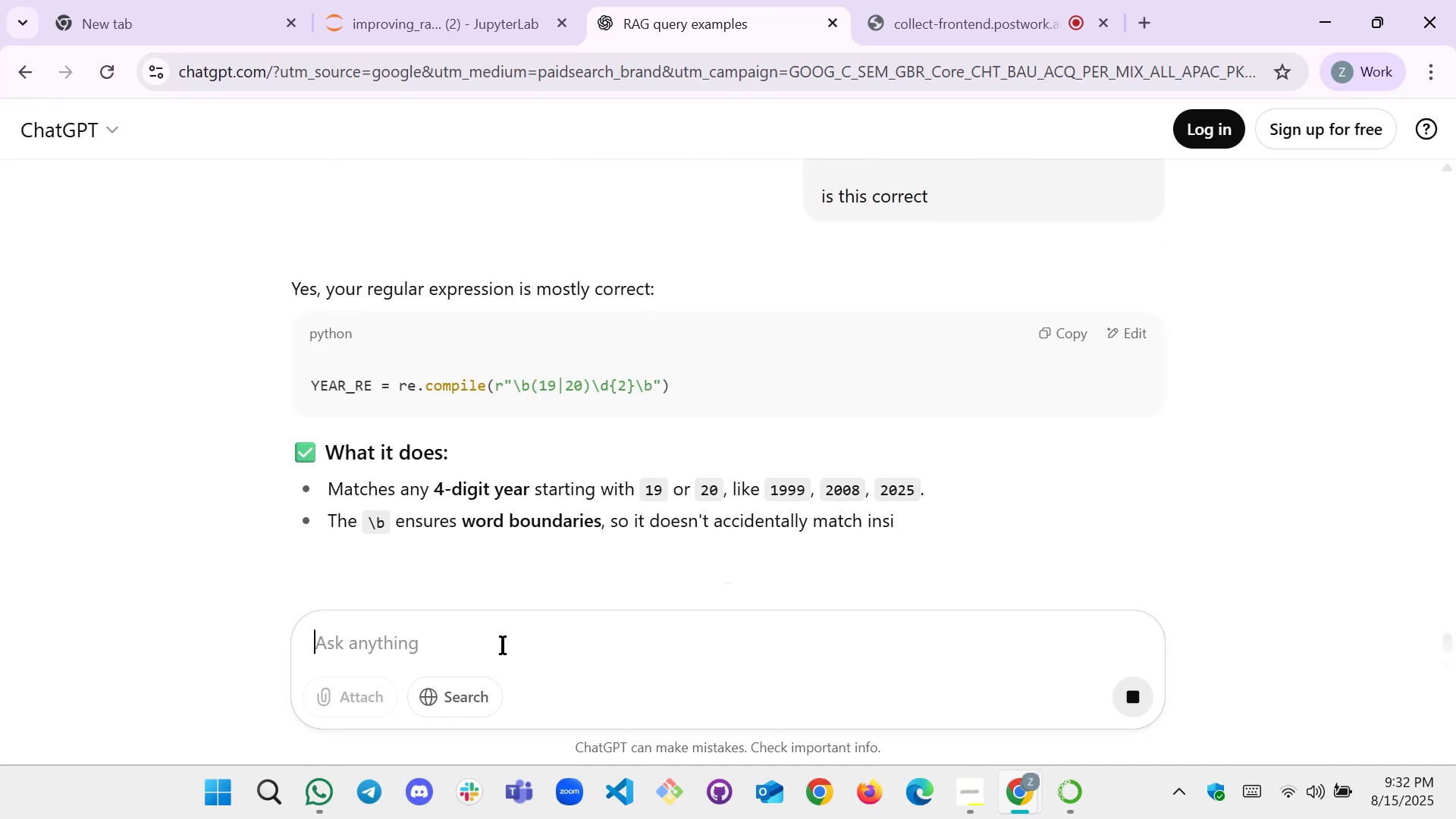 
wait(10.29)
 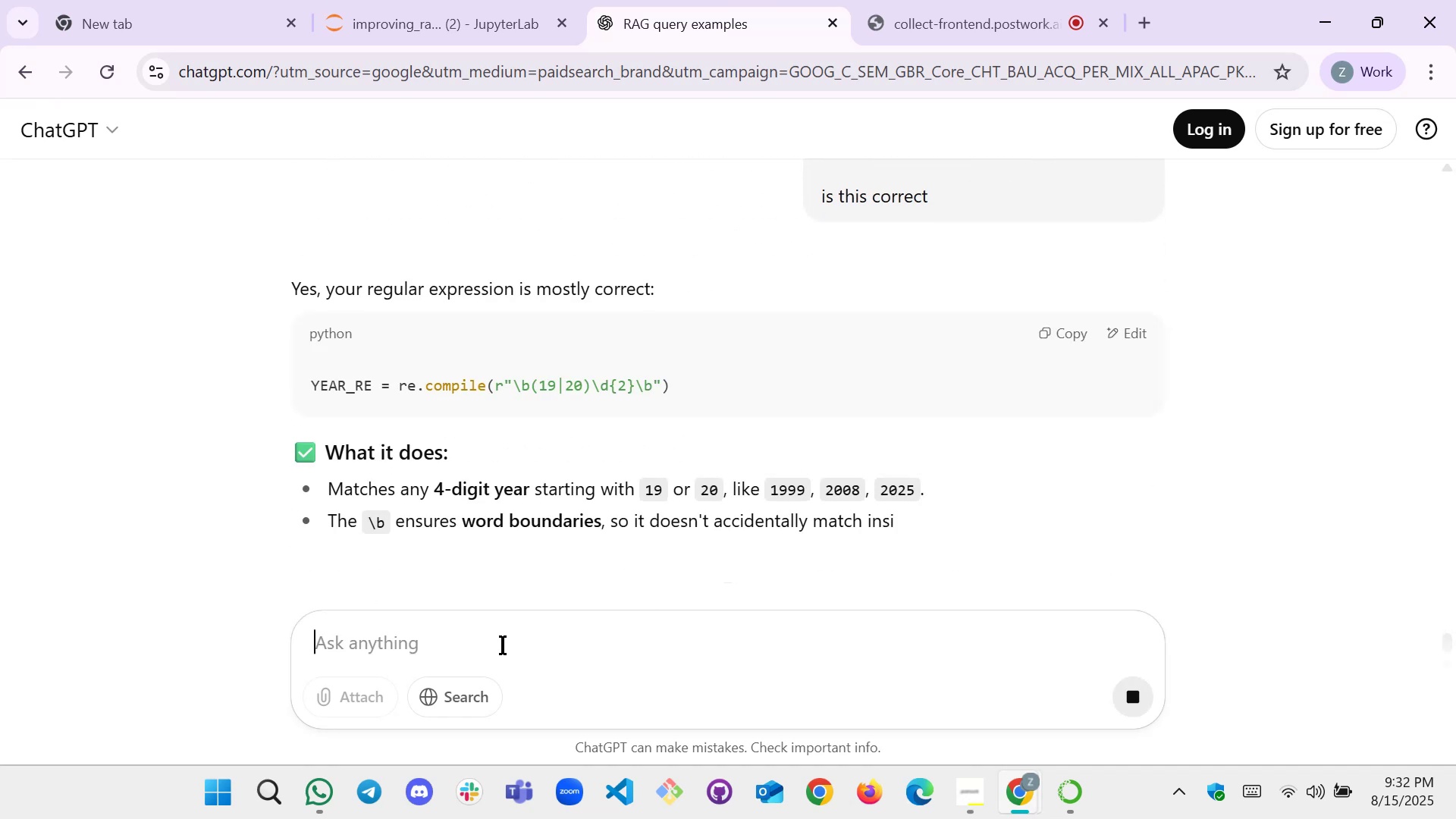 
scroll: coordinate [381, 494], scroll_direction: down, amount: 1.0
 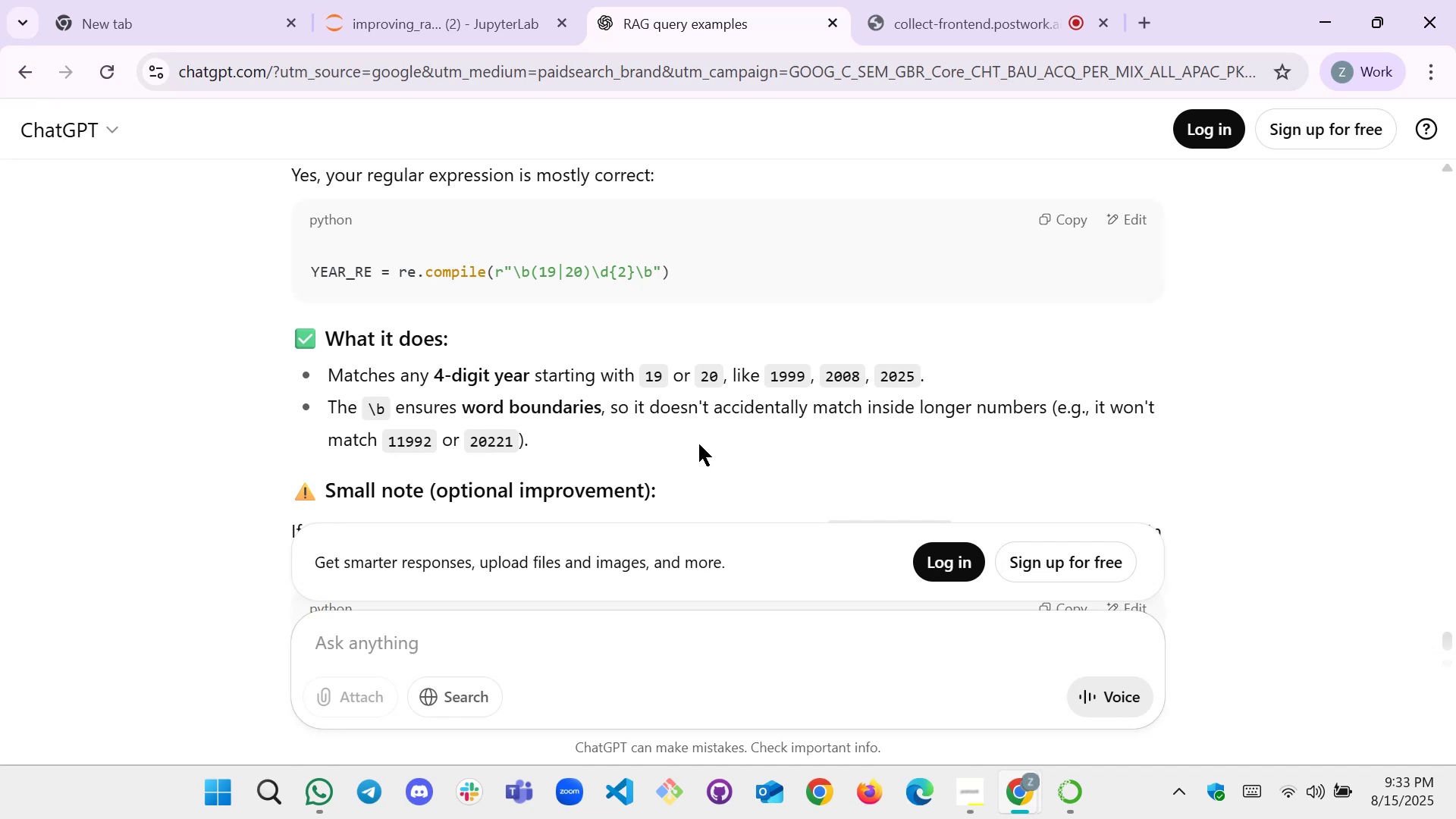 
wait(15.22)
 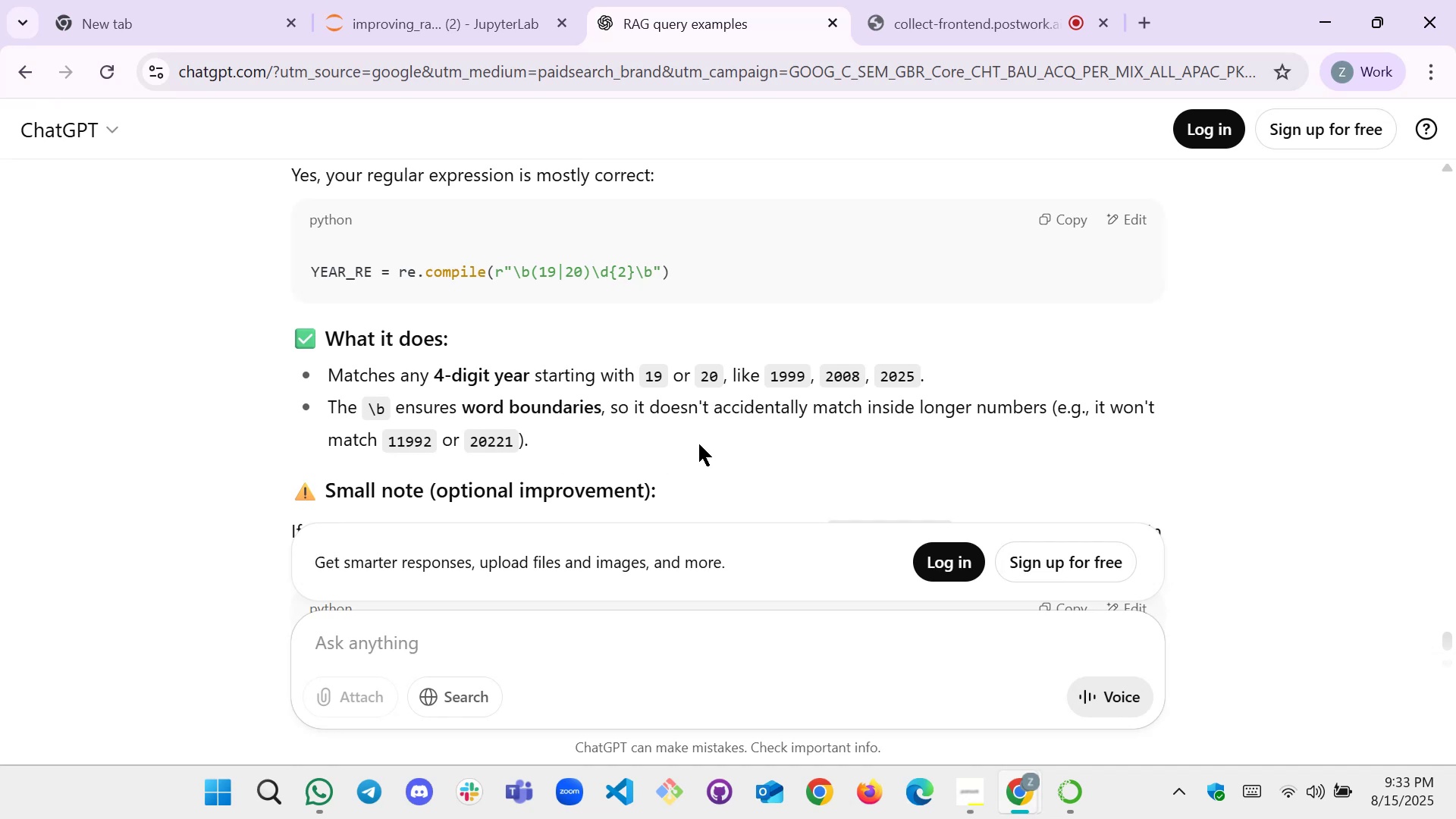 
scroll: coordinate [663, 448], scroll_direction: down, amount: 1.0
 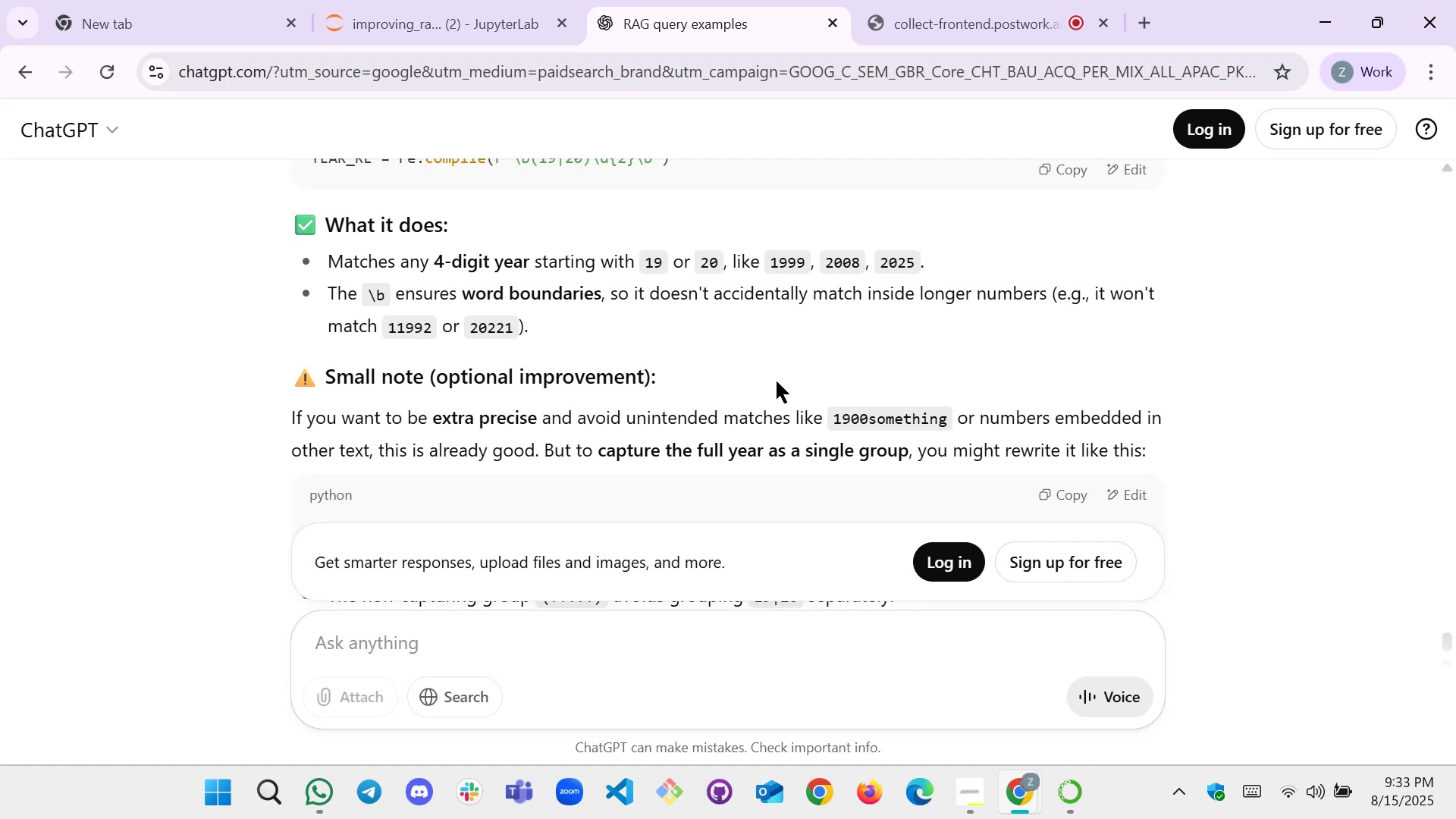 
wait(9.67)
 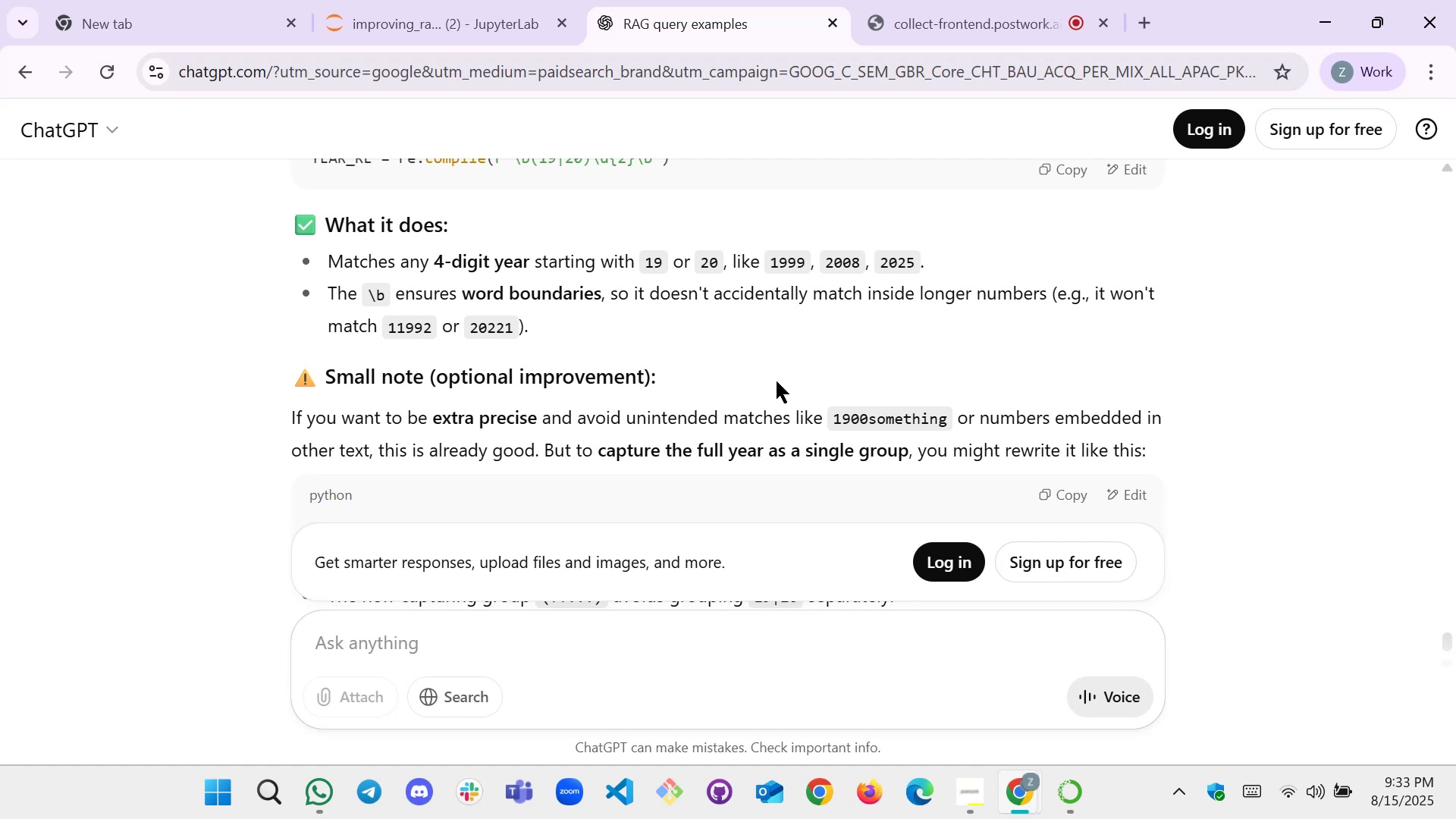 
scroll: coordinate [829, 369], scroll_direction: down, amount: 1.0
 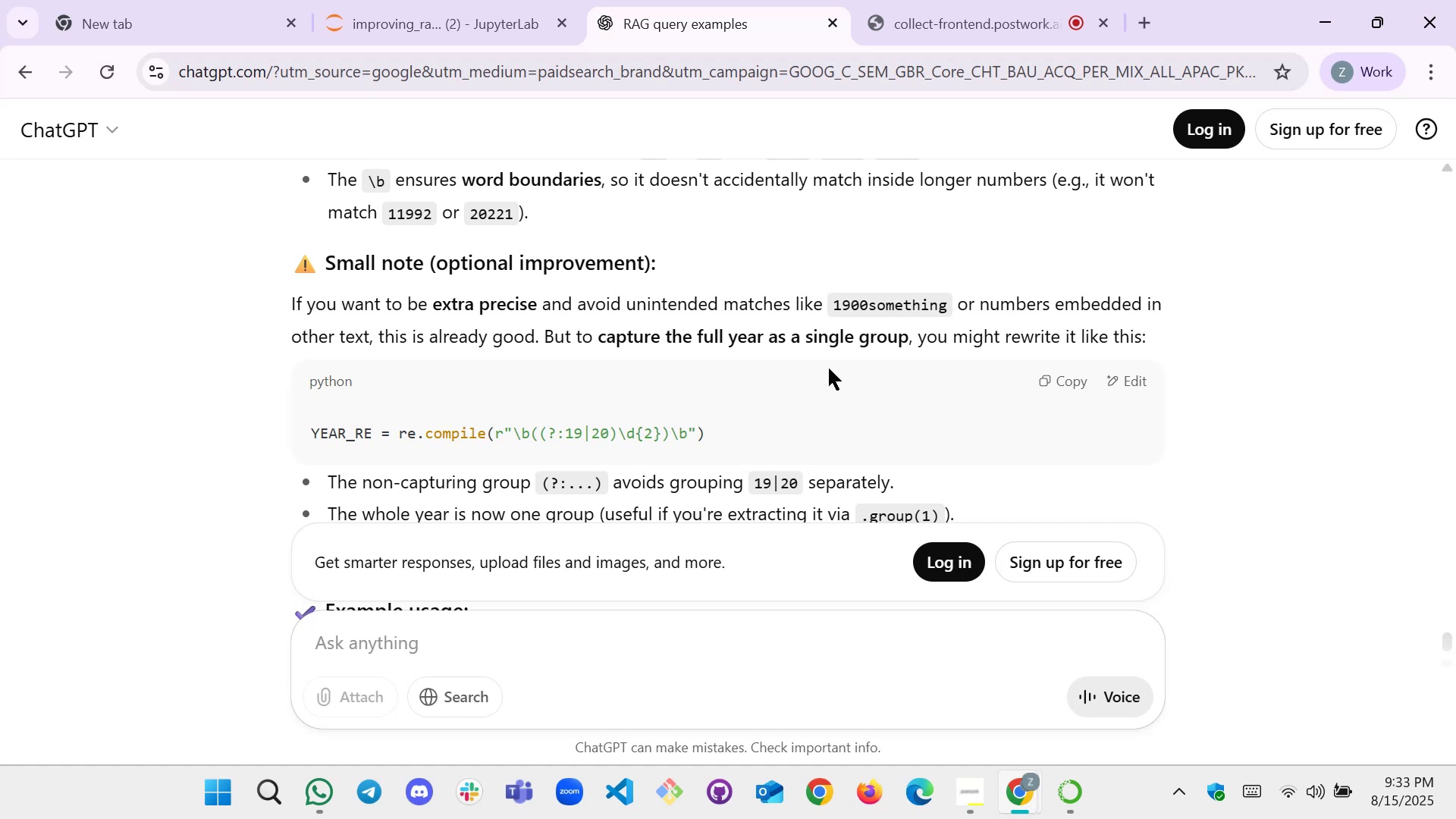 
wait(5.87)
 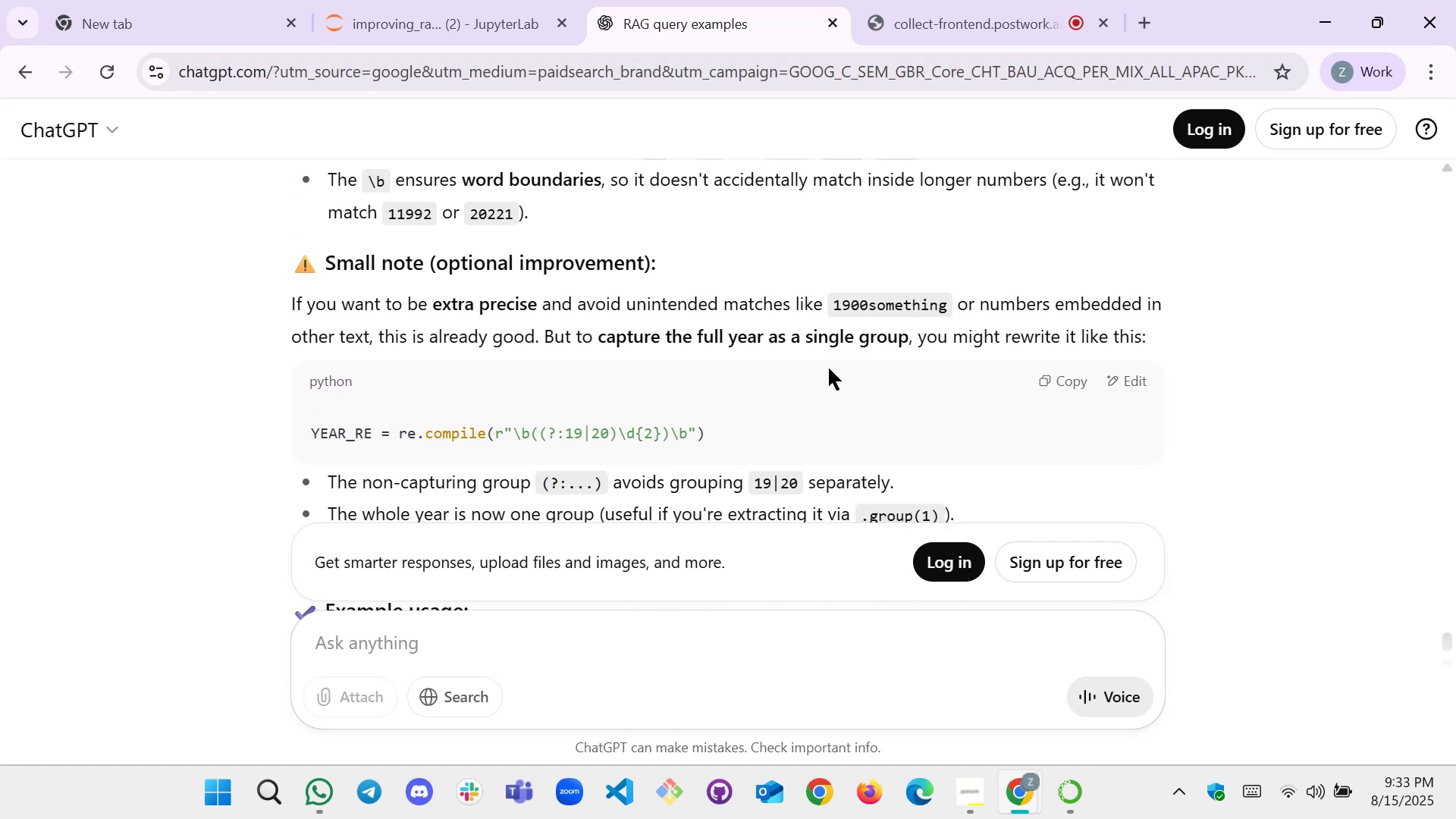 
scroll: coordinate [829, 369], scroll_direction: down, amount: 1.0
 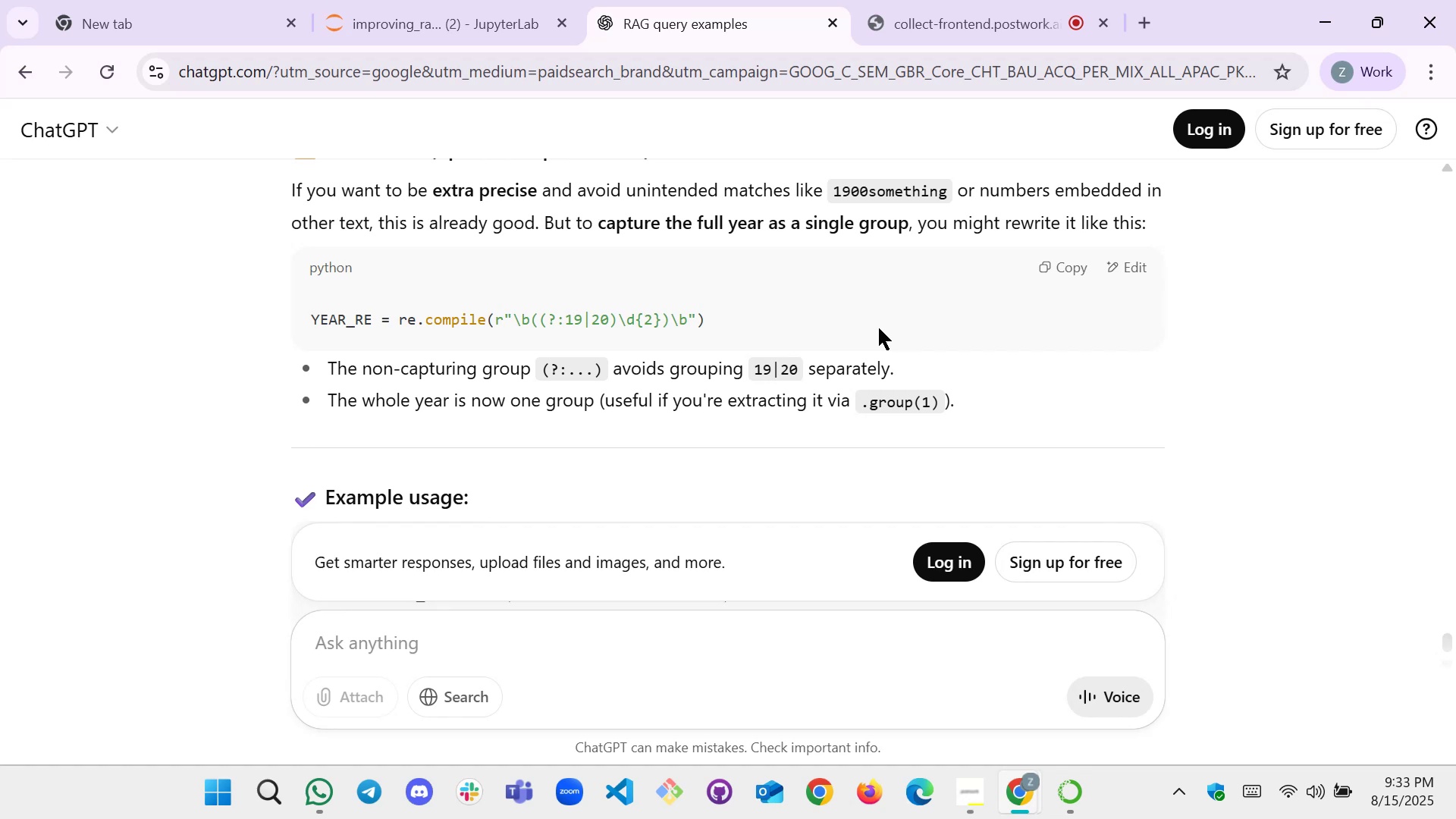 
wait(13.13)
 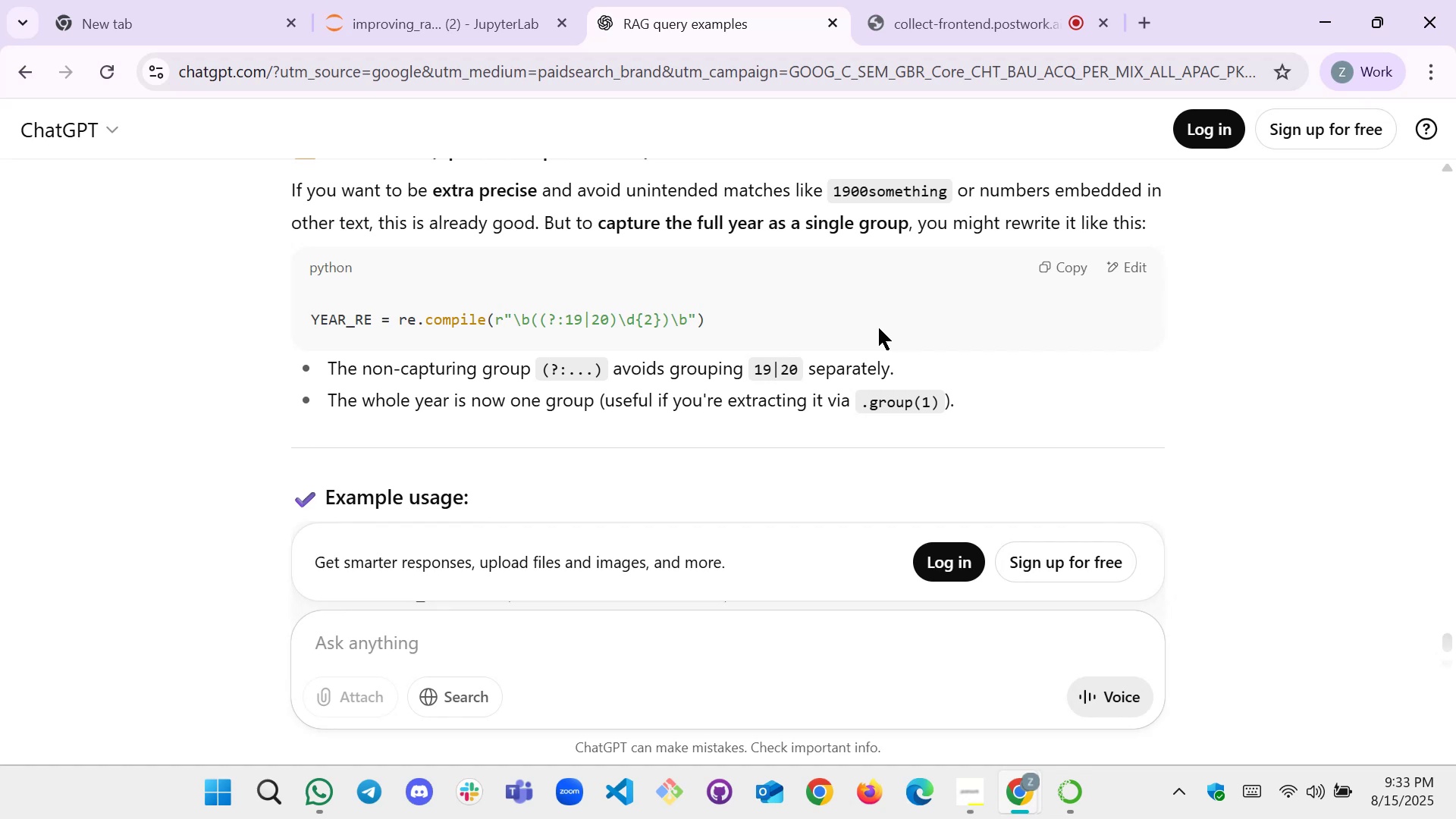 
left_click([472, 0])
 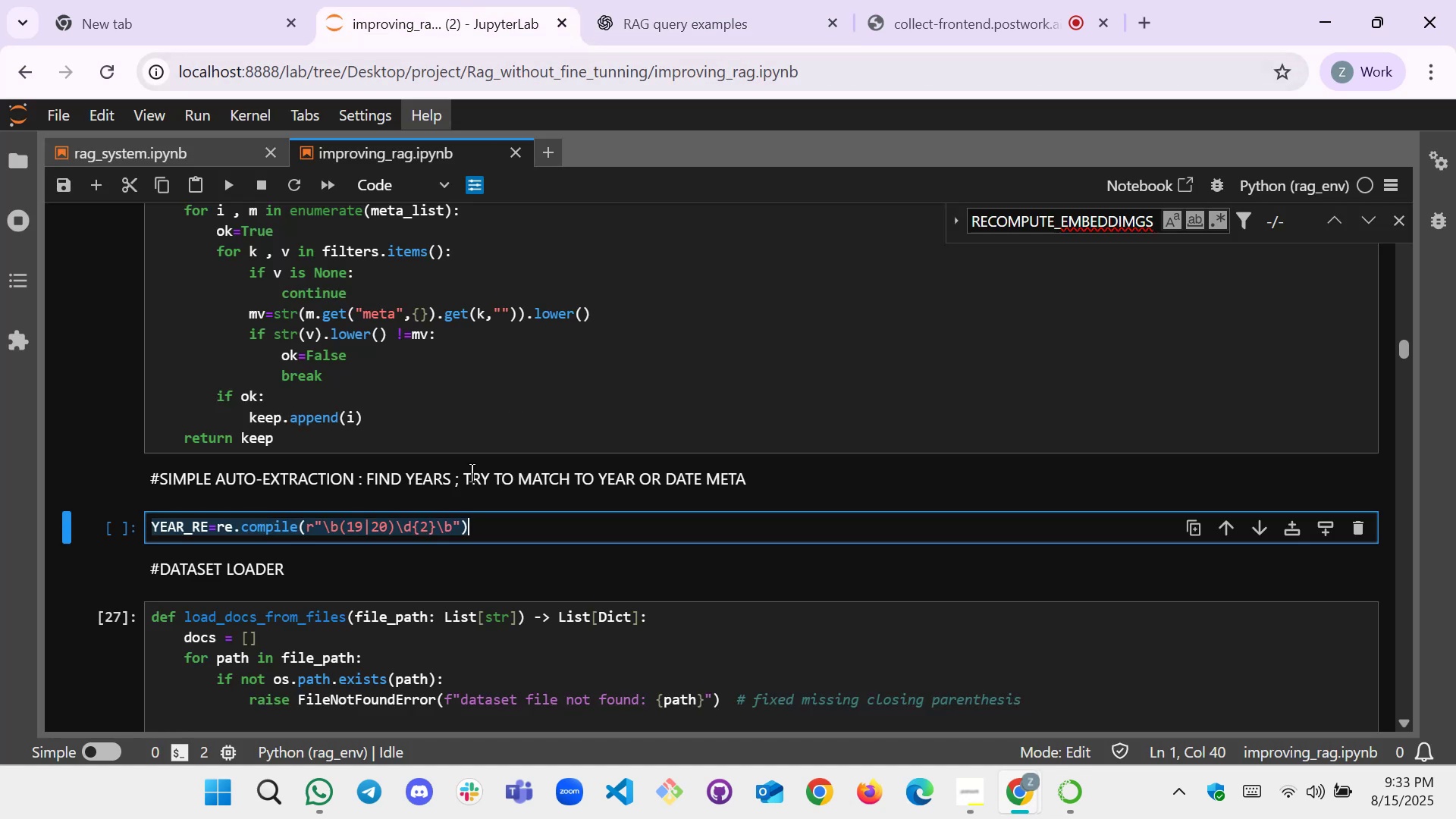 
left_click([522, 535])
 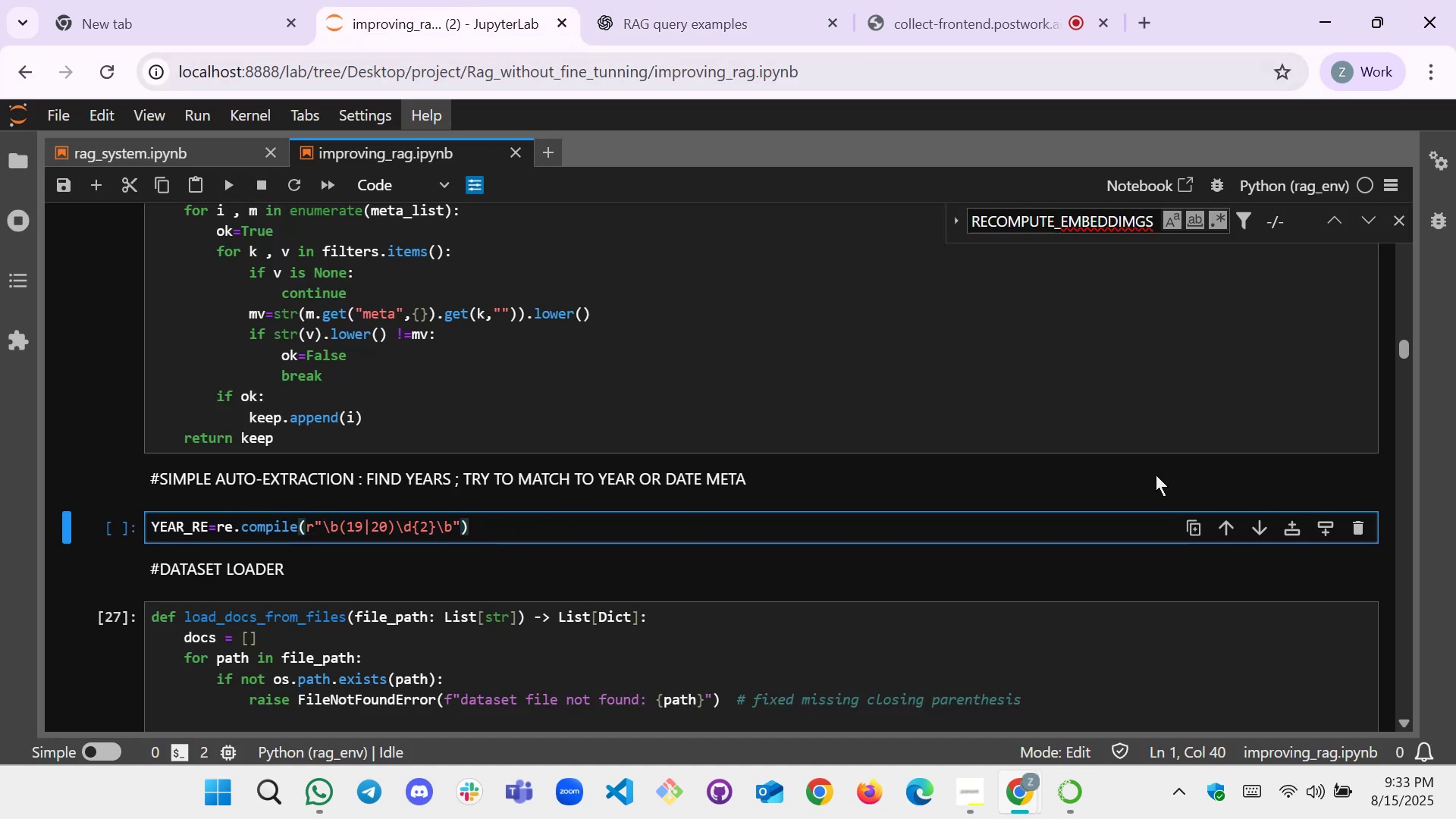 
key(Shift+Enter)
 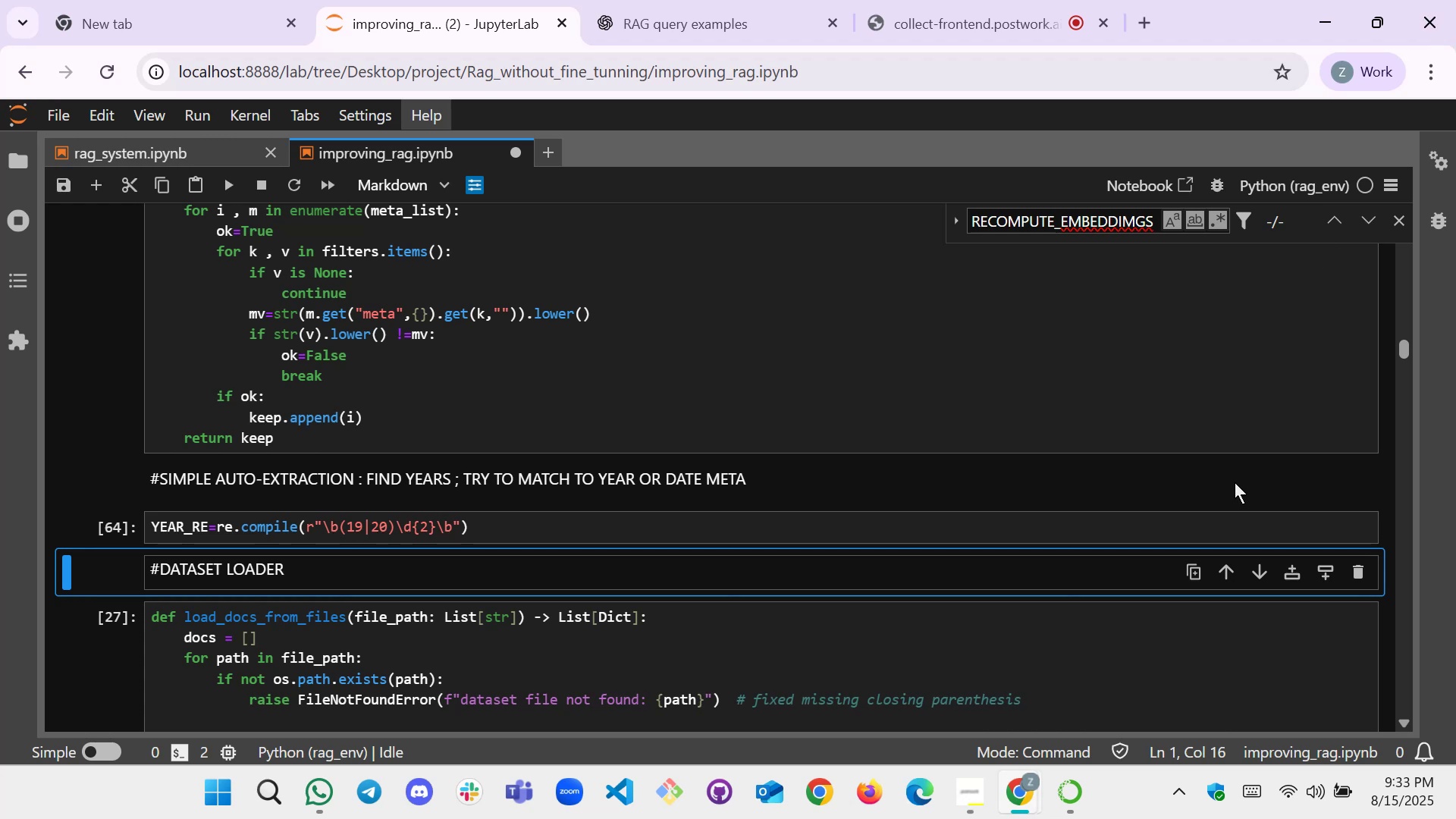 
left_click([1229, 521])
 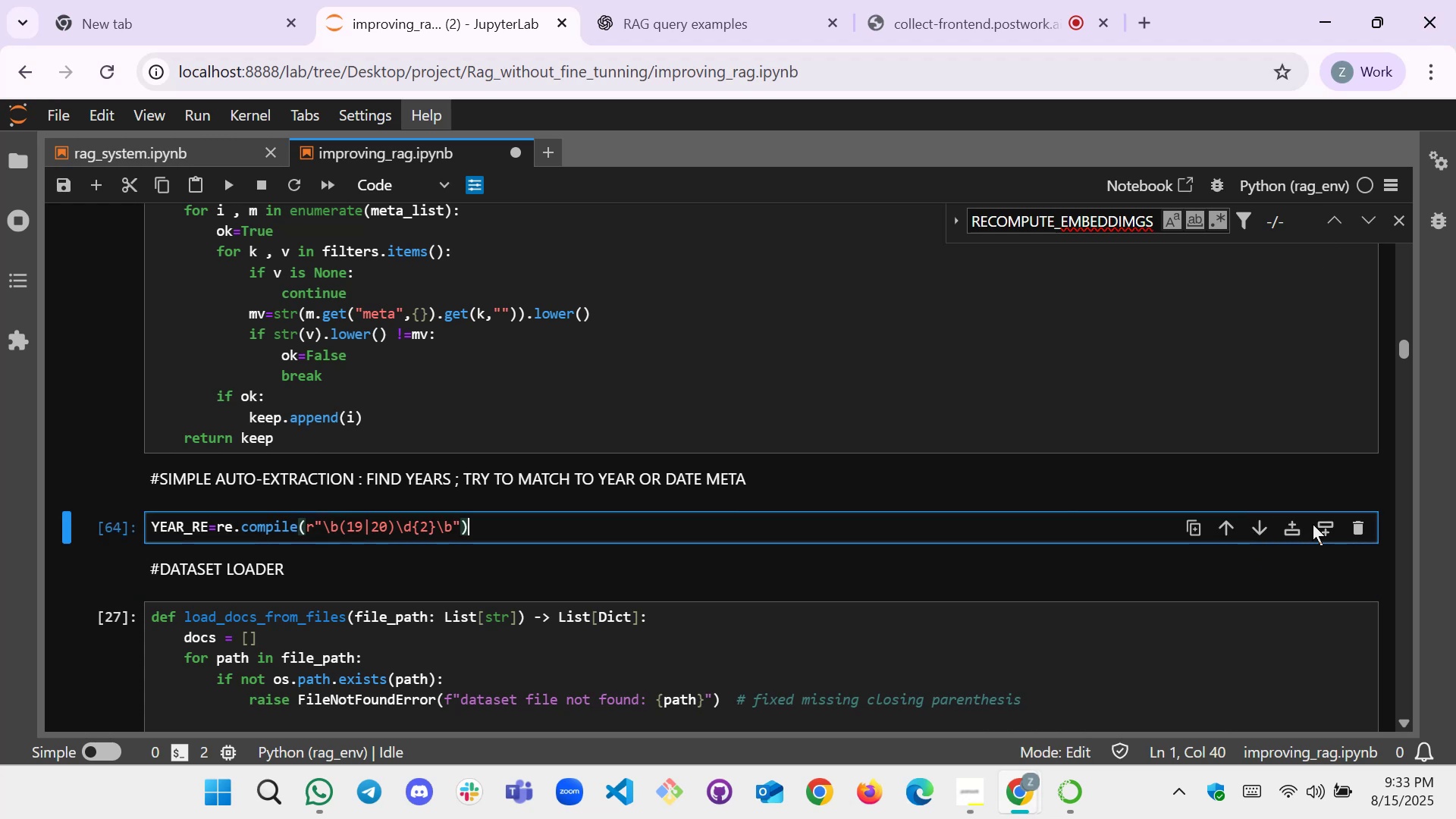 
left_click([1320, 524])
 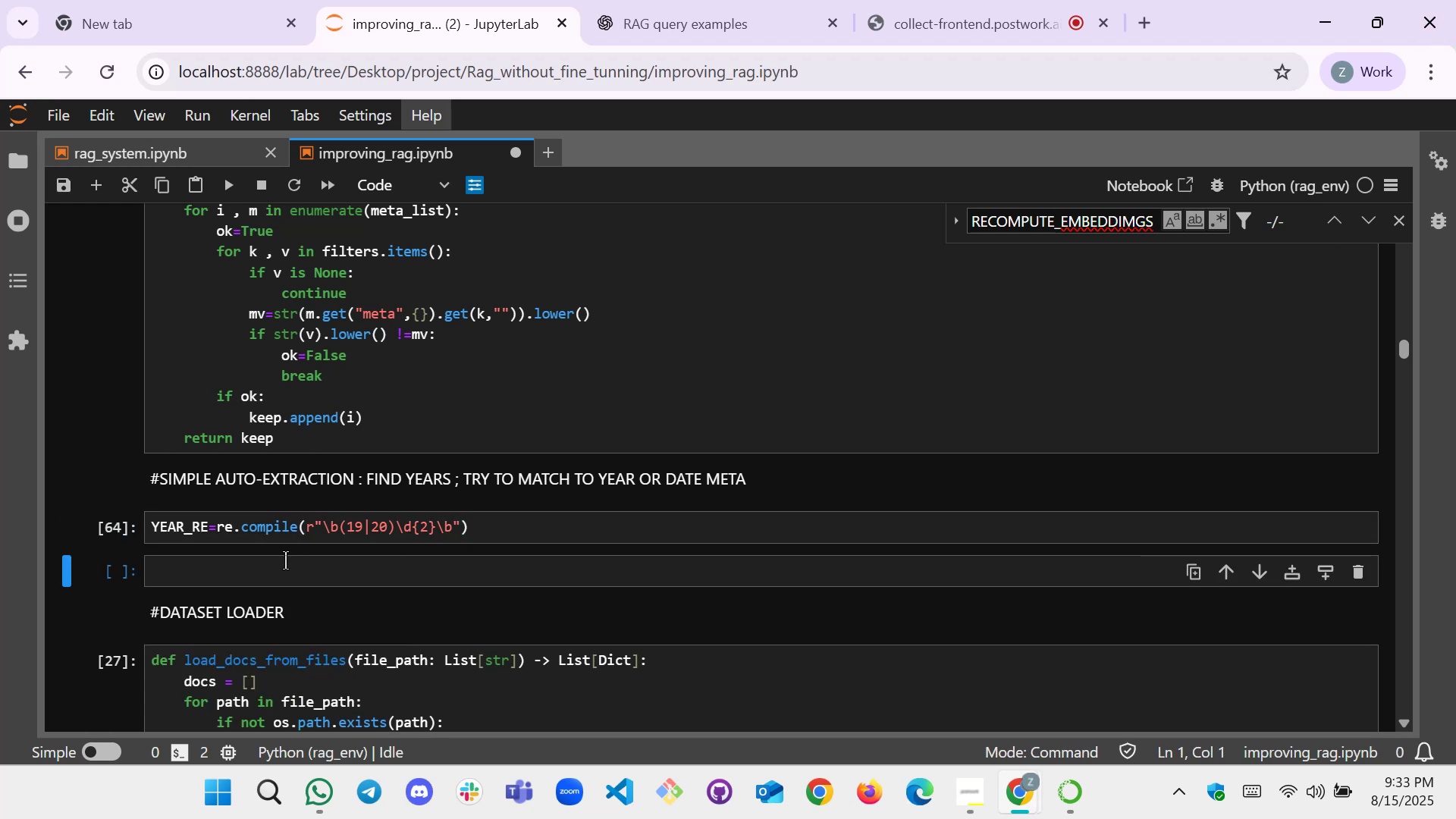 
left_click([280, 570])
 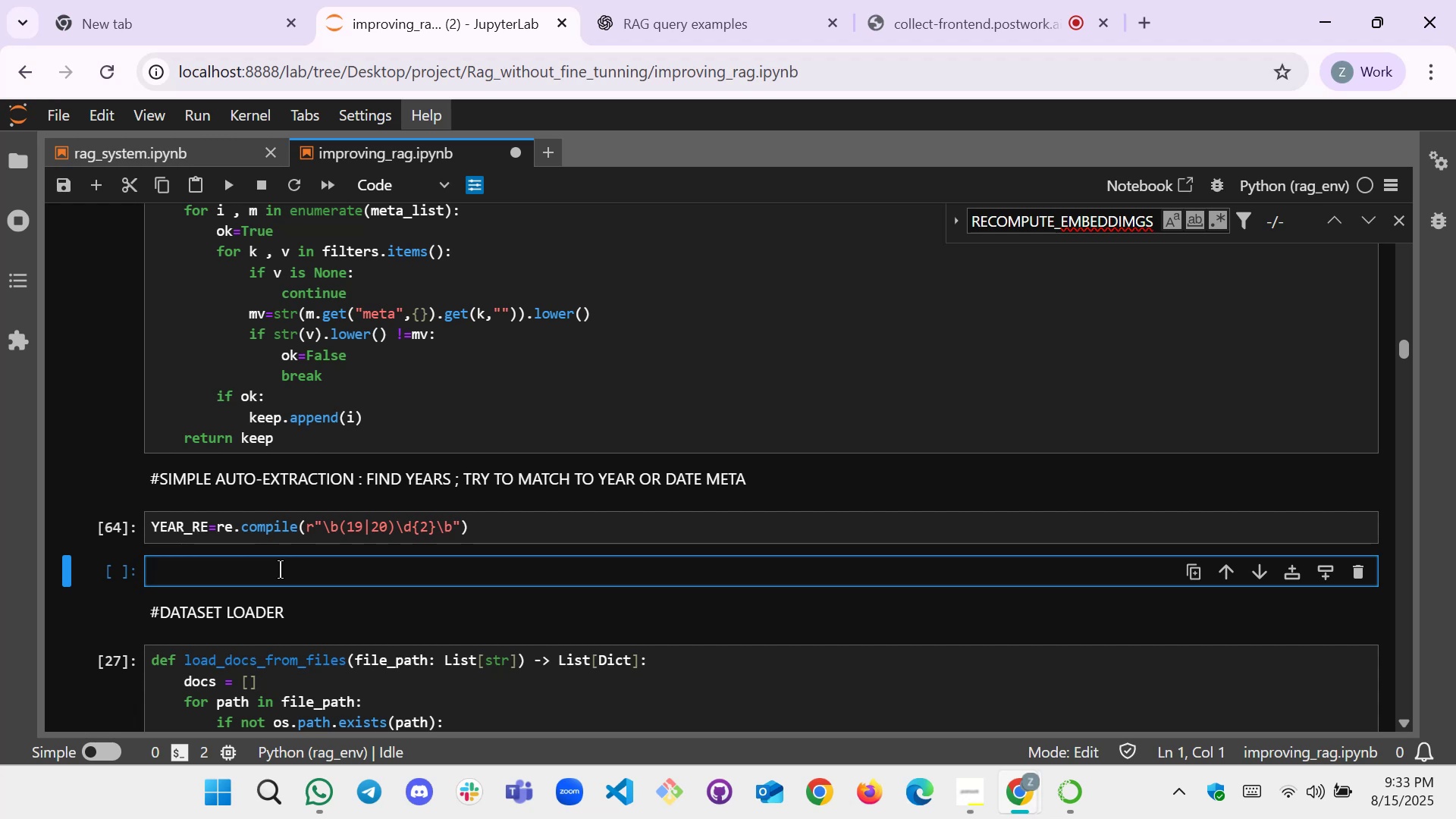 
wait(13.06)
 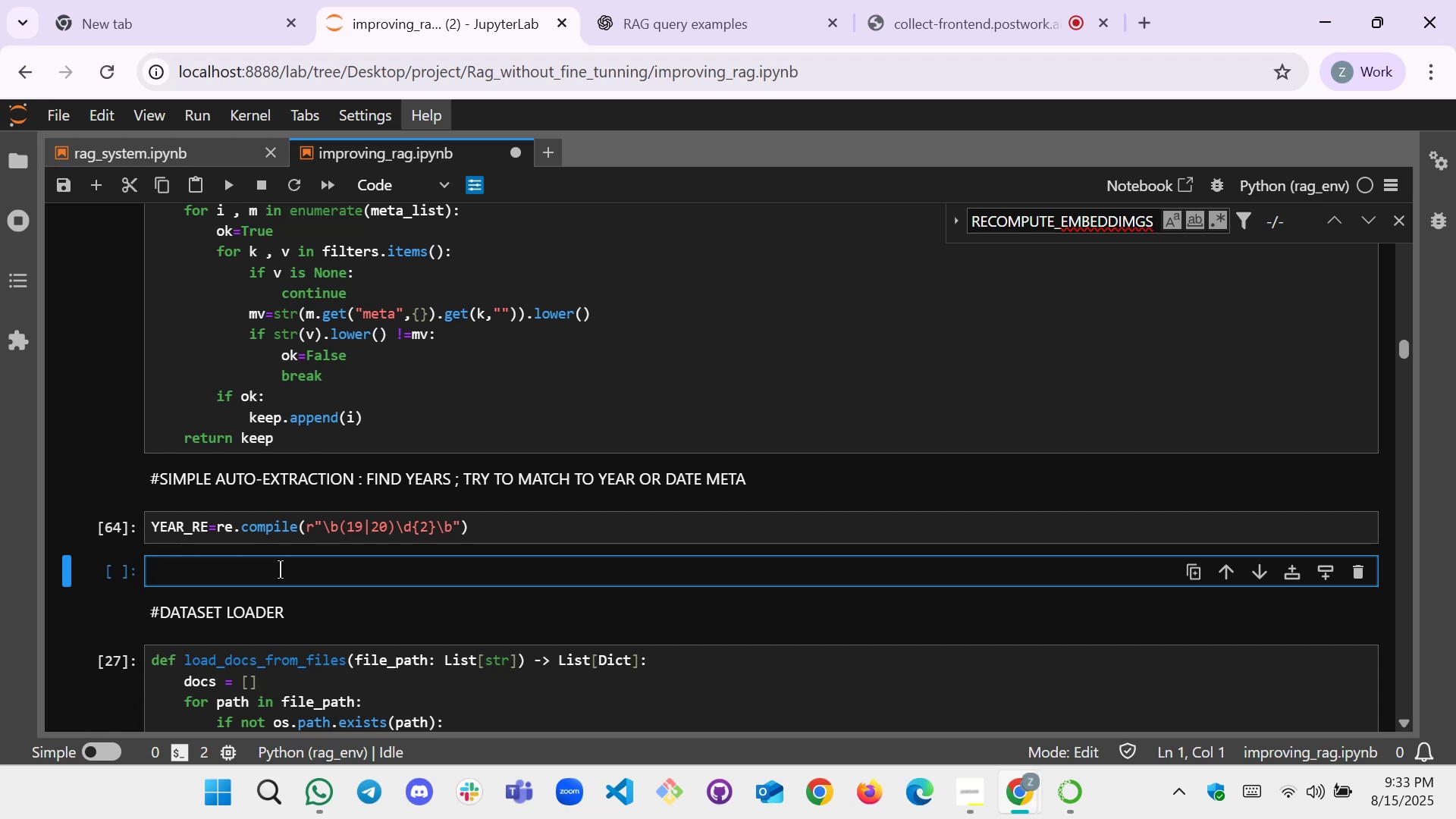 
type(DEF)
 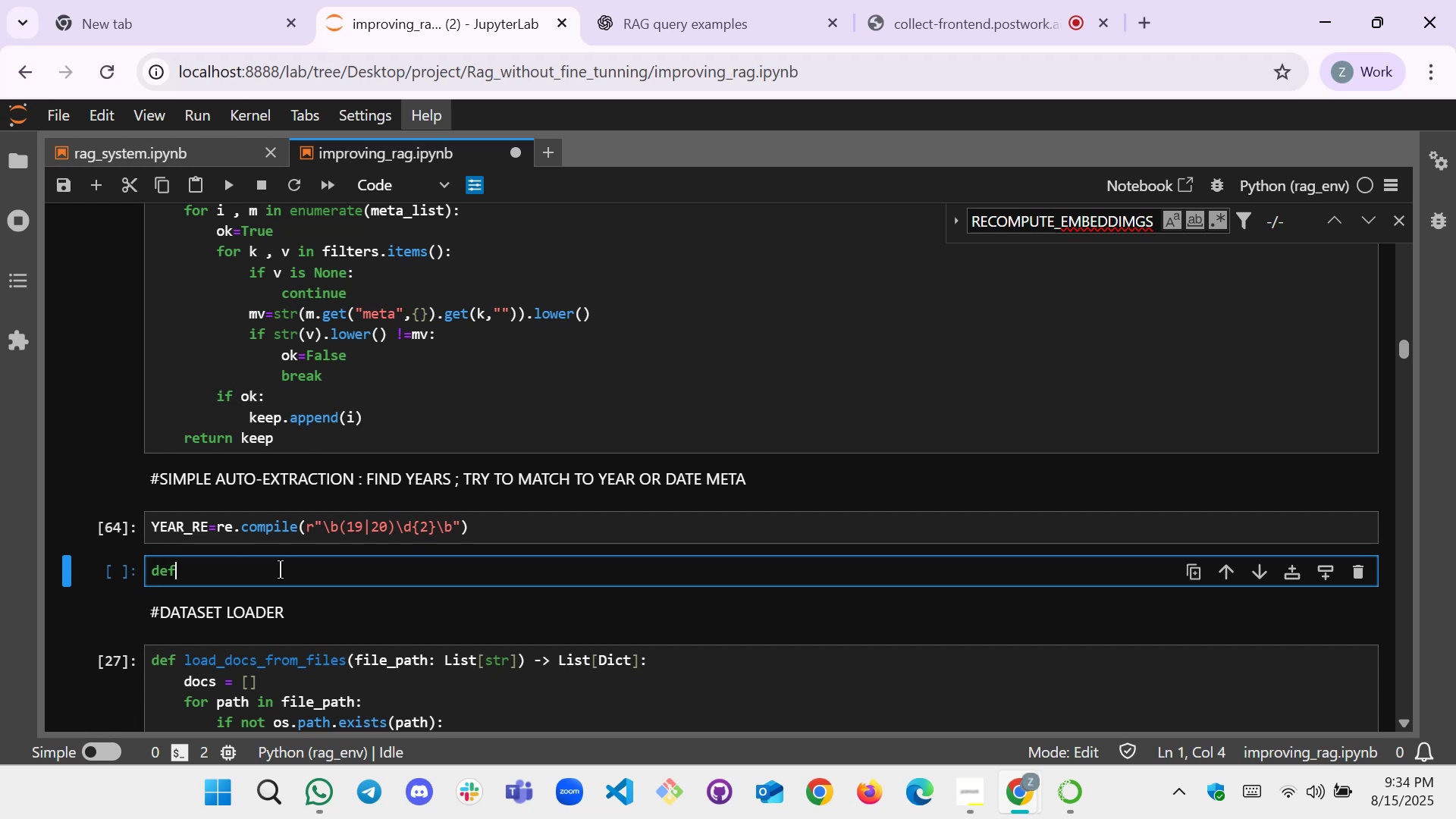 
type( auto_extract_filters(query: str, ac)
key(Backspace)
type(va)
key(Backspace)
type(ailable_keys: List[str])-.)
key(Backspace)
type(>Dict[])
 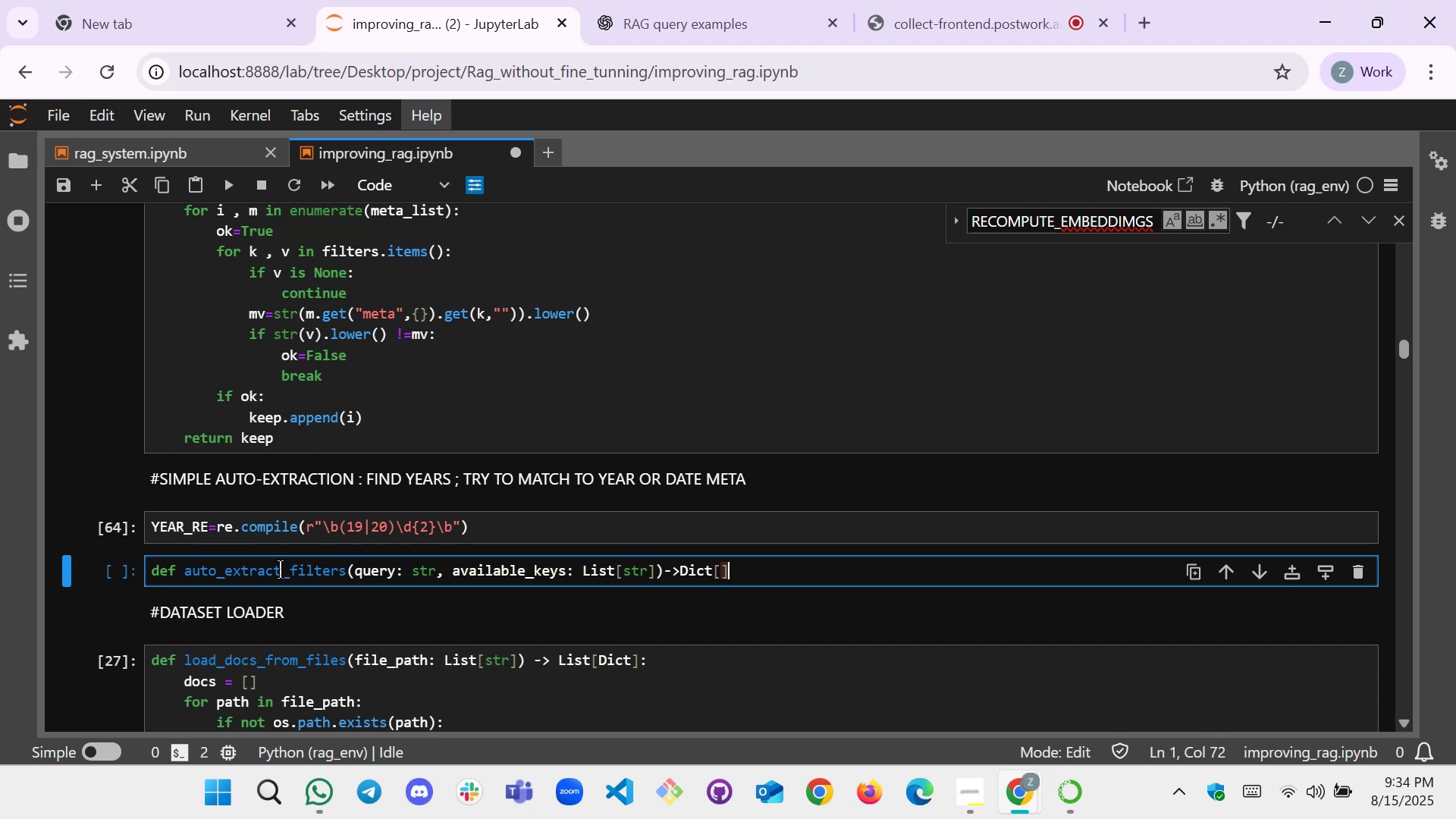 
 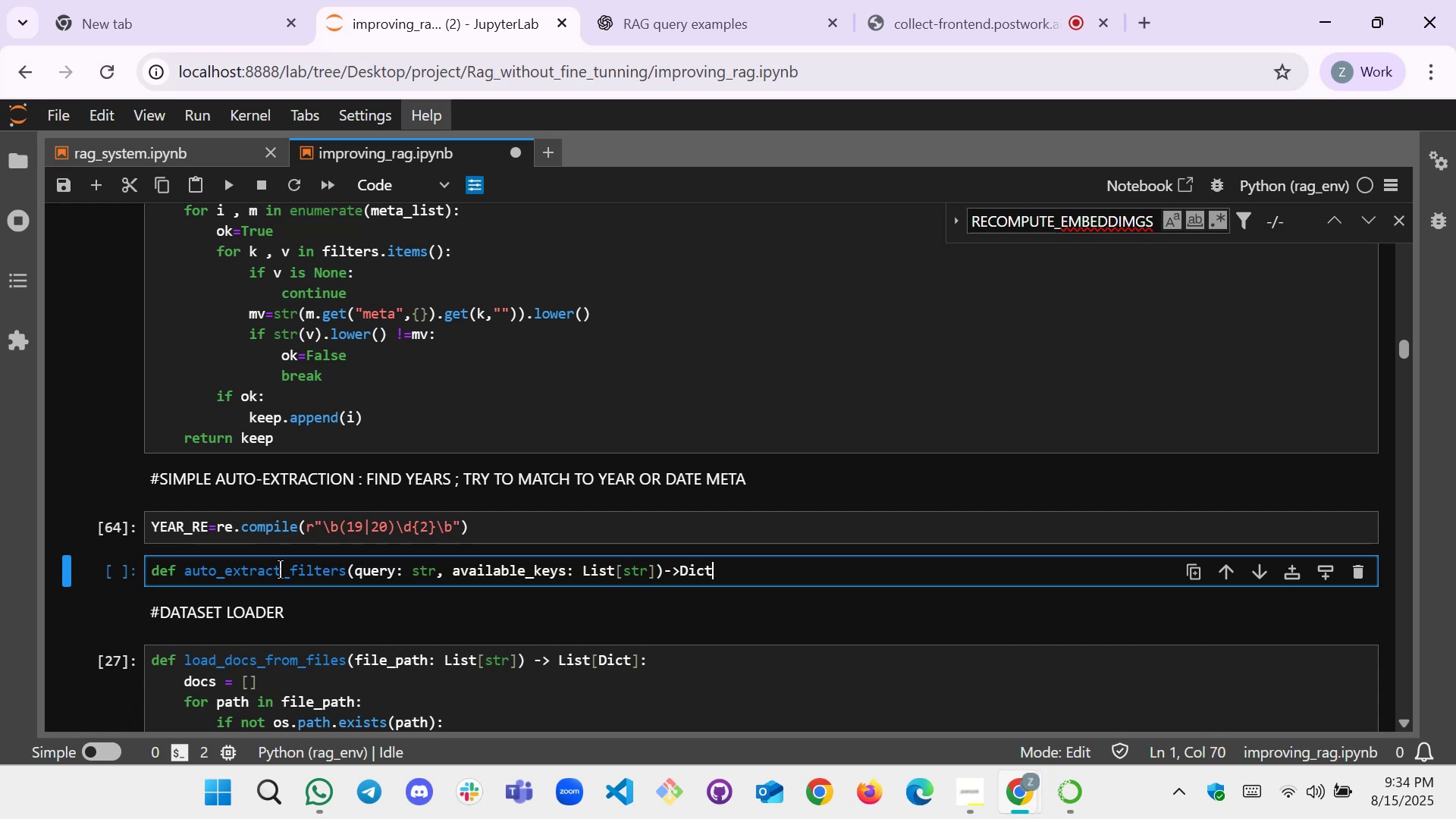 
key(ArrowLeft)
 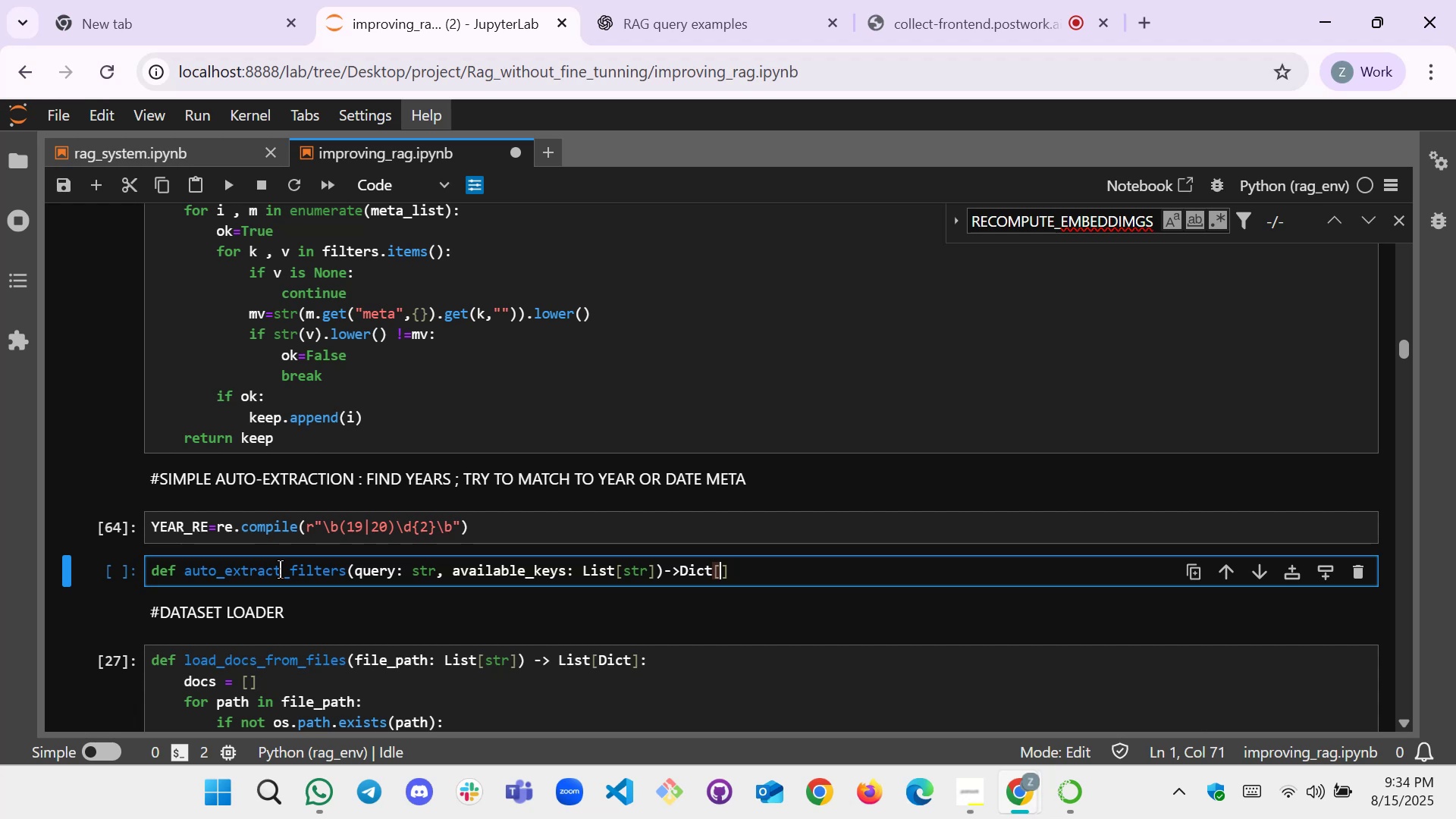 
type(d)
key(Backspace)
type(str, Any)
 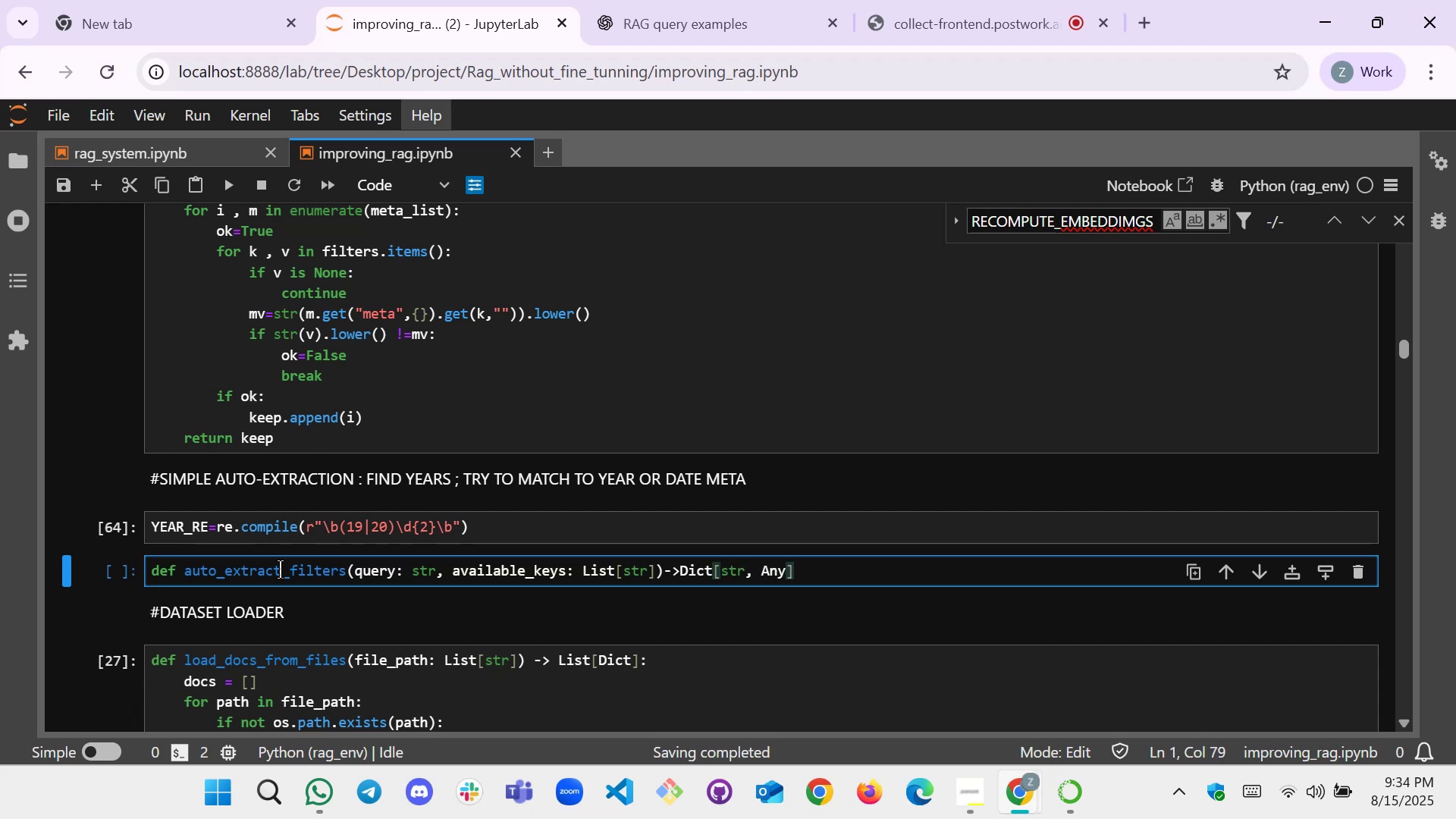 
key(ArrowRight)
 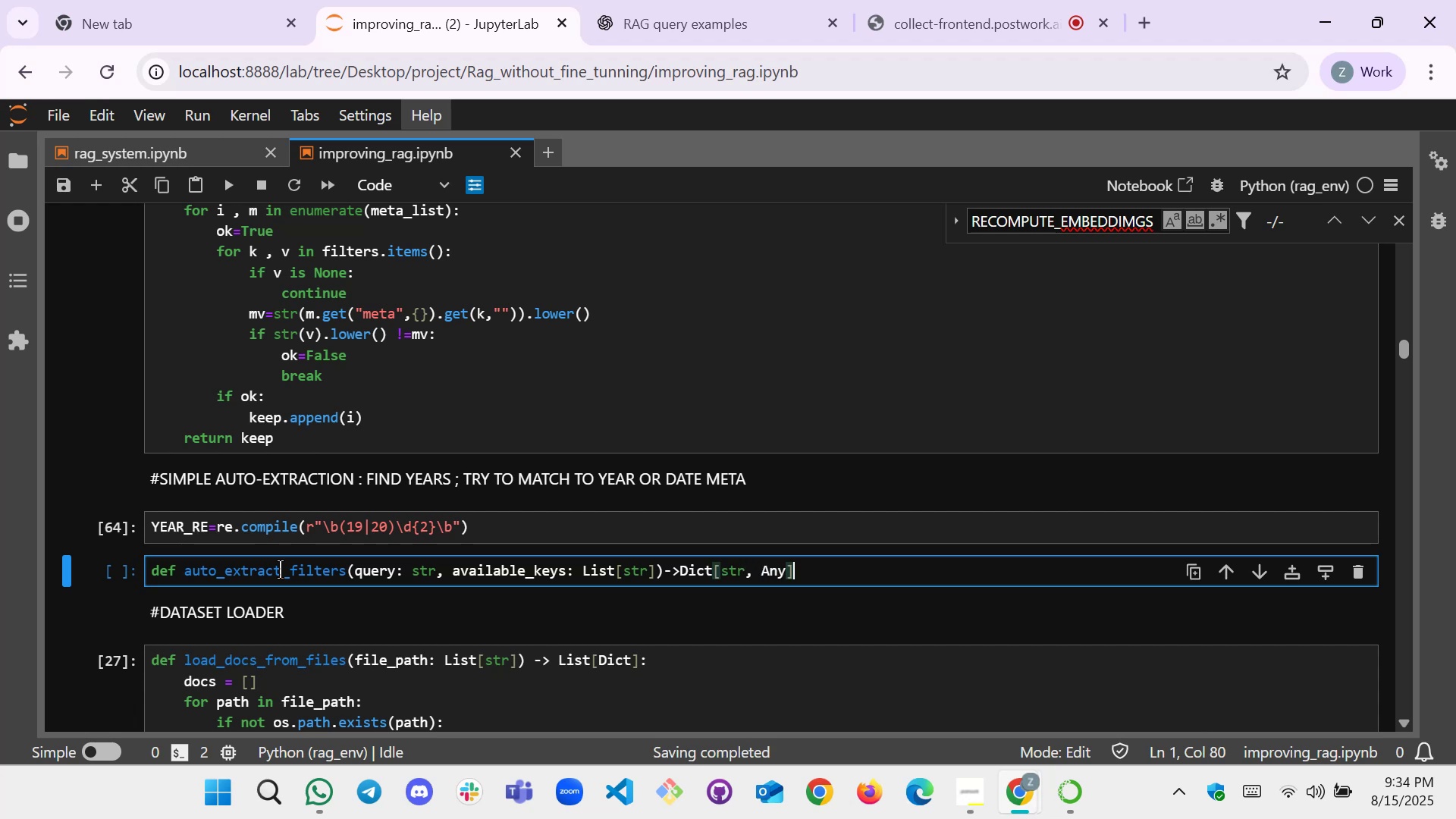 
key(Shift+Semicolon)
 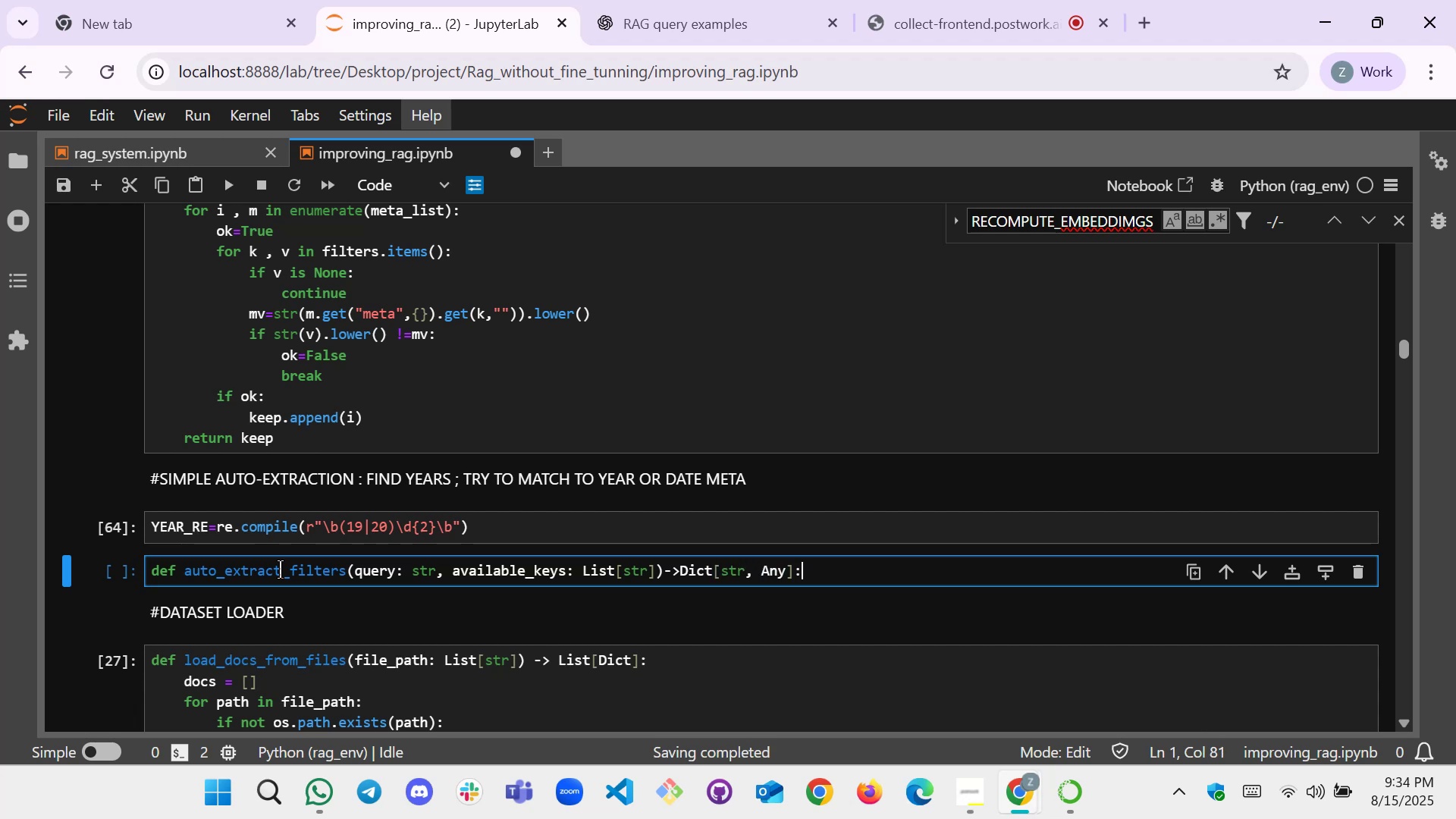 
key(Enter)
 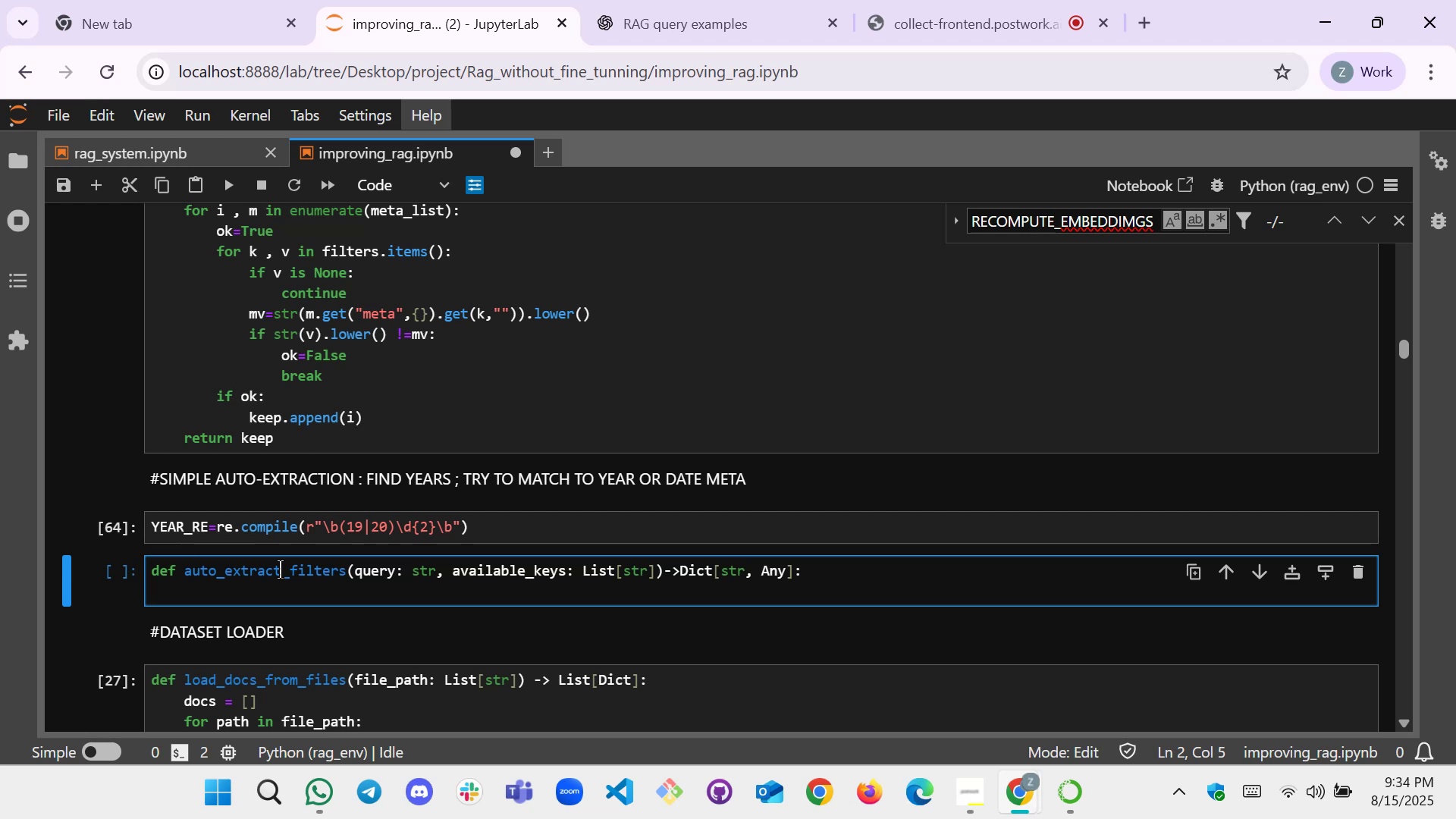 
wait(6.27)
 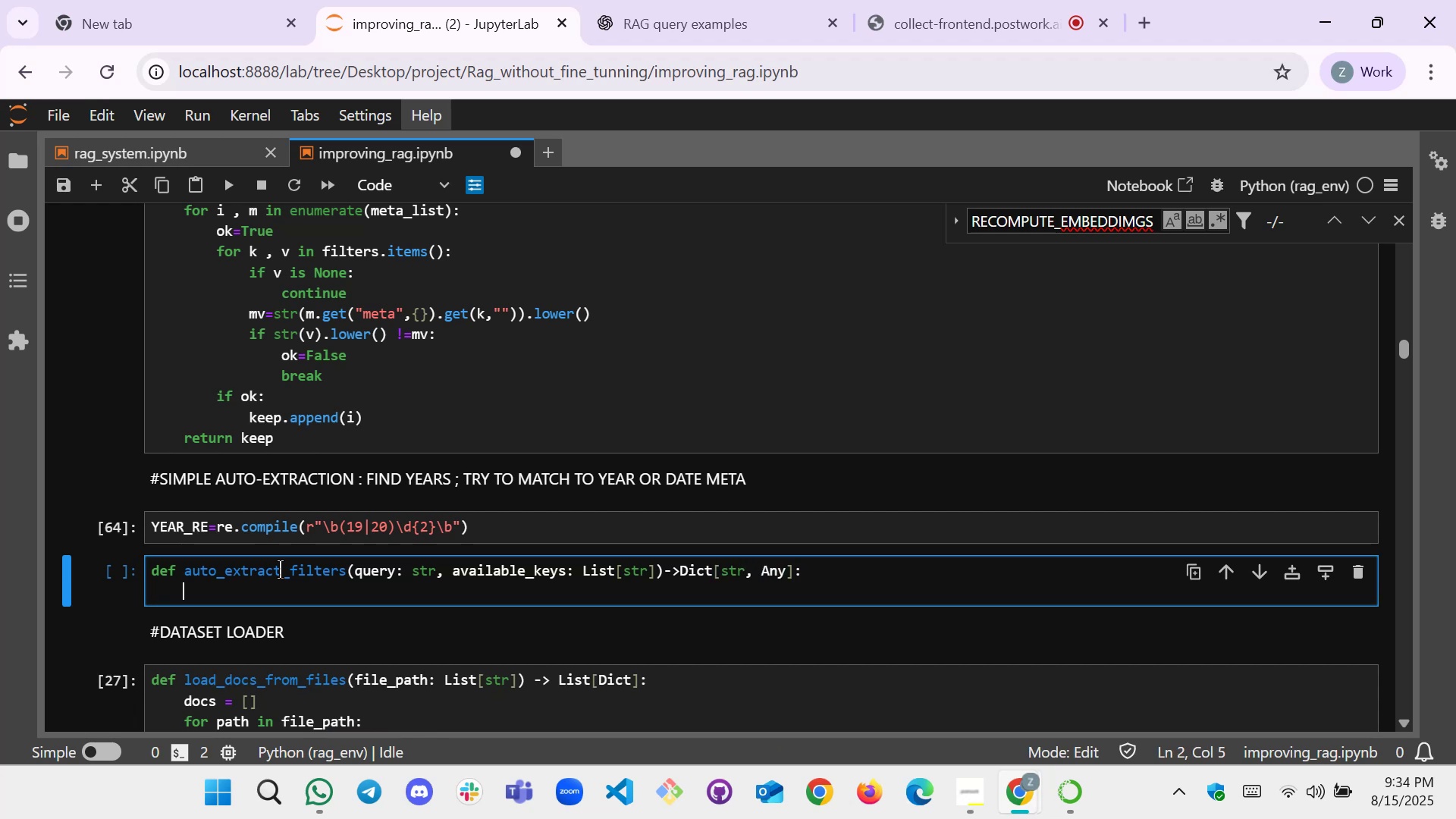 
type(f:Dc)
key(Backspace)
type(ic[)
key(Backspace)
type(t{])
key(Backspace)
key(Backspace)
type([])
 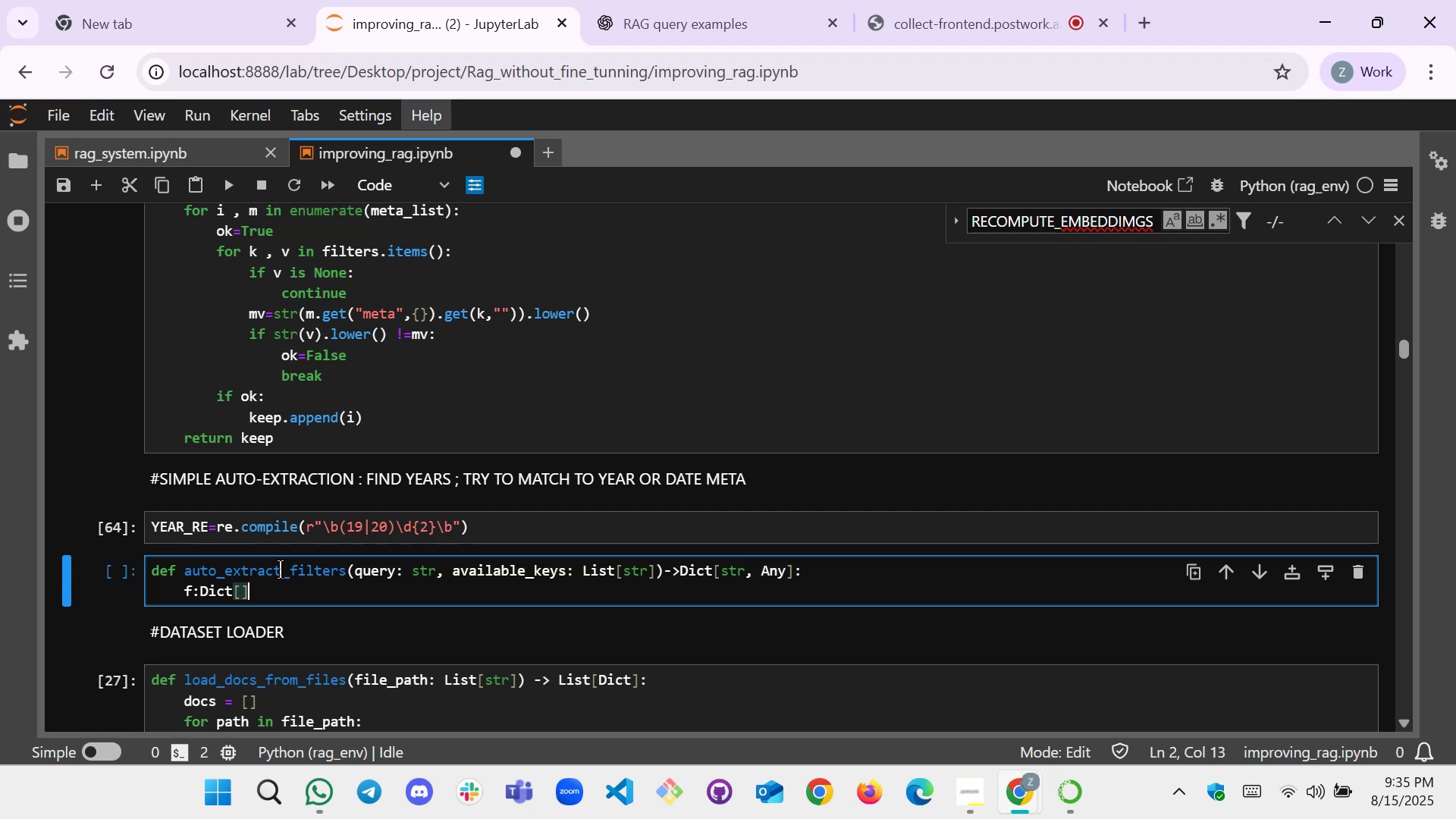 
key(ArrowLeft)
 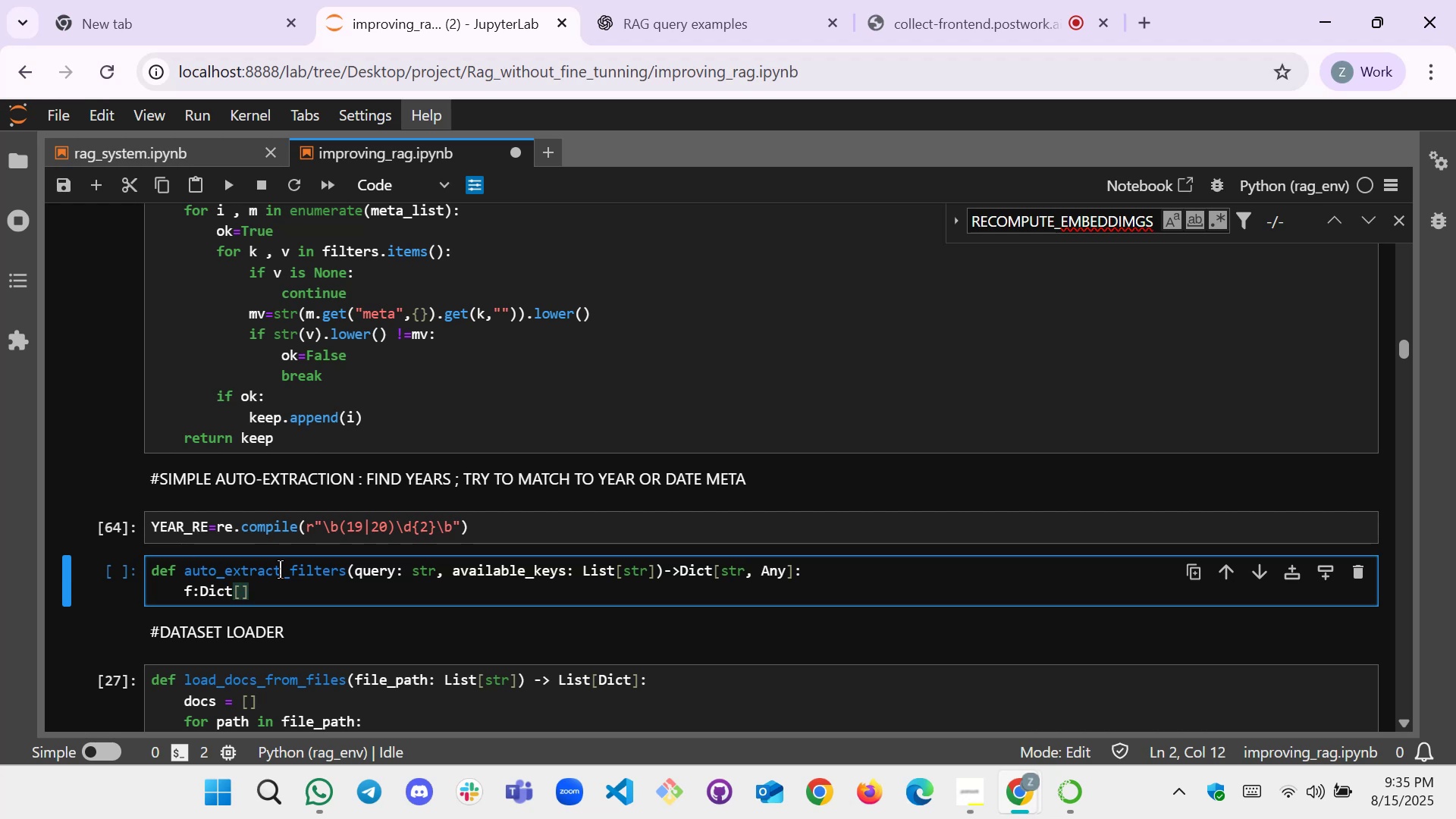 
type(str , Any)
 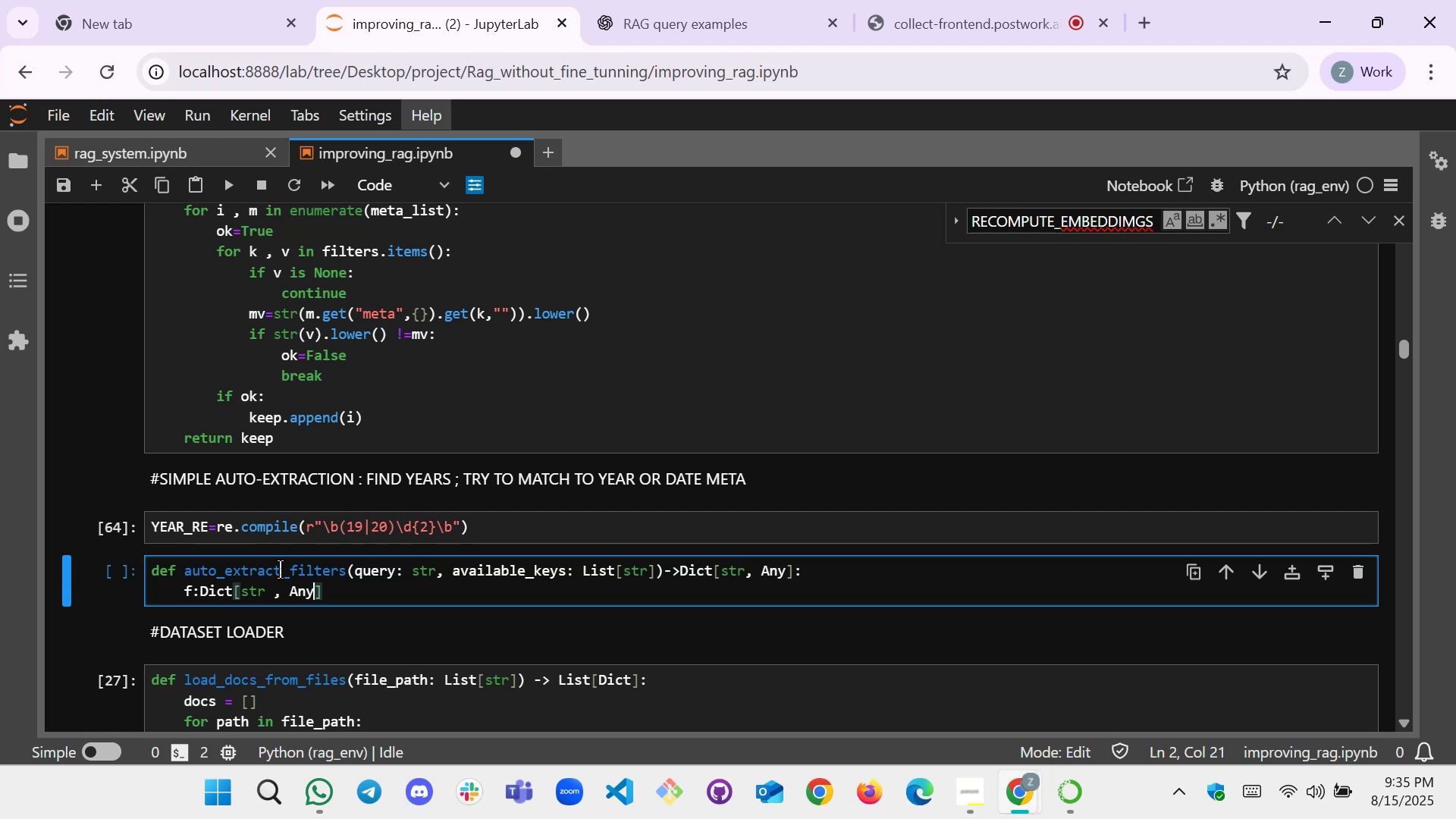 
key(ArrowRight)
 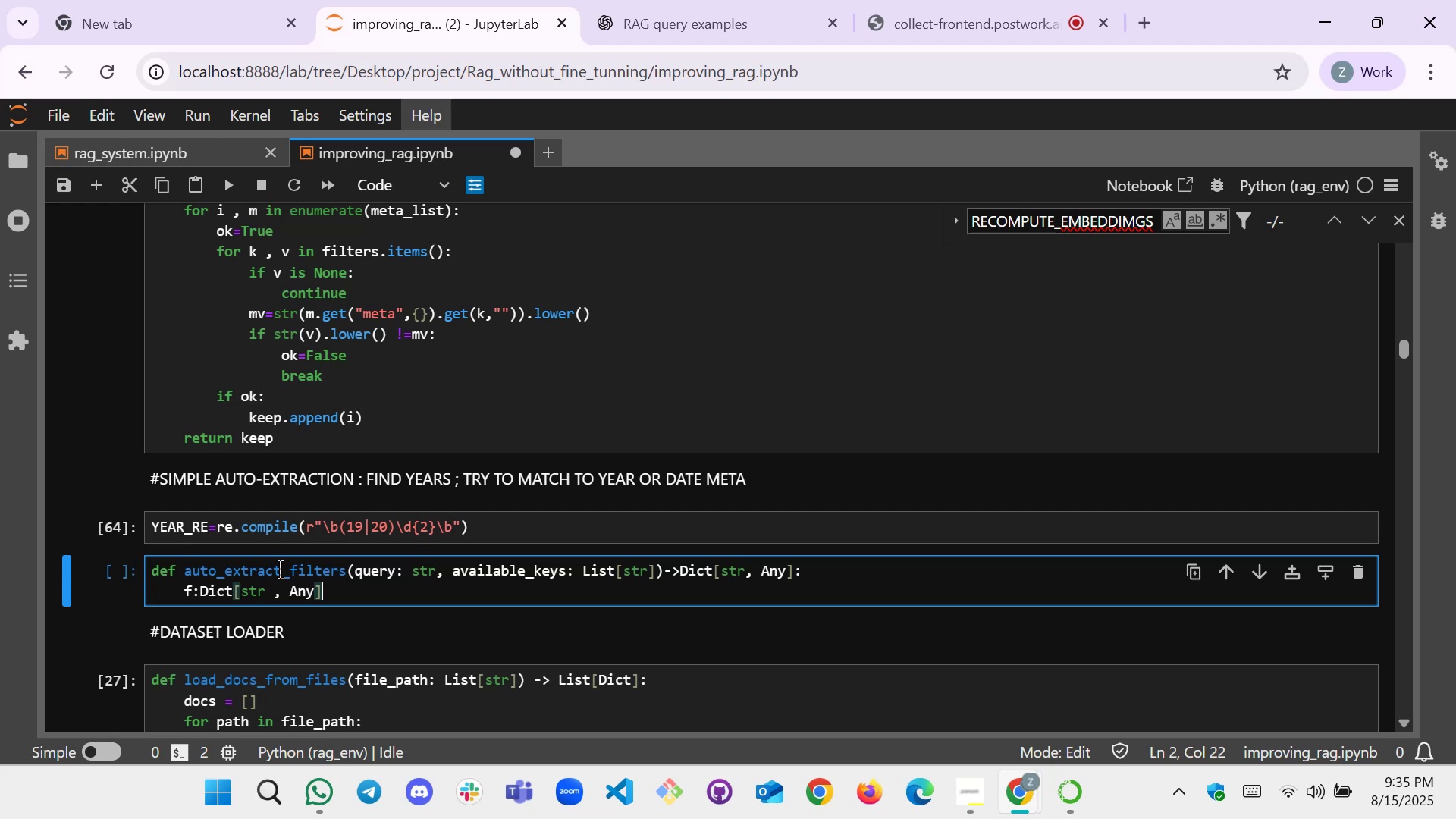 
key(Space)
 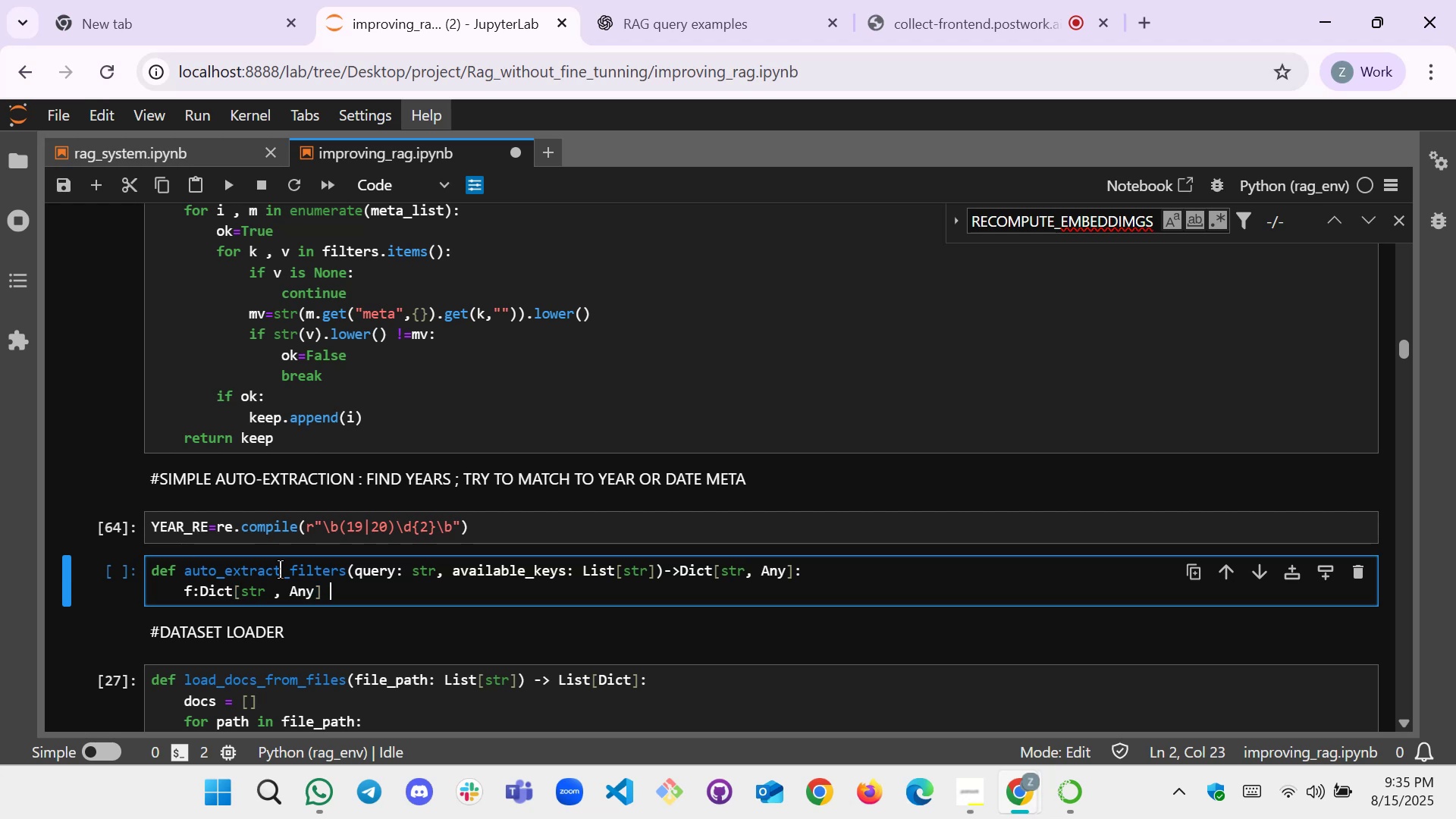 
key(Equal)
 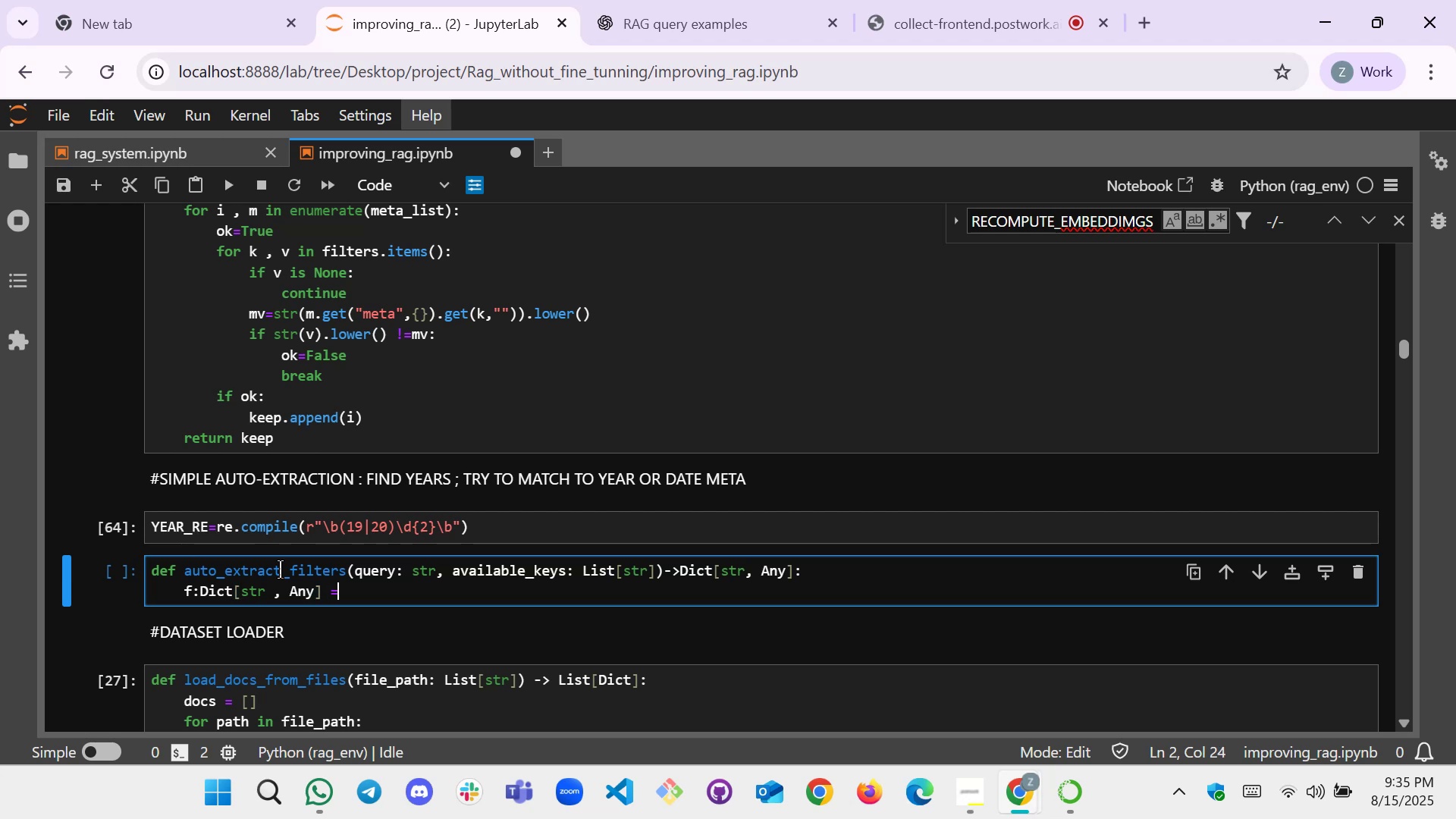 
key(Shift+BracketLeft)
 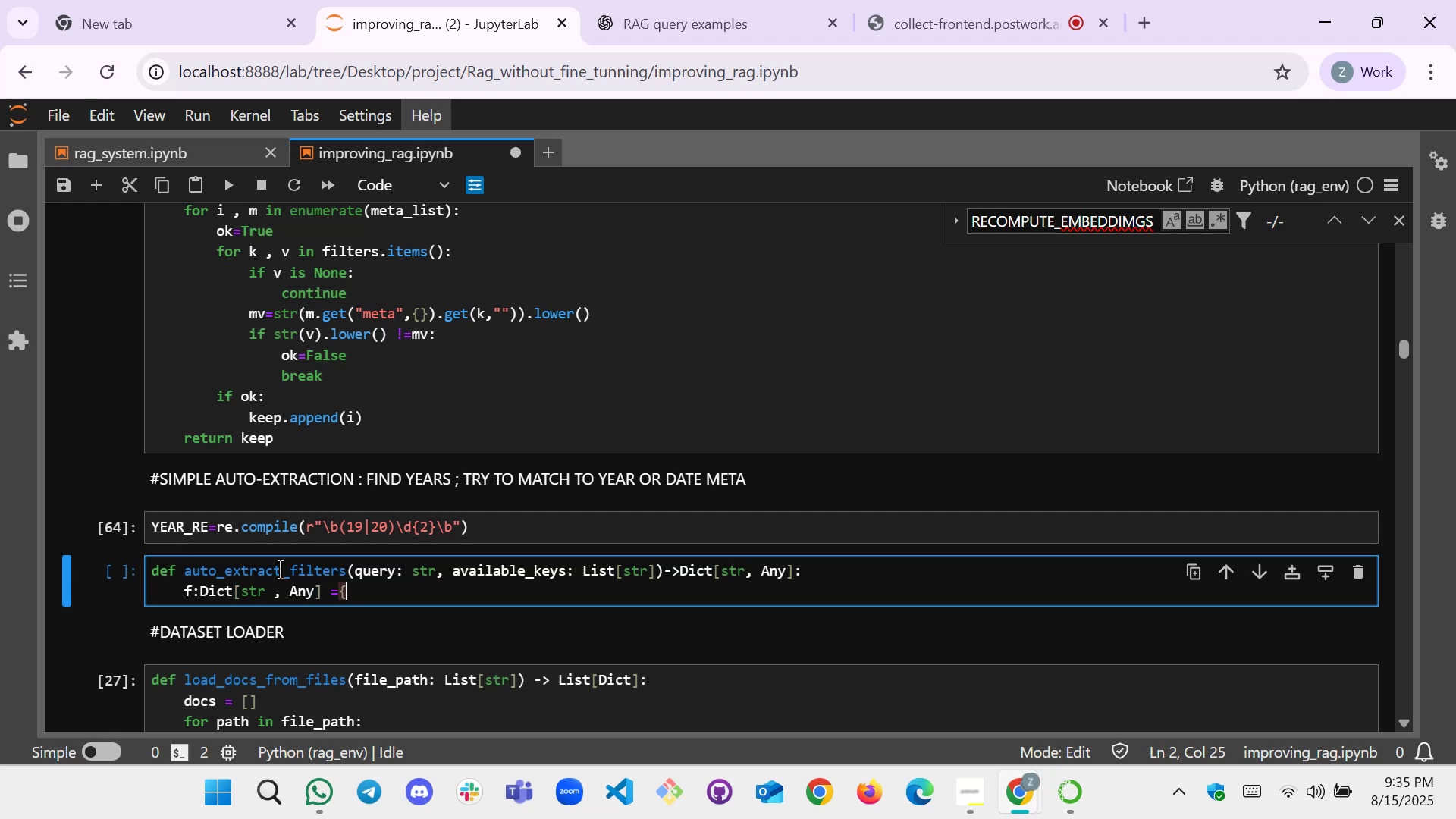 
key(Shift+BracketRight)
 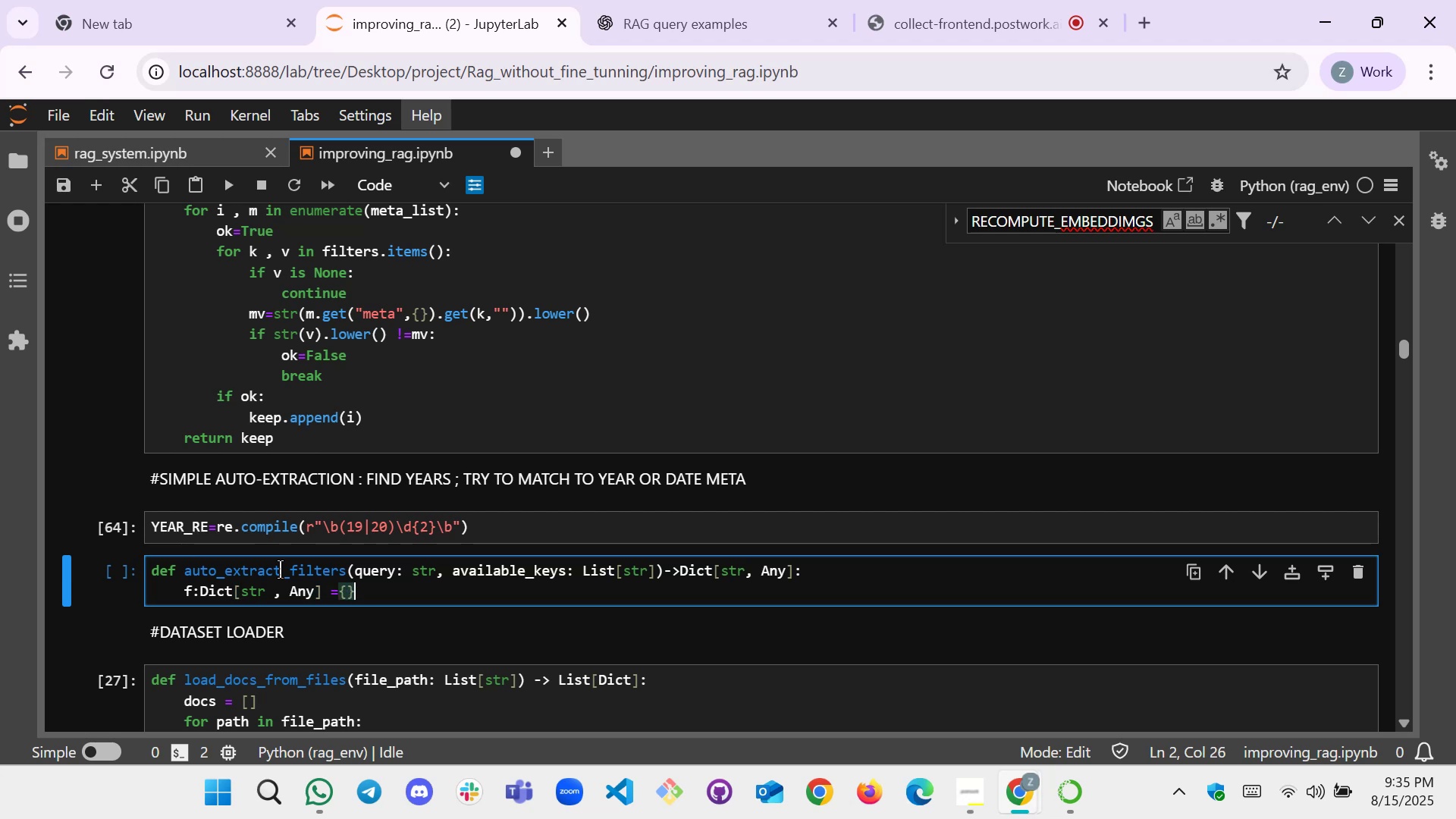 
key(Enter)
 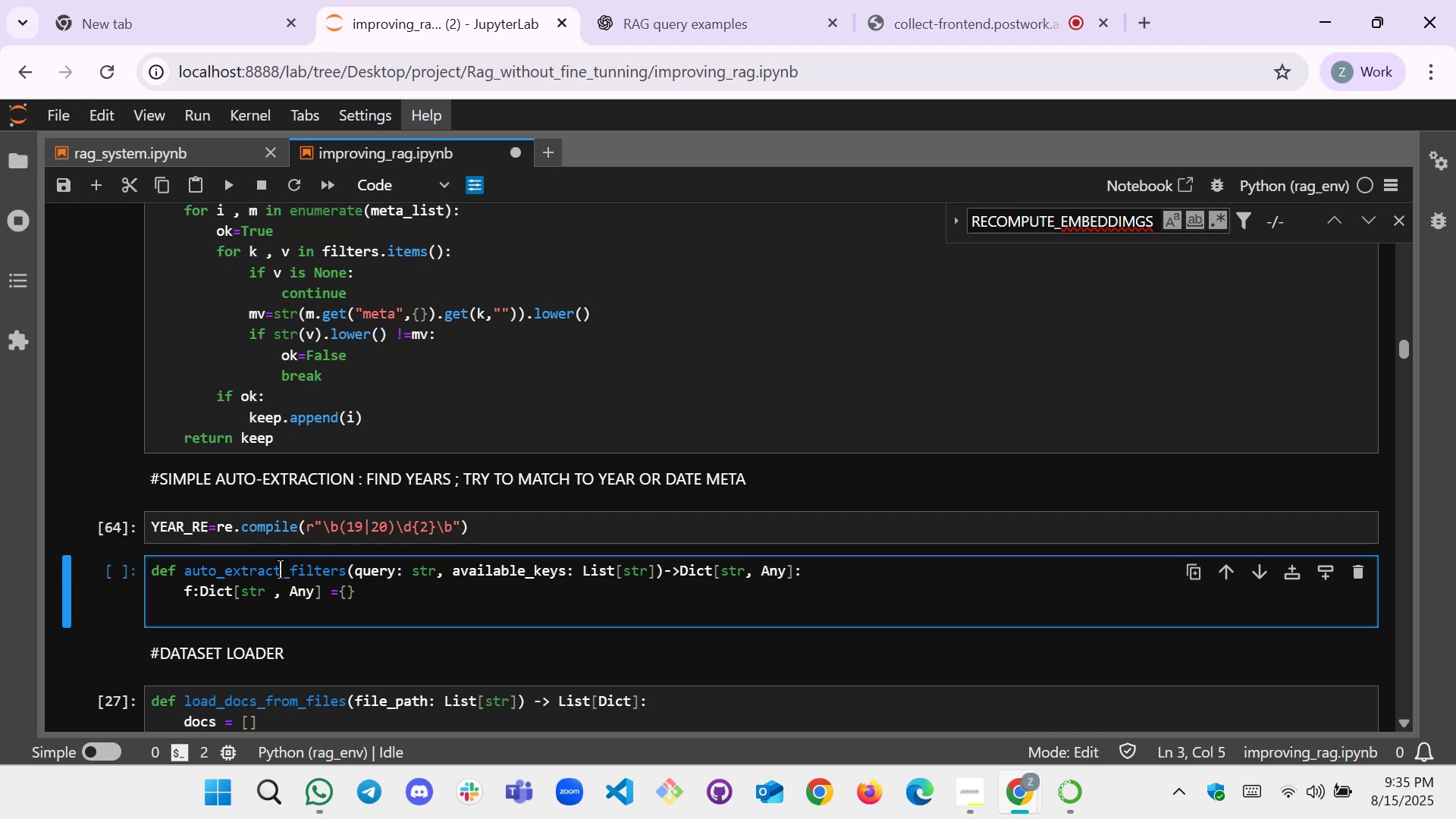 
wait(5.94)
 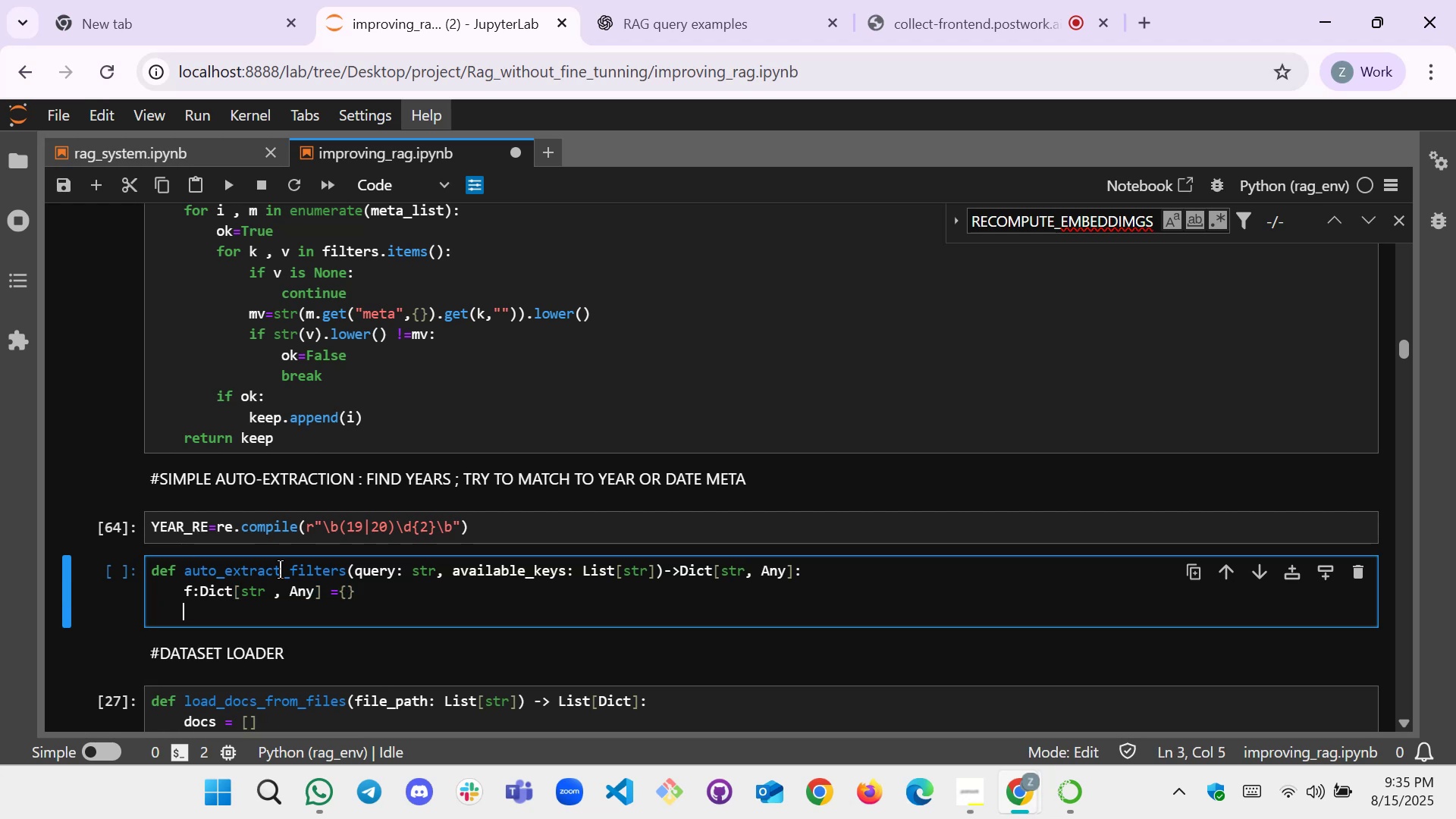 
type(years=Y)
key(Tab)
 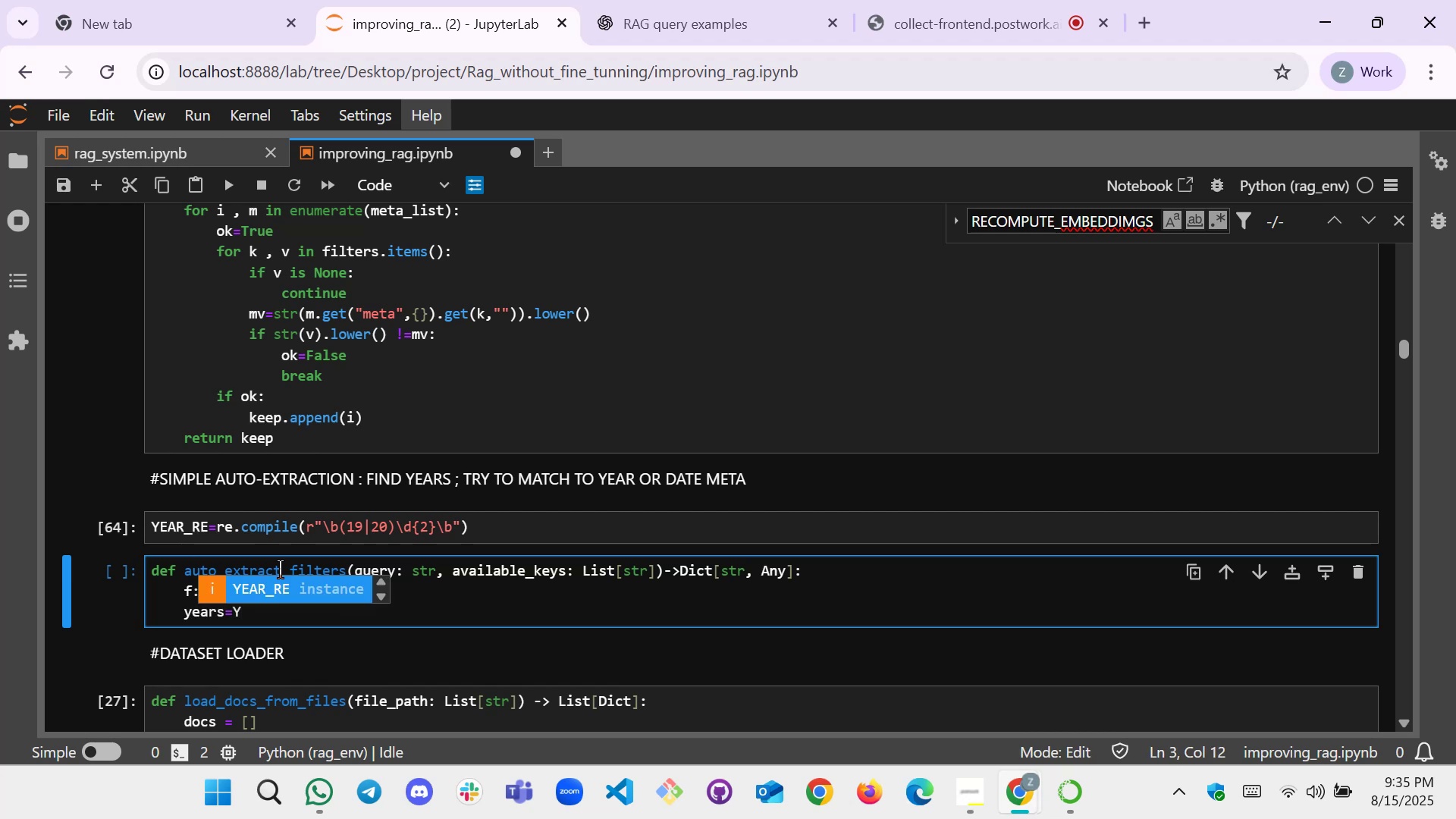 
 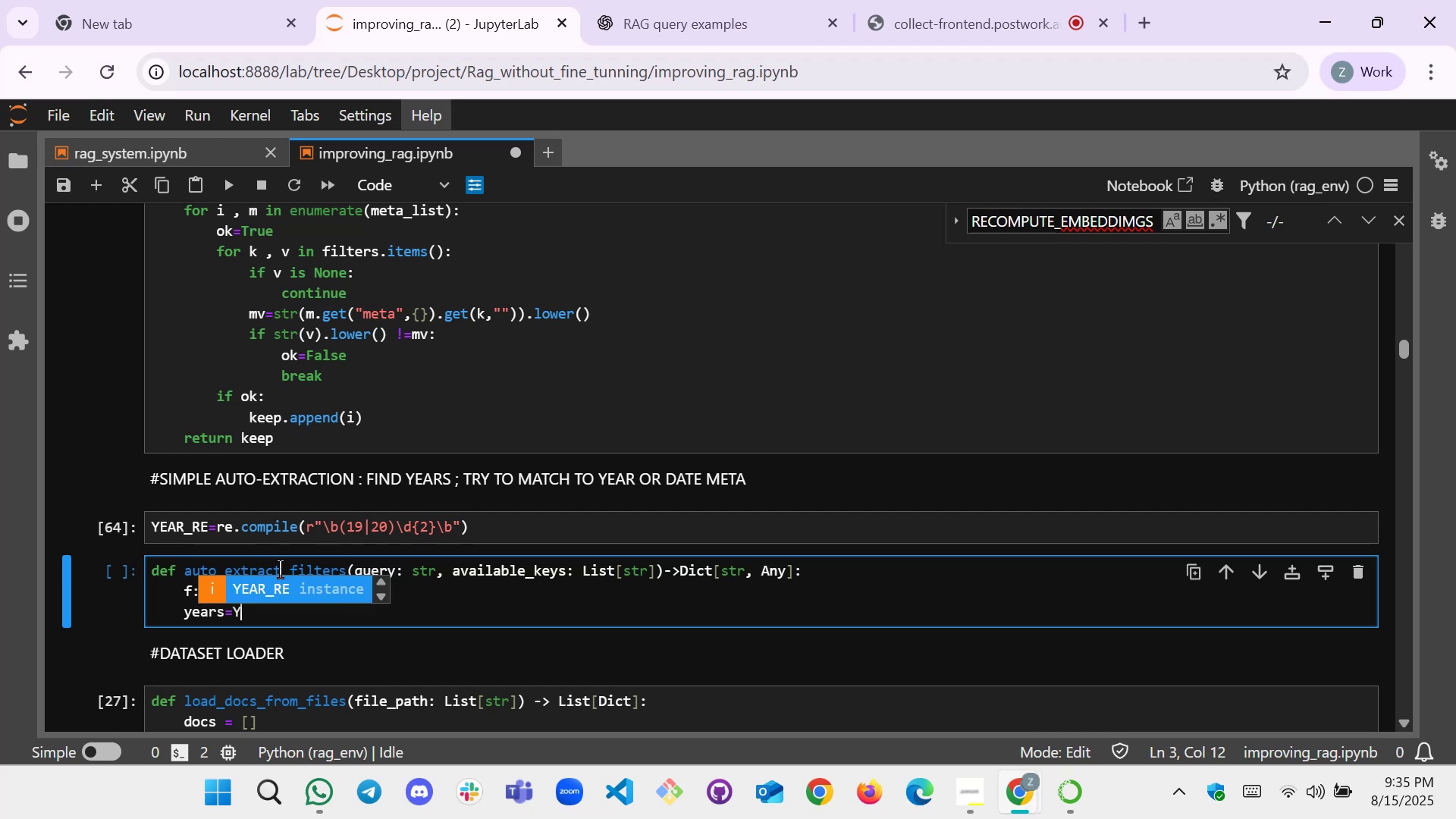 
key(Enter)
 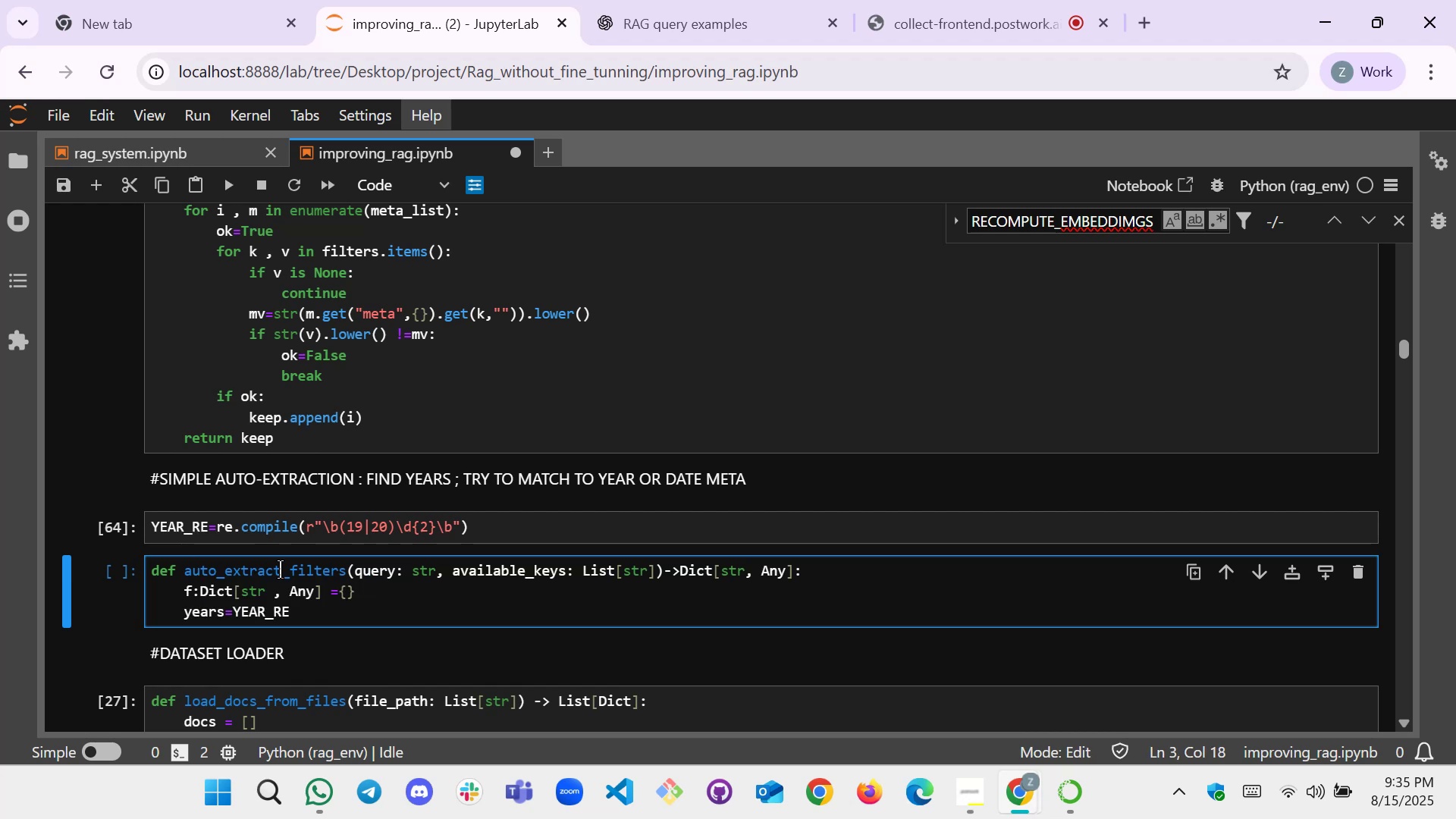 
hold_key(key=ShiftLeft, duration=0.62)
 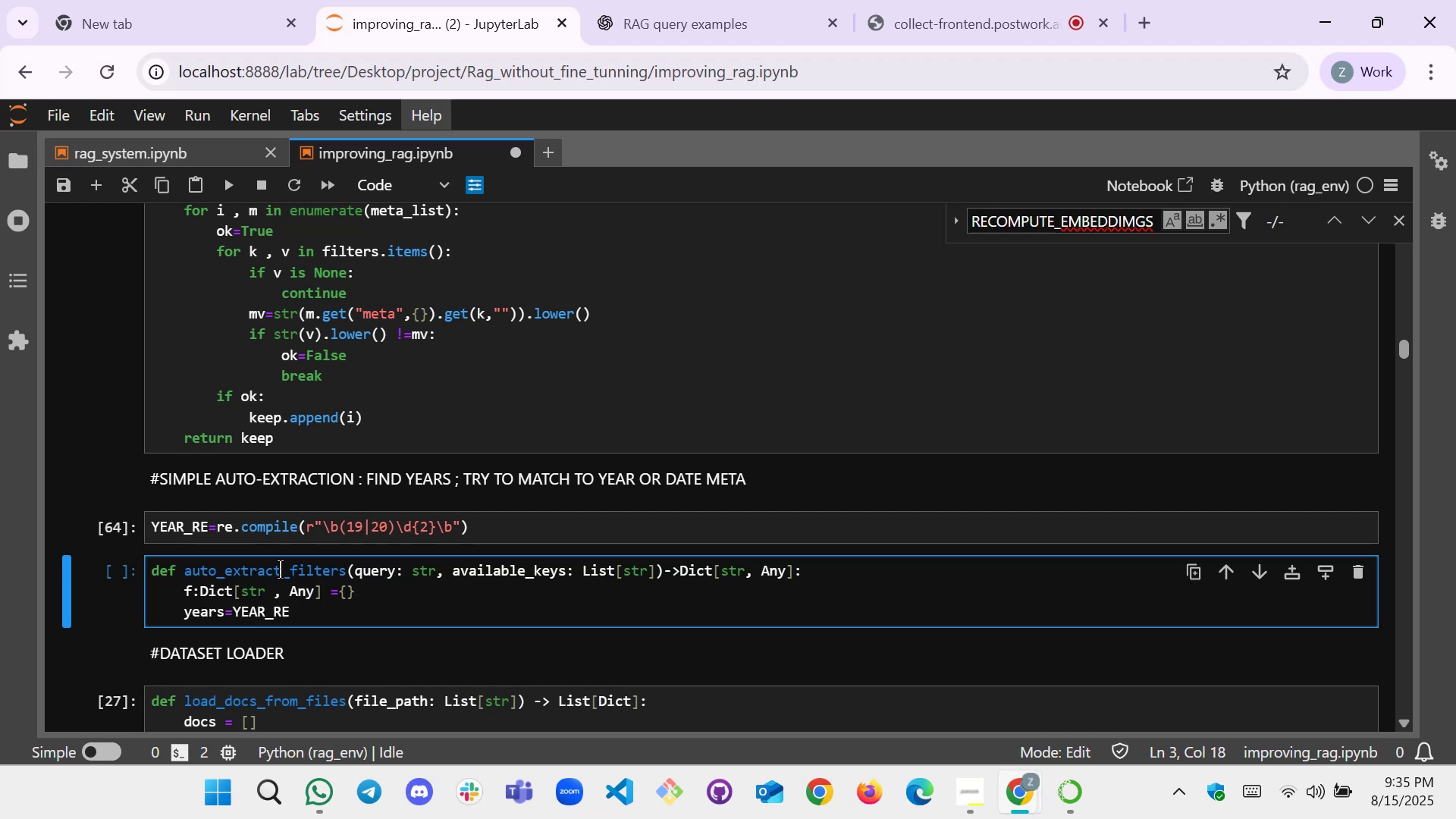 
type(find)
key(Backspace)
key(Backspace)
key(Backspace)
key(Backspace)
type(/f)
key(Backspace)
key(Backspace)
type(.findall())
key(Backspace)
key(Backspace)
key(Backspace)
key(Tab)
 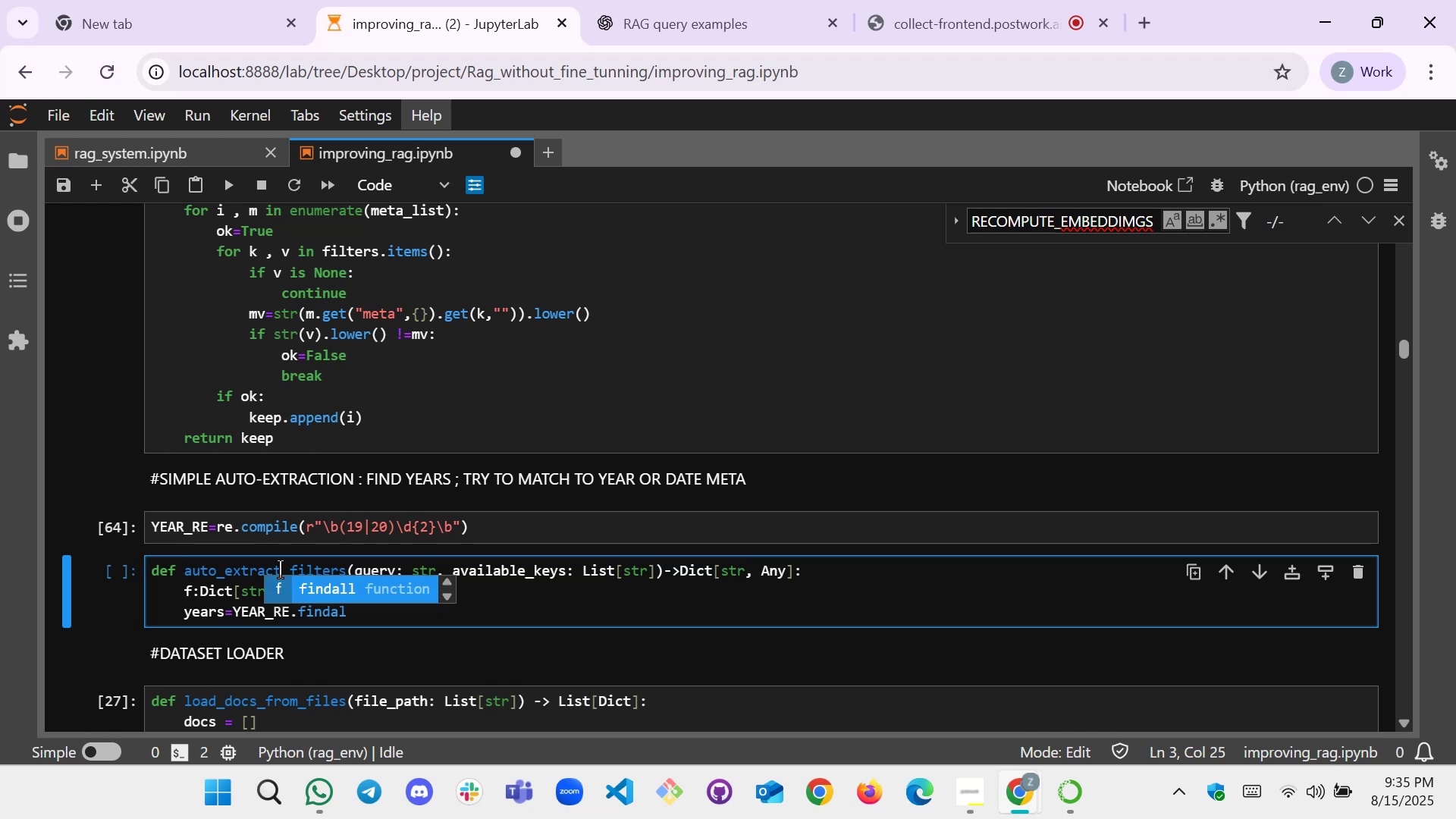 
key(Enter)
 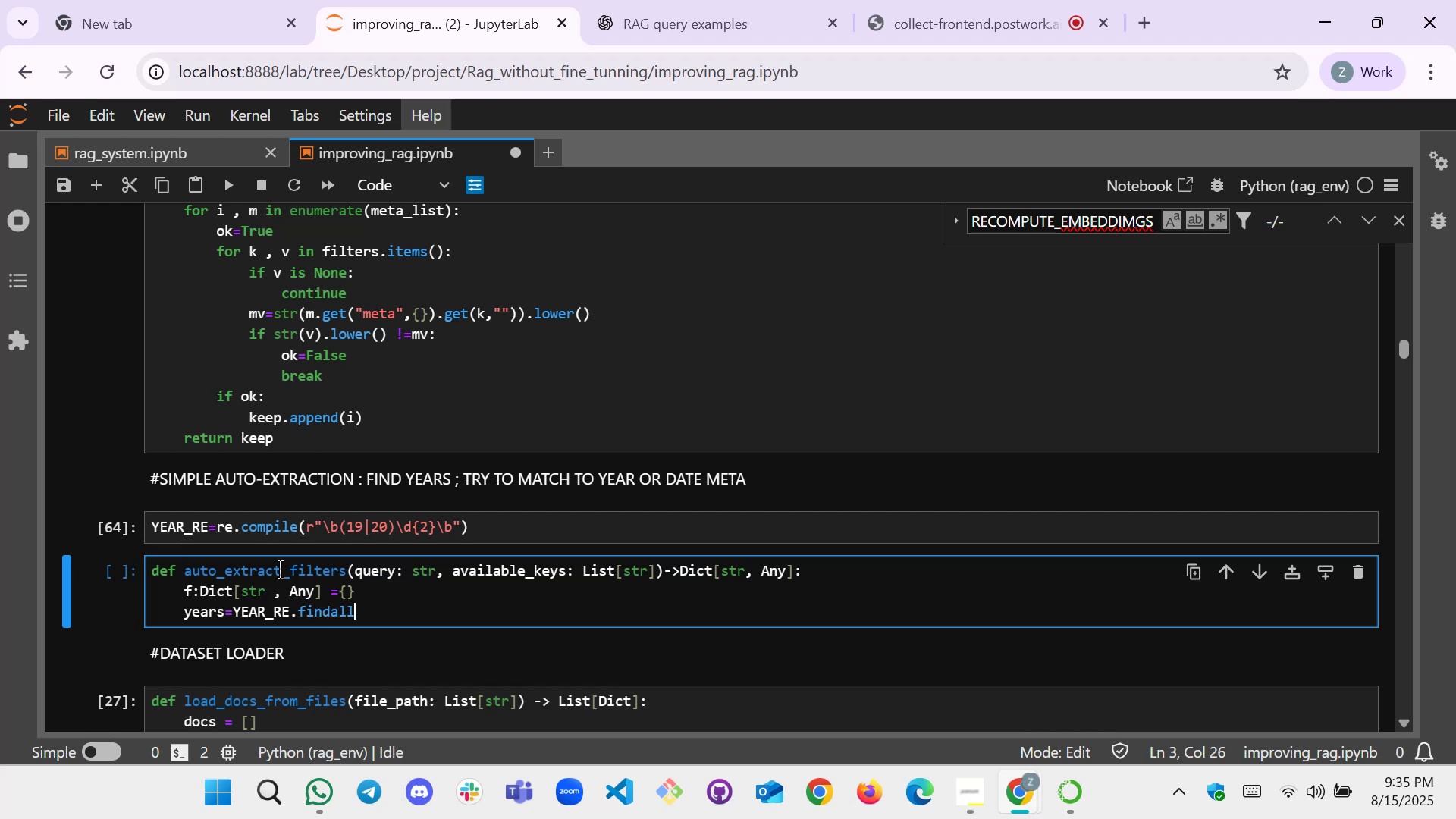 
type(())
 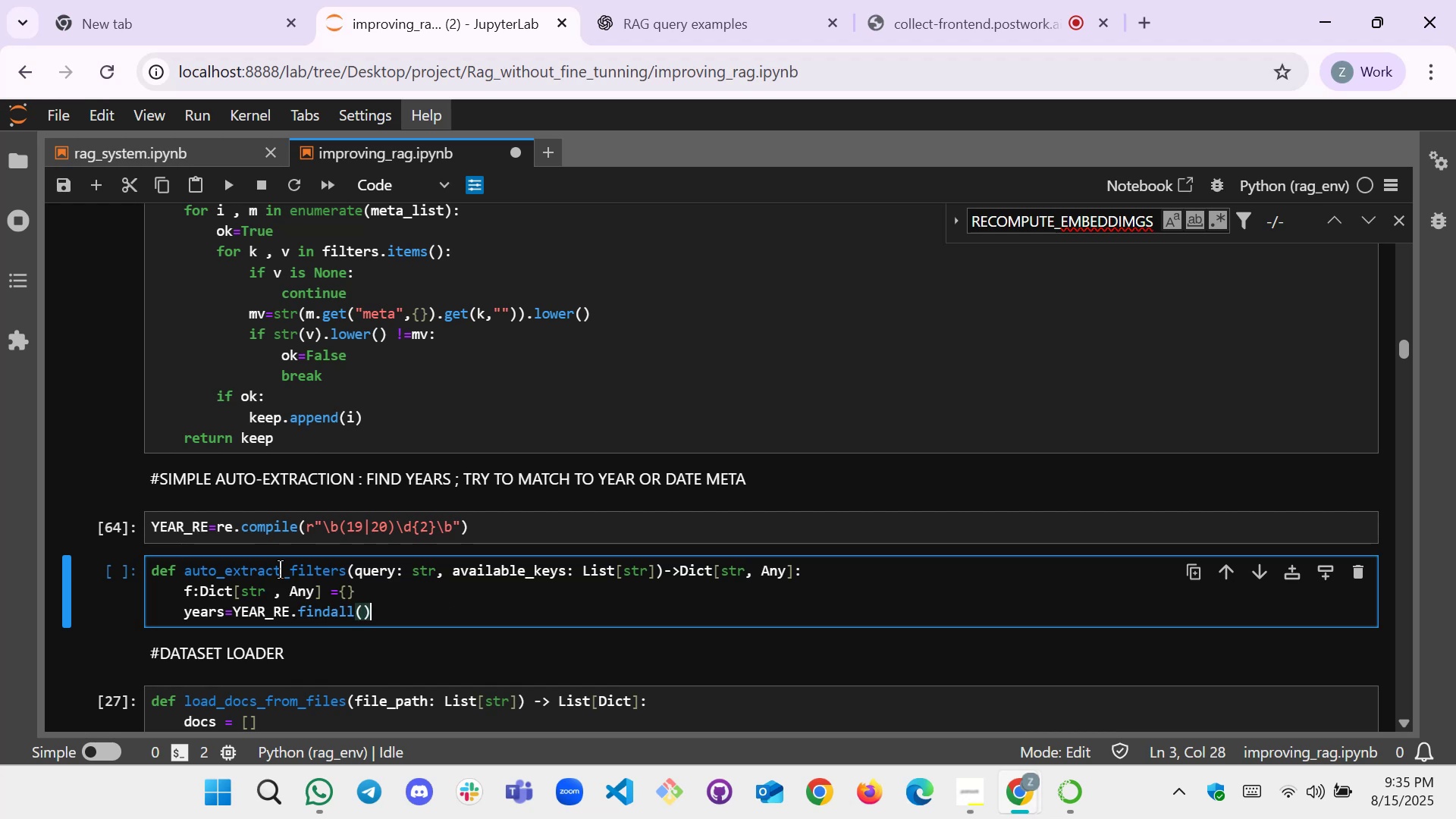 
key(ArrowLeft)
 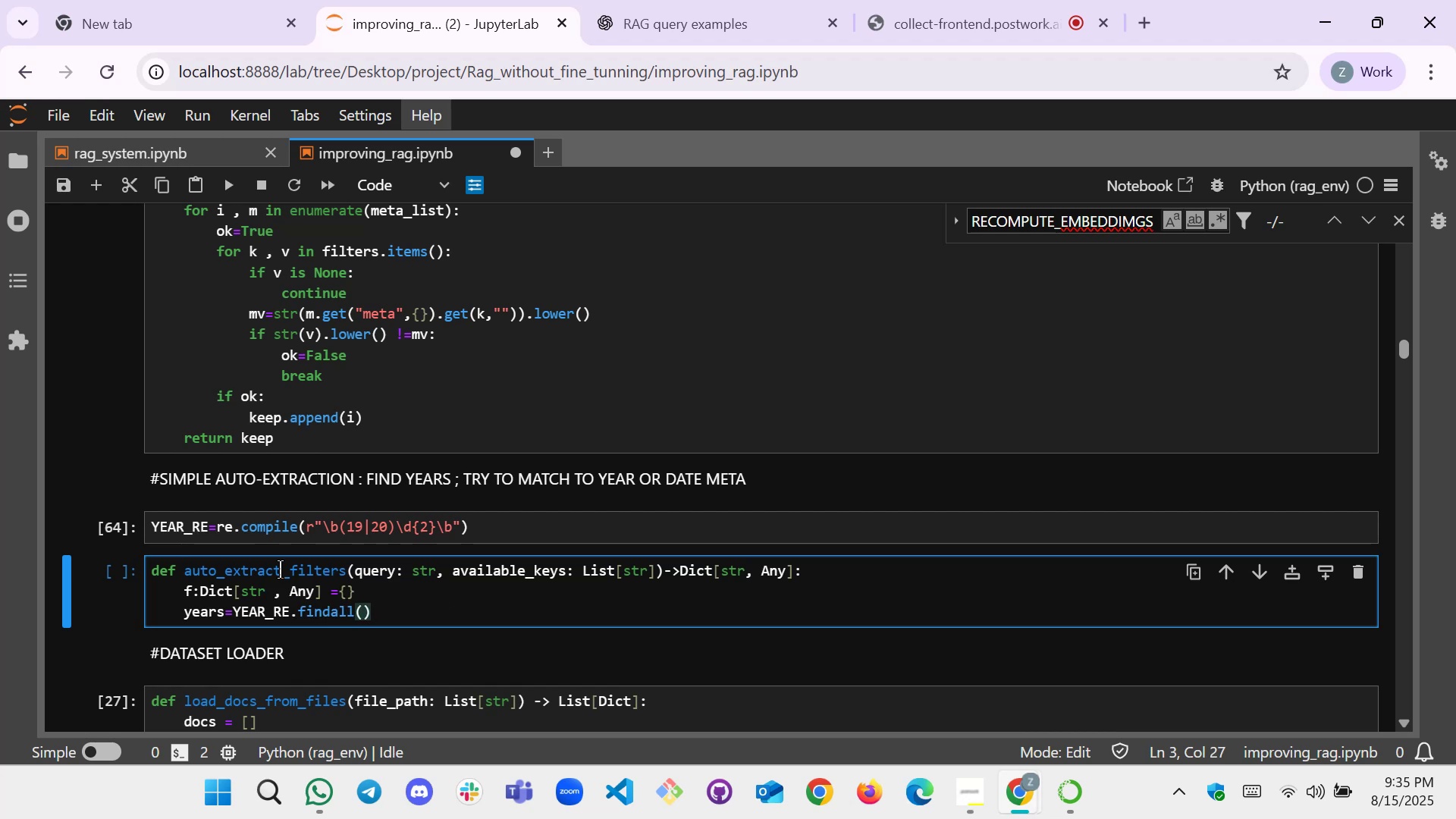 
type(query)
 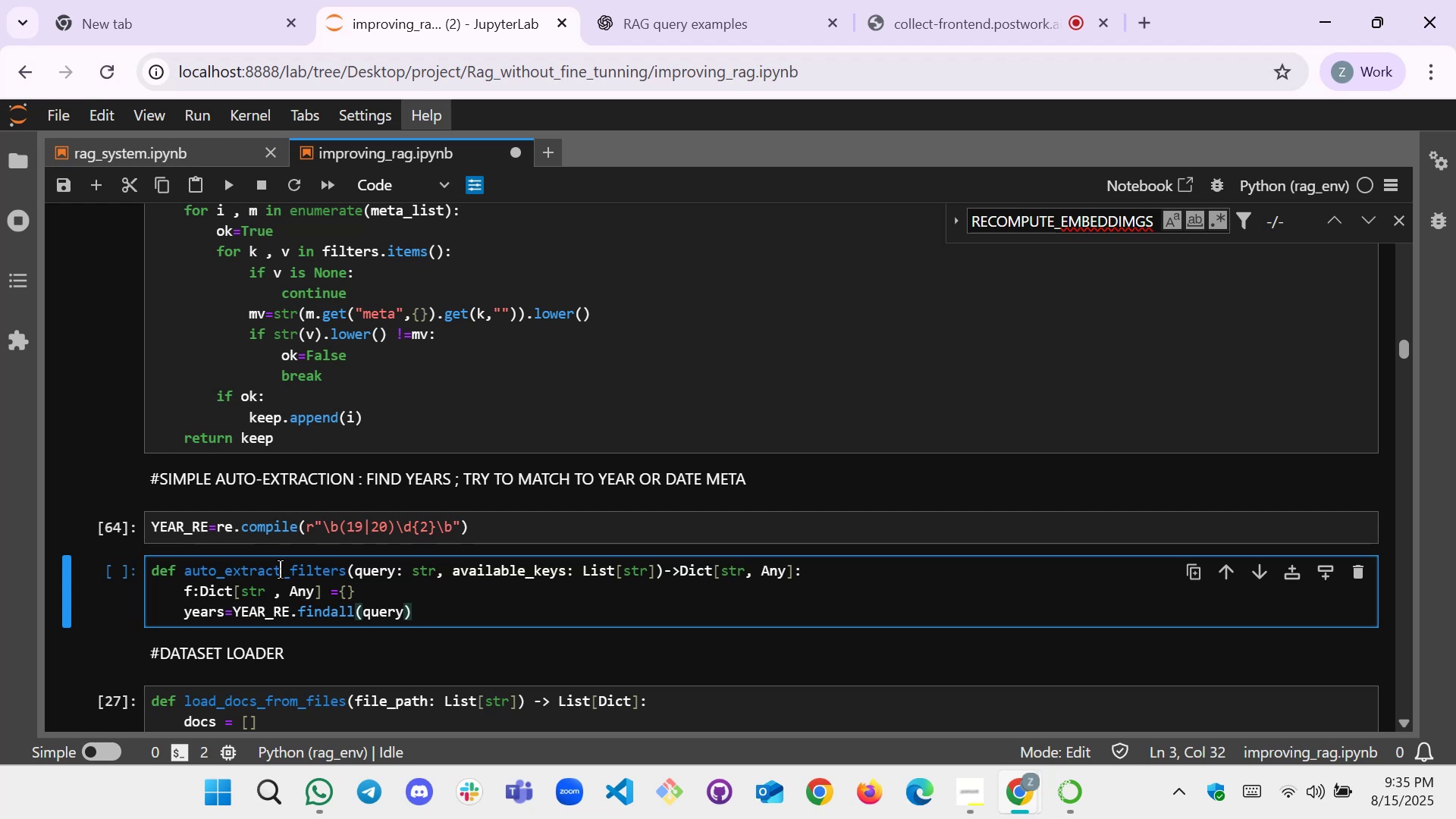 
key(ArrowRight)
 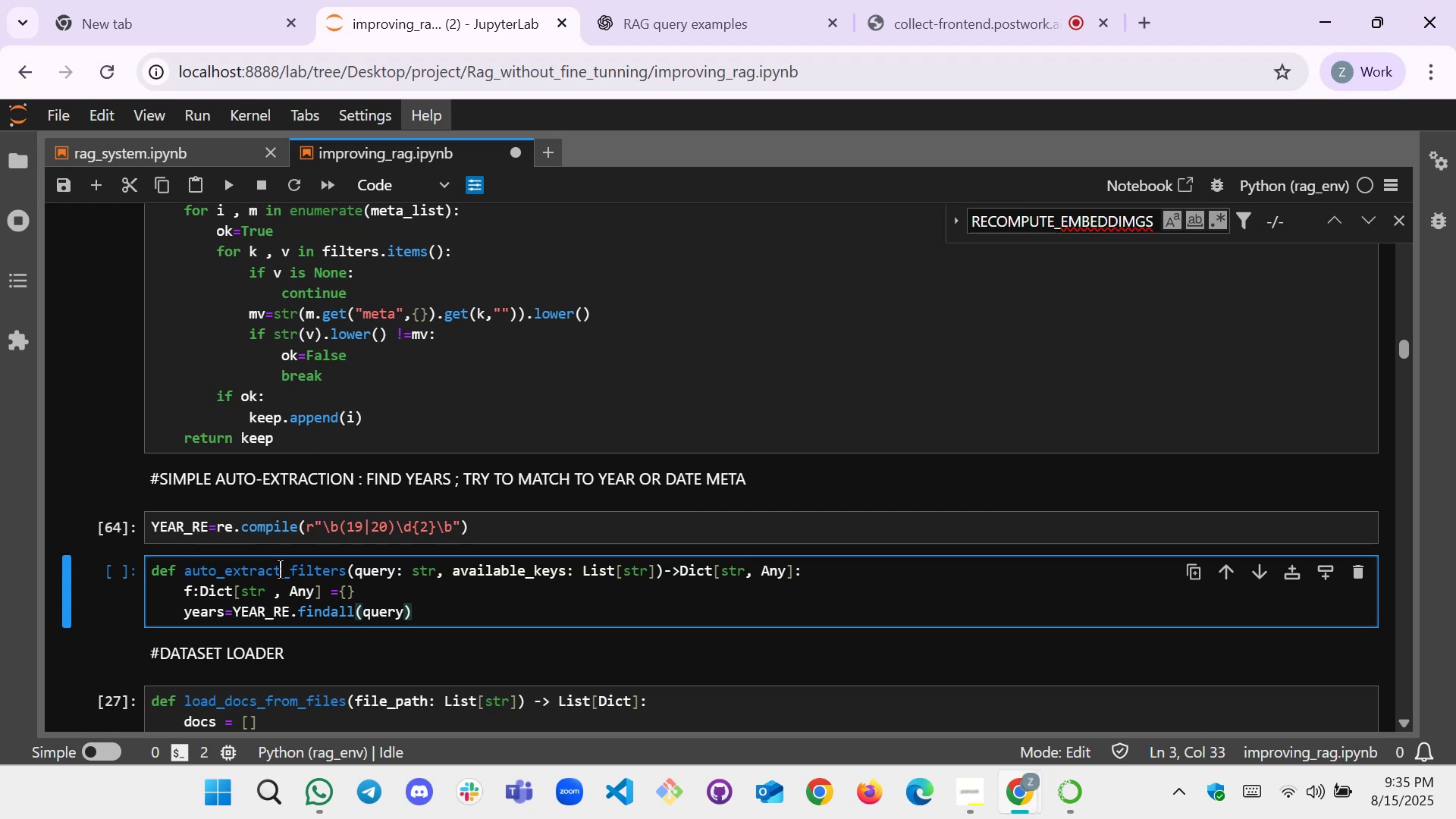 
wait(15.56)
 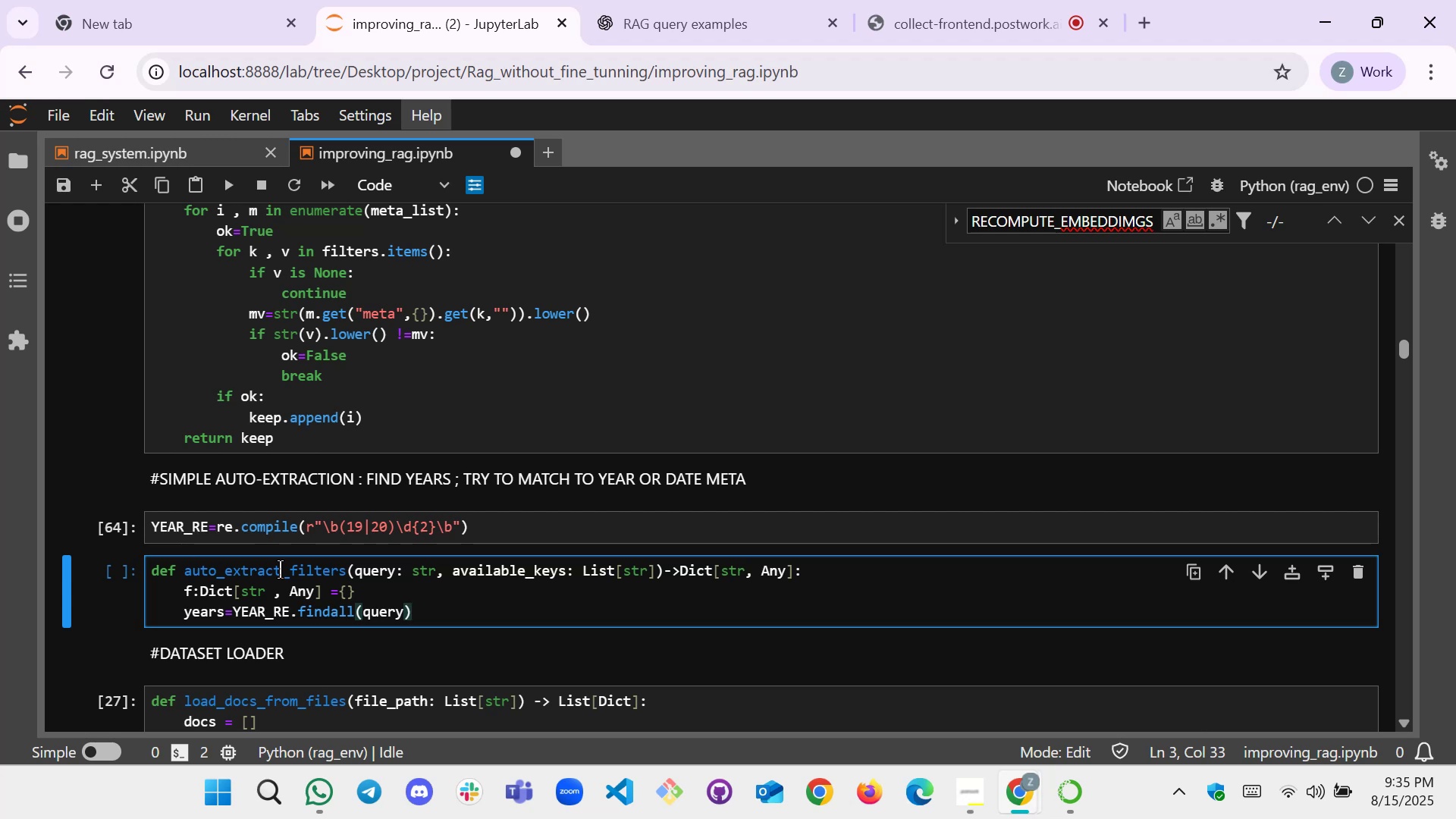 
key(Enter)
 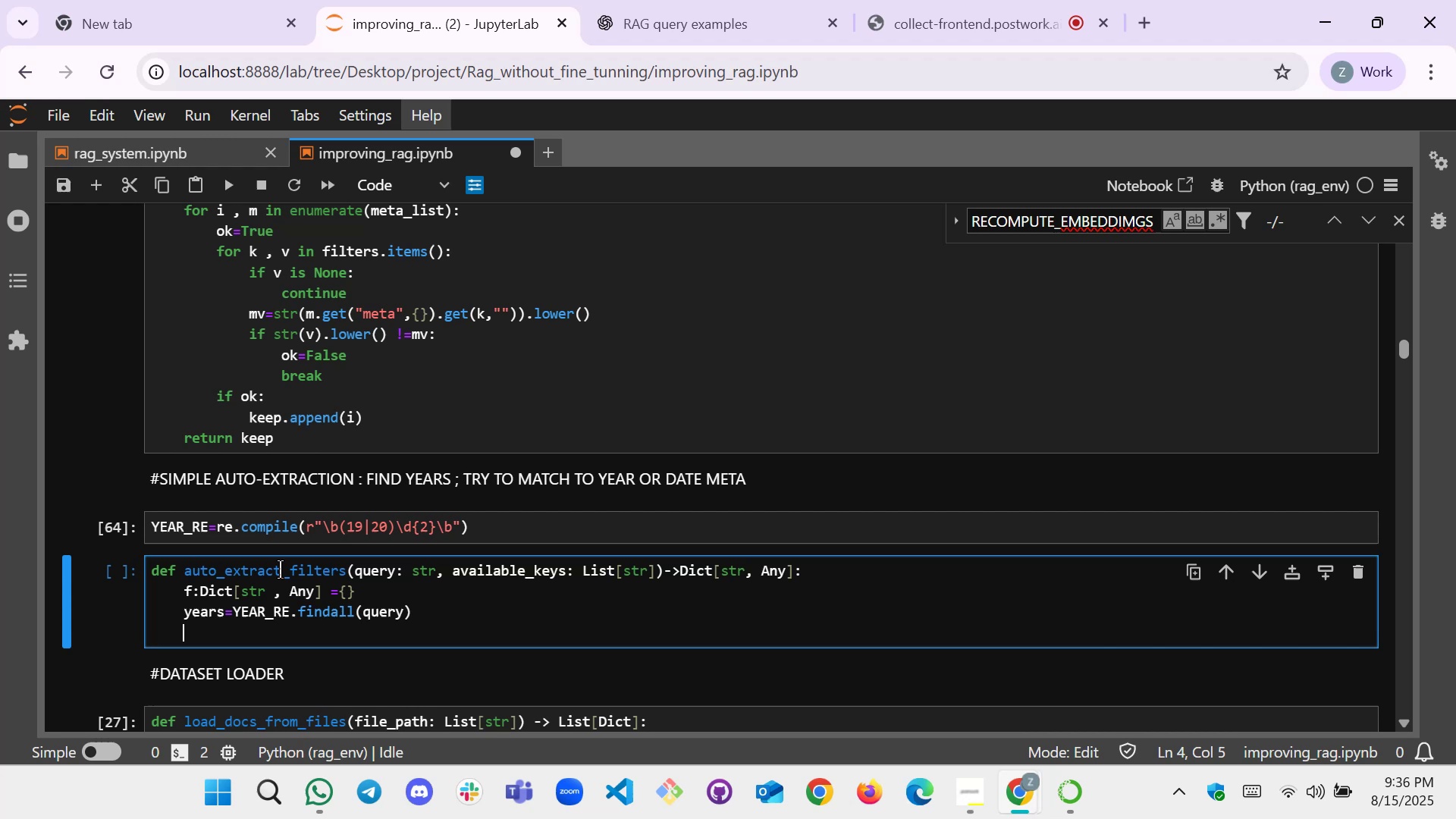 
type(year_mathc=)
key(Backspace)
key(Backspace)
key(Backspace)
type(ch=re.search(r::)
key(Backspace)
key(Backspace)
type("")
 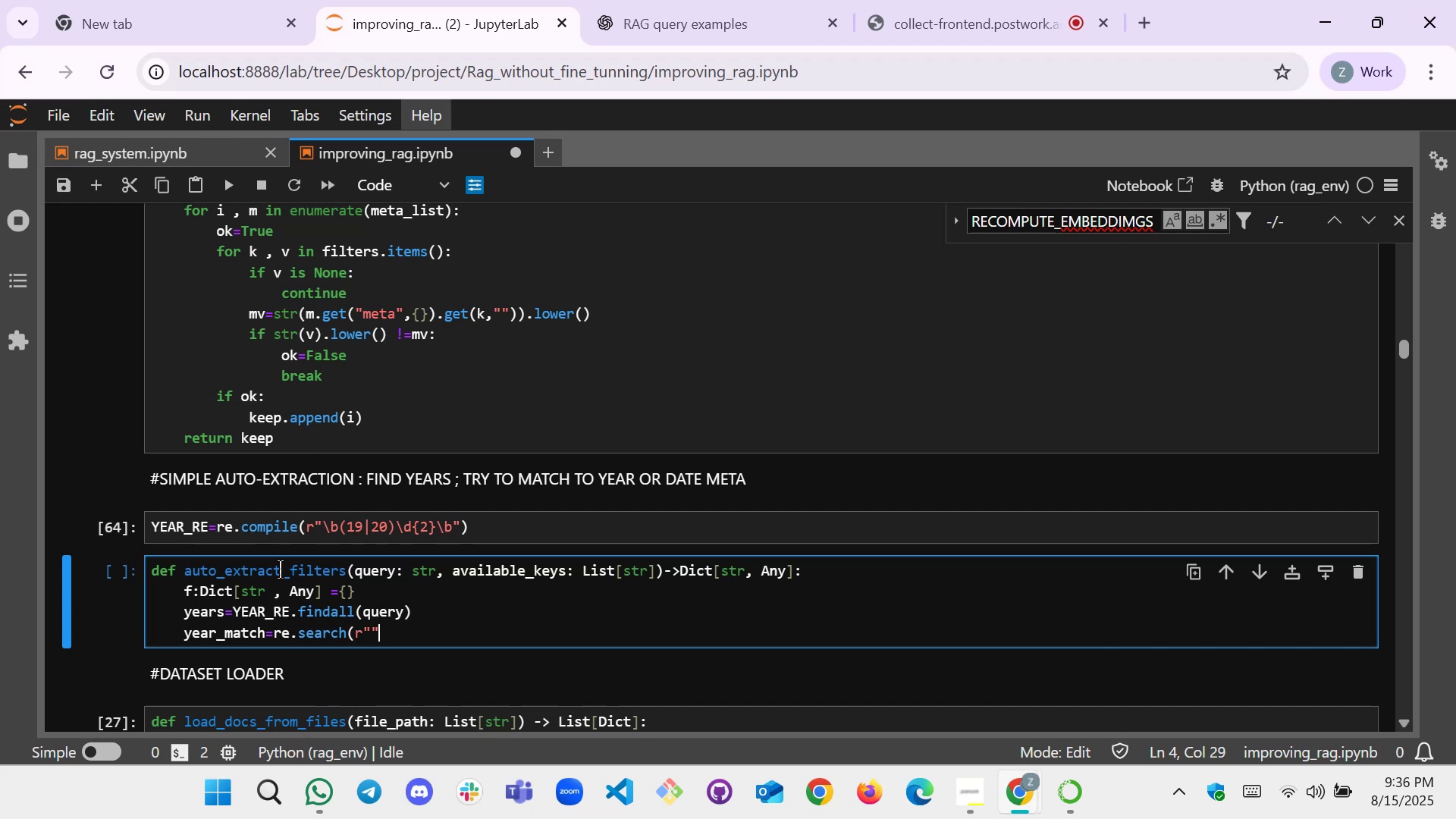 
 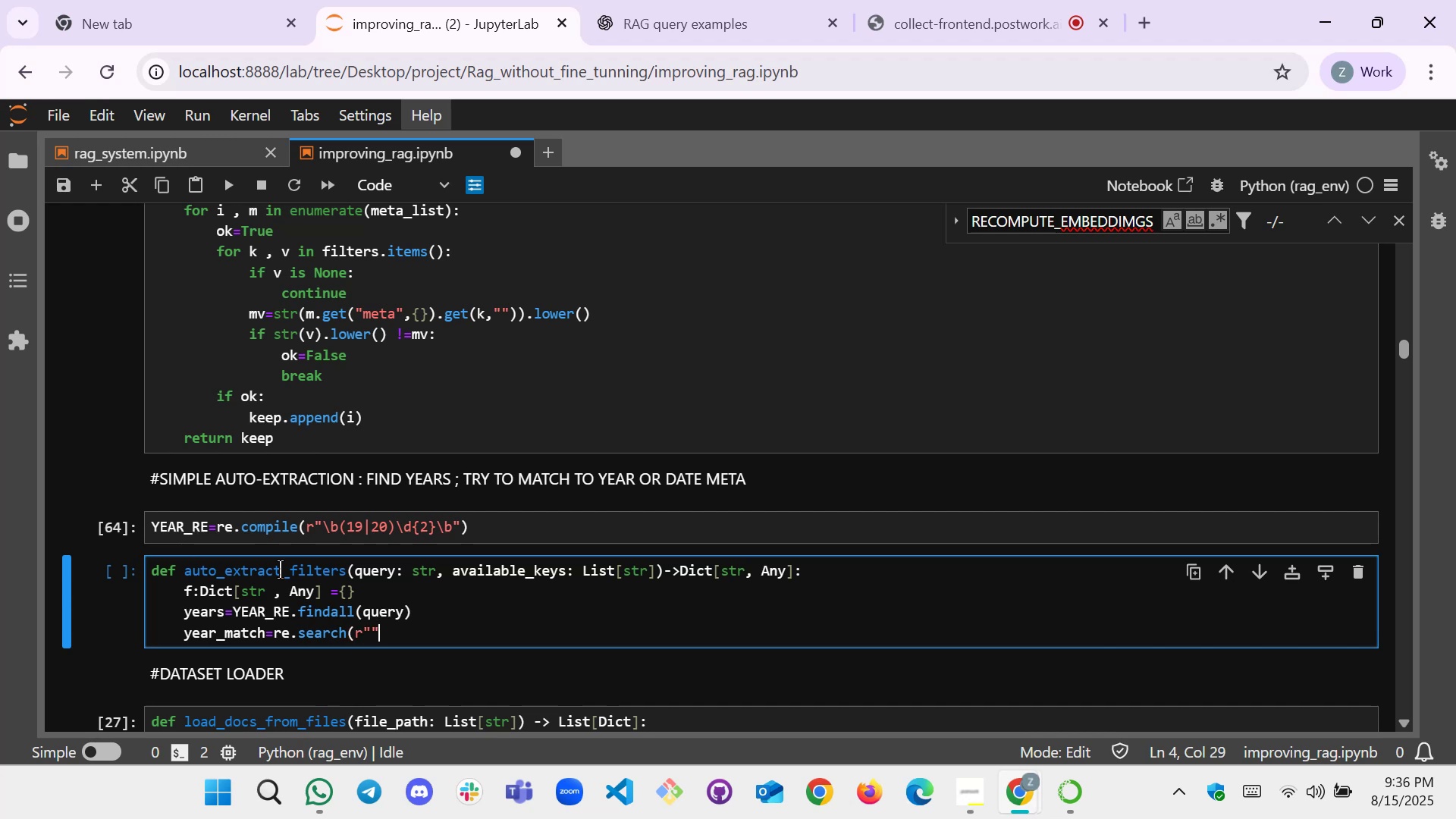 
key(ArrowLeft)
 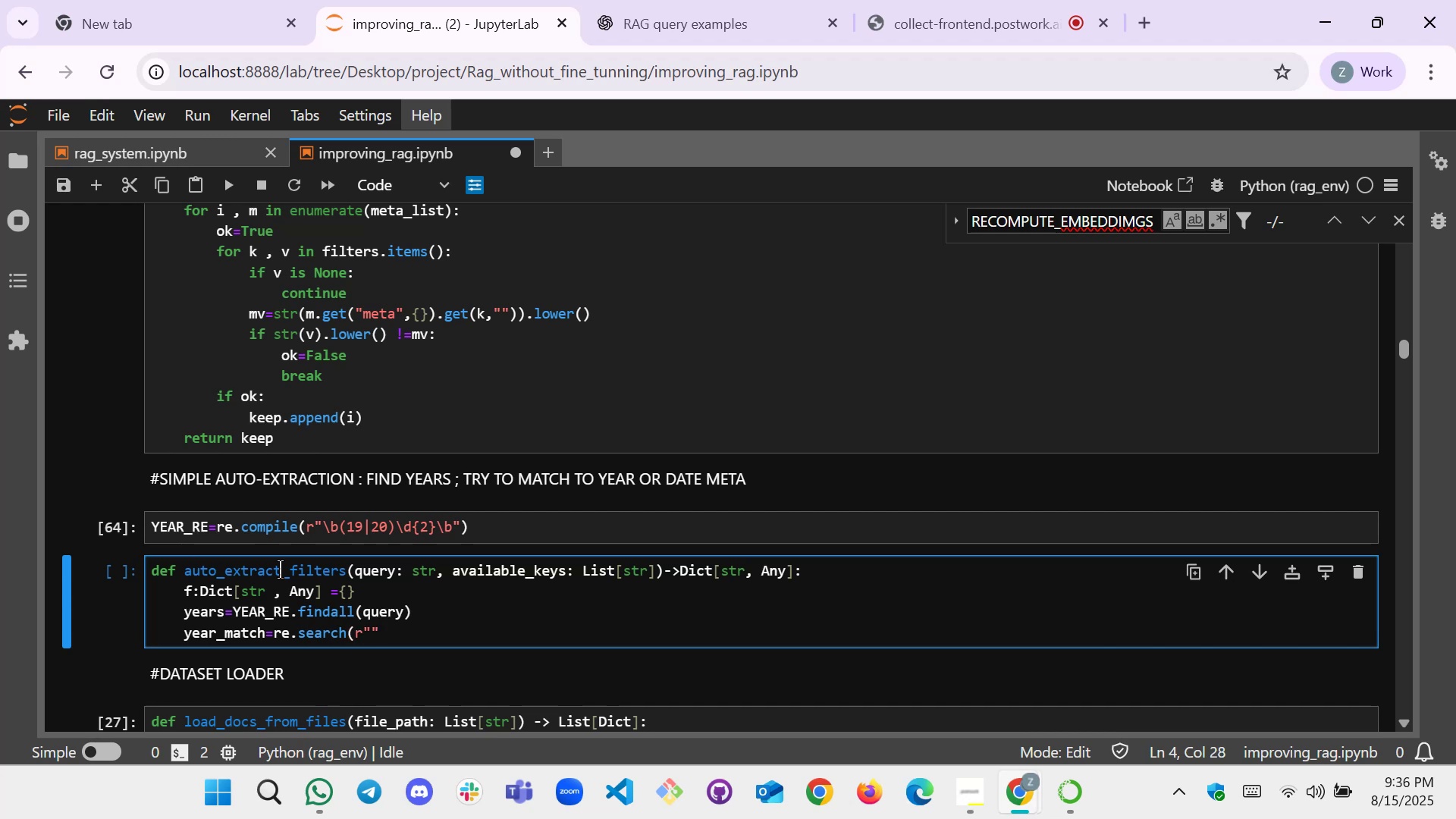 
key(Break)
 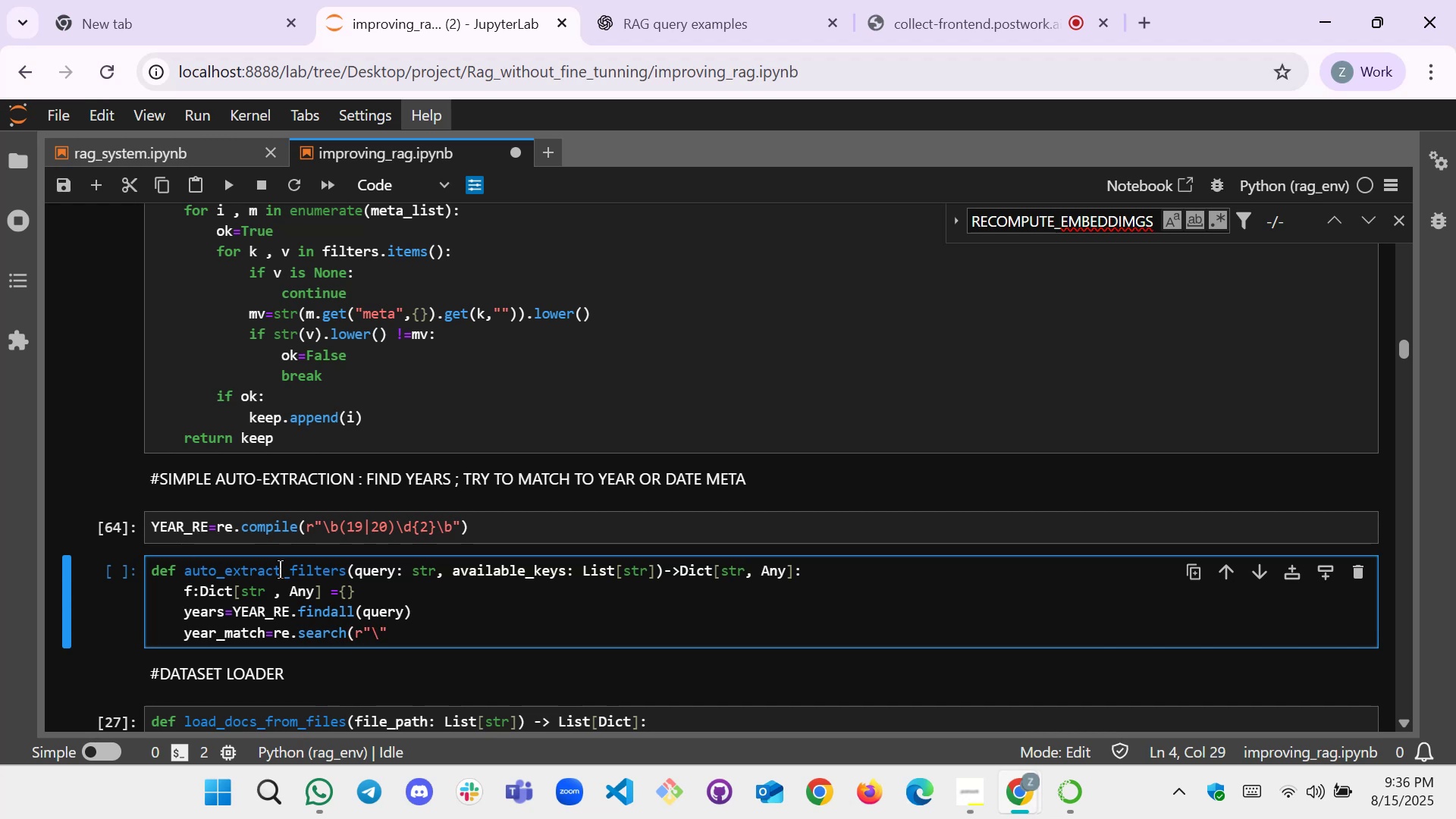 
key(B)
 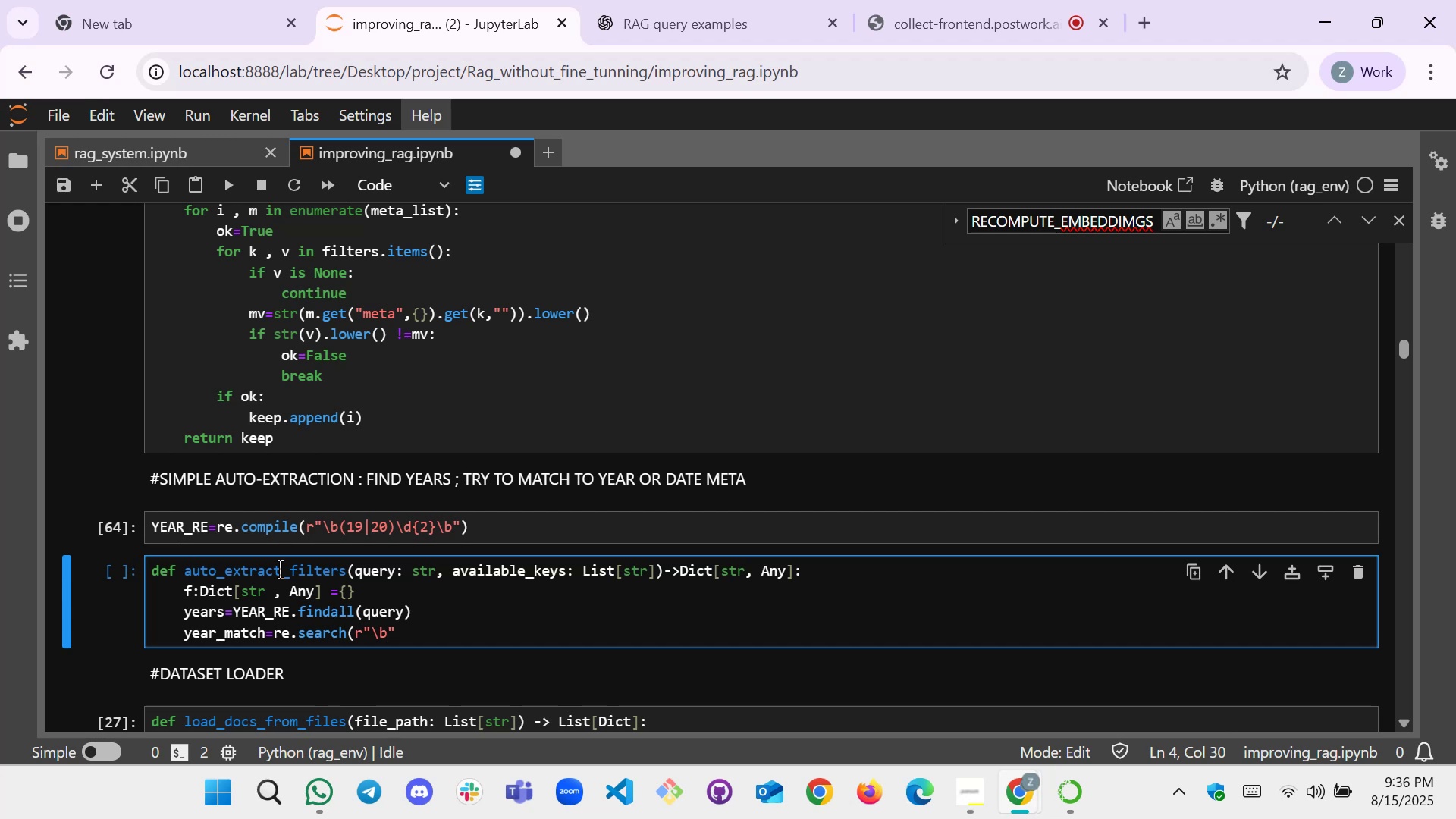 
wait(8.87)
 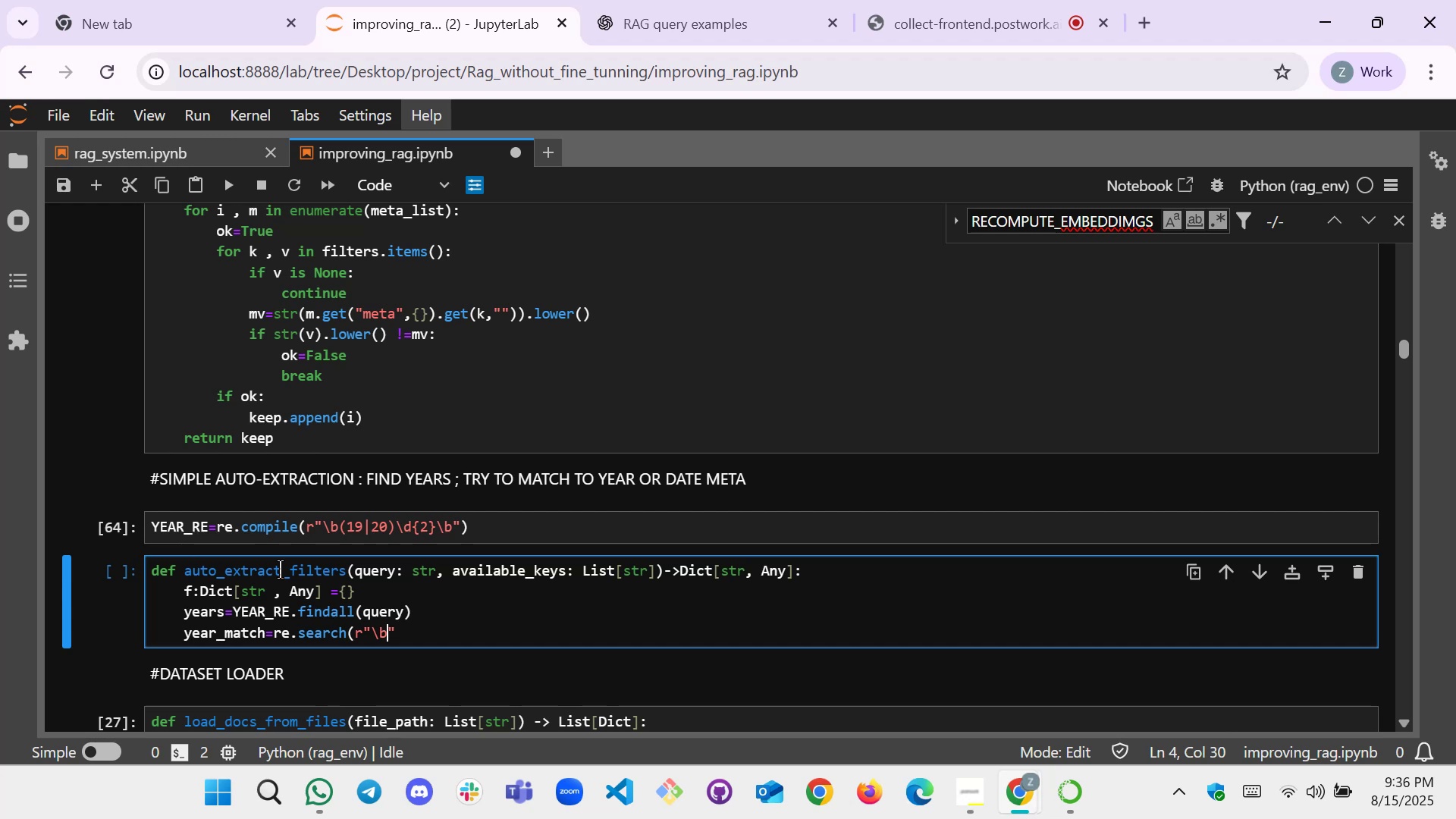 
type((19)
key(Backspace)
type(9[Break])[Break]d{2}[Break]b)
 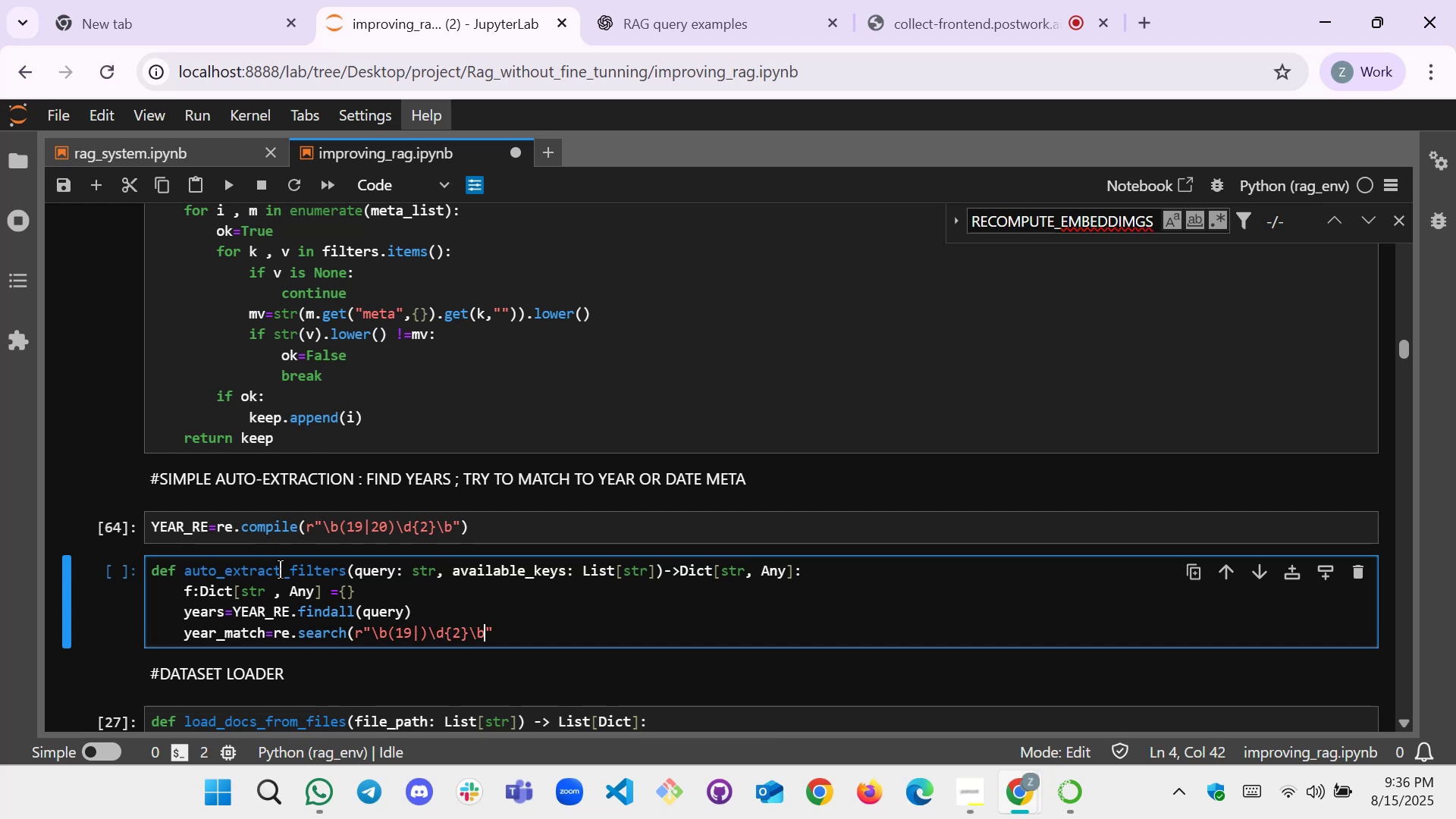 
key(ArrowRight)
 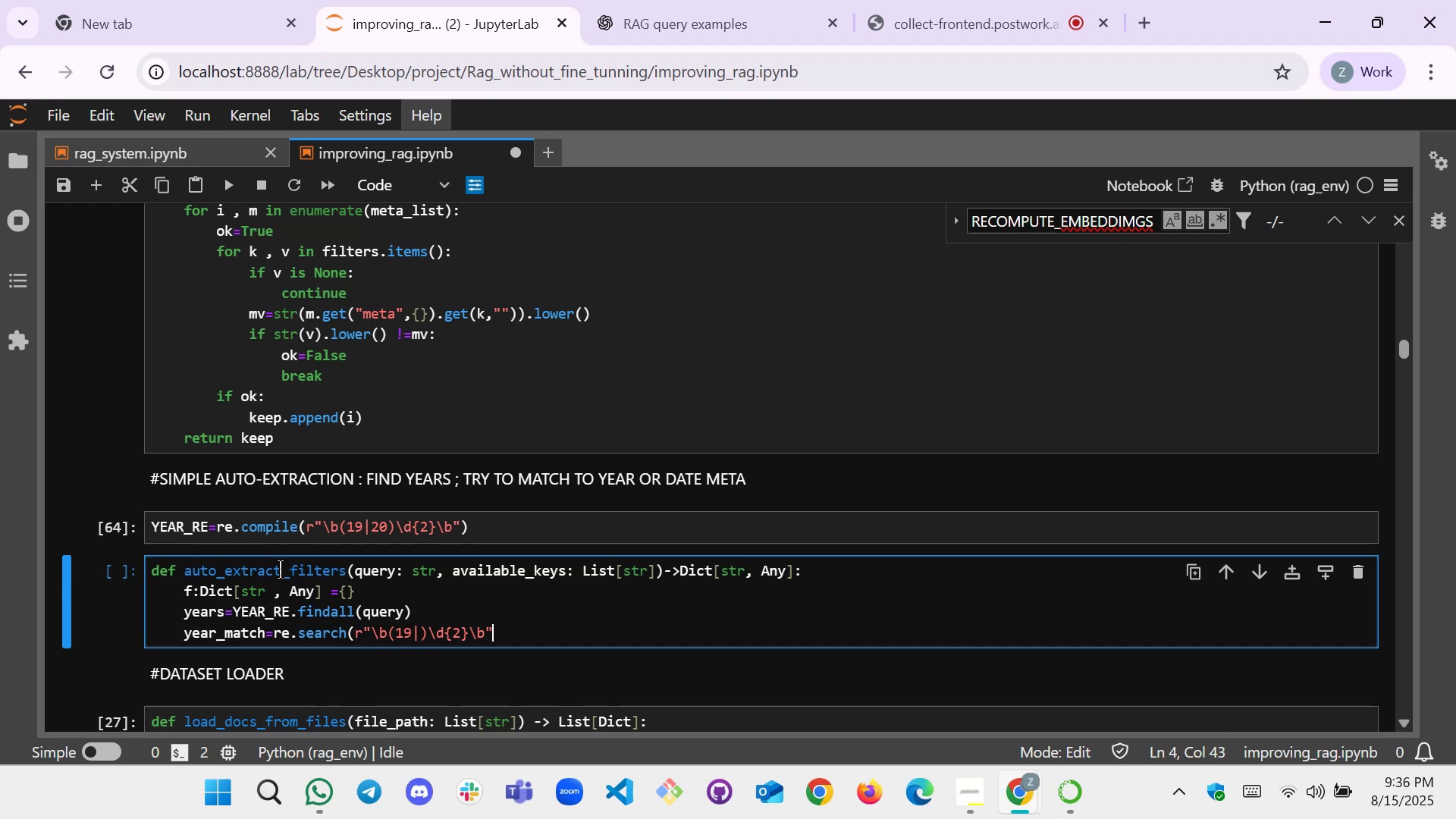 
type(,query))
 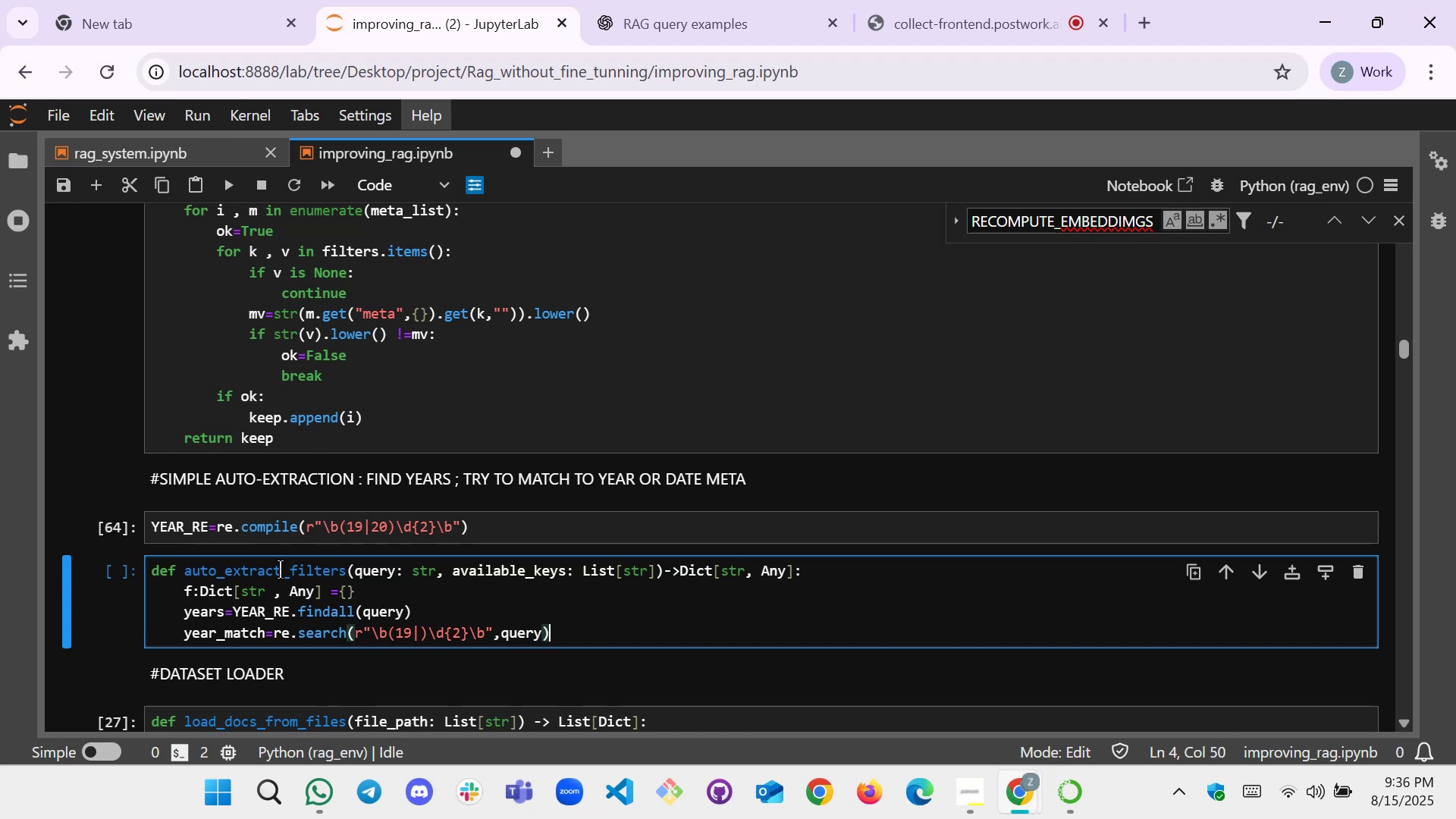 
key(Enter)
 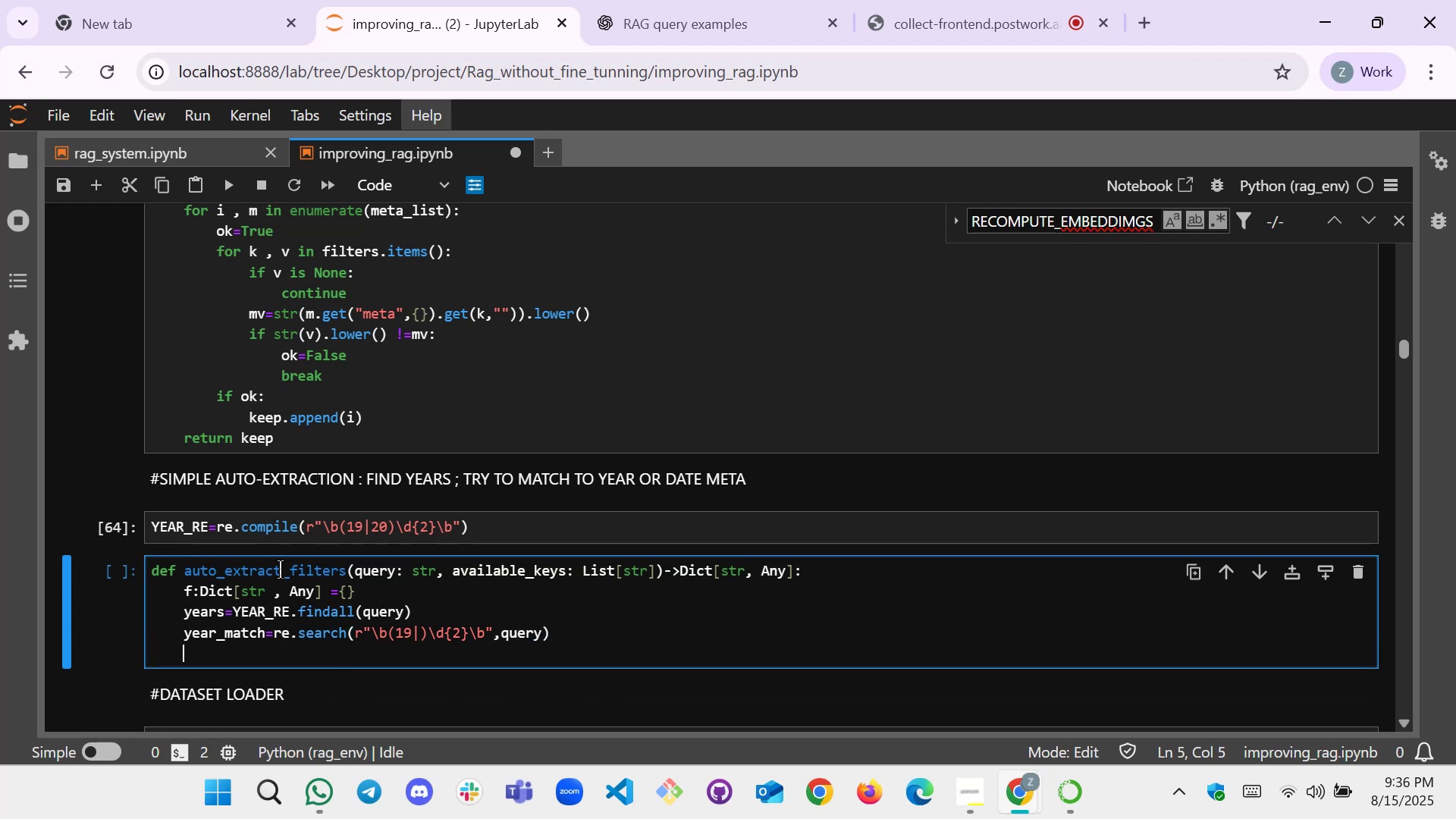 
type(if year)
key(Tab)
 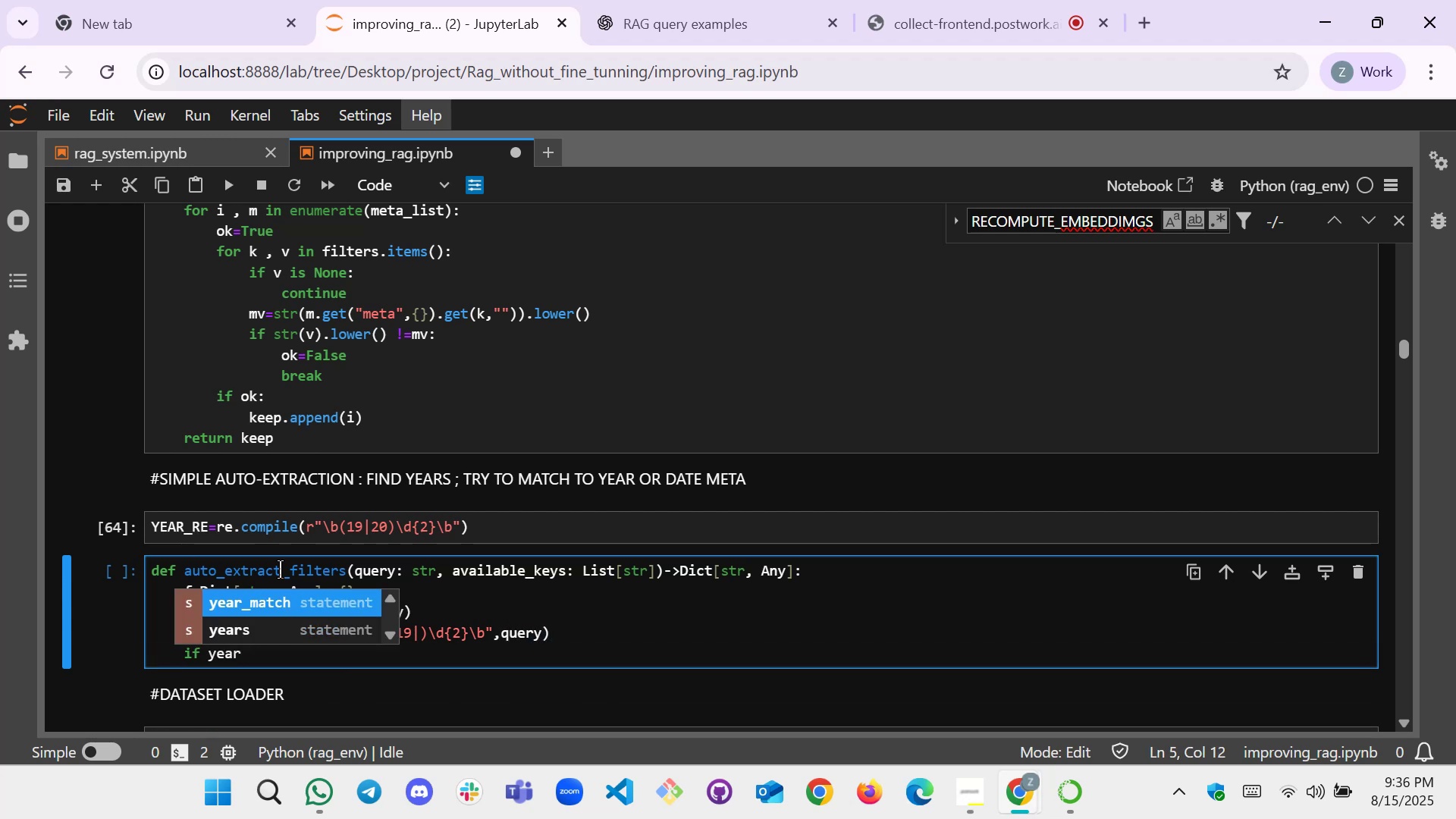 
key(Enter)
 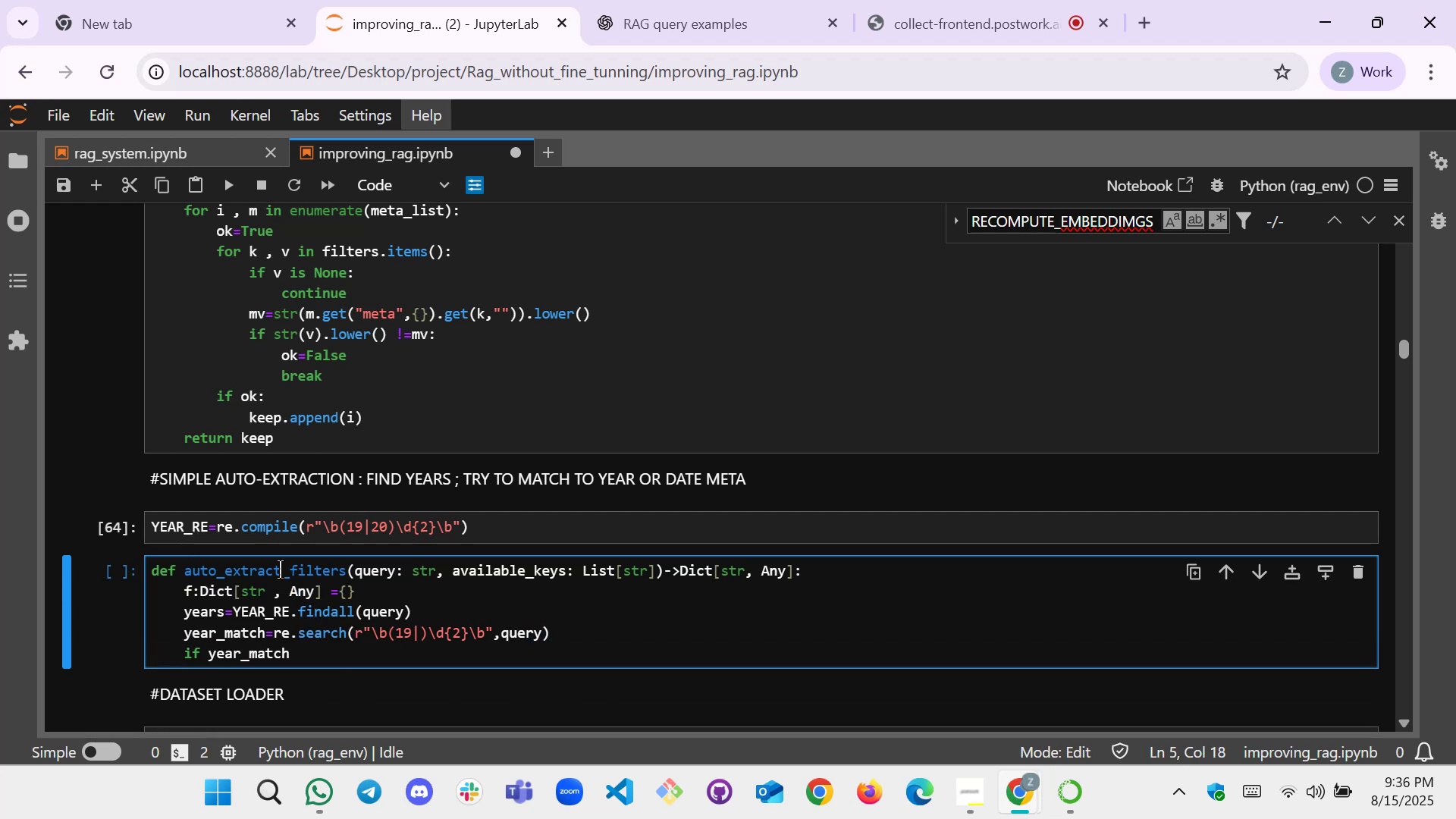 
key(Shift+ShiftLeft)
 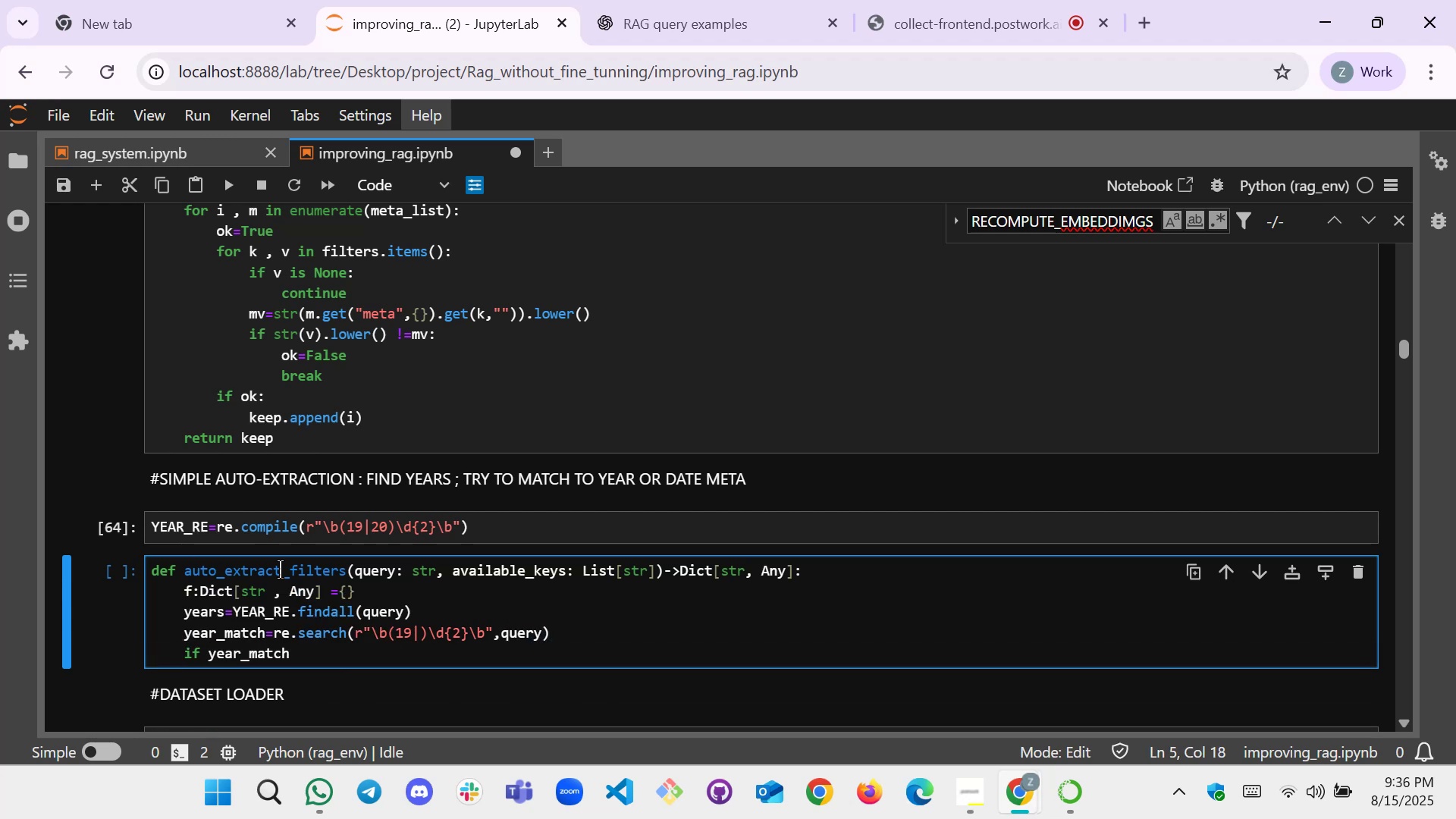 
key(Shift+Semicolon)
 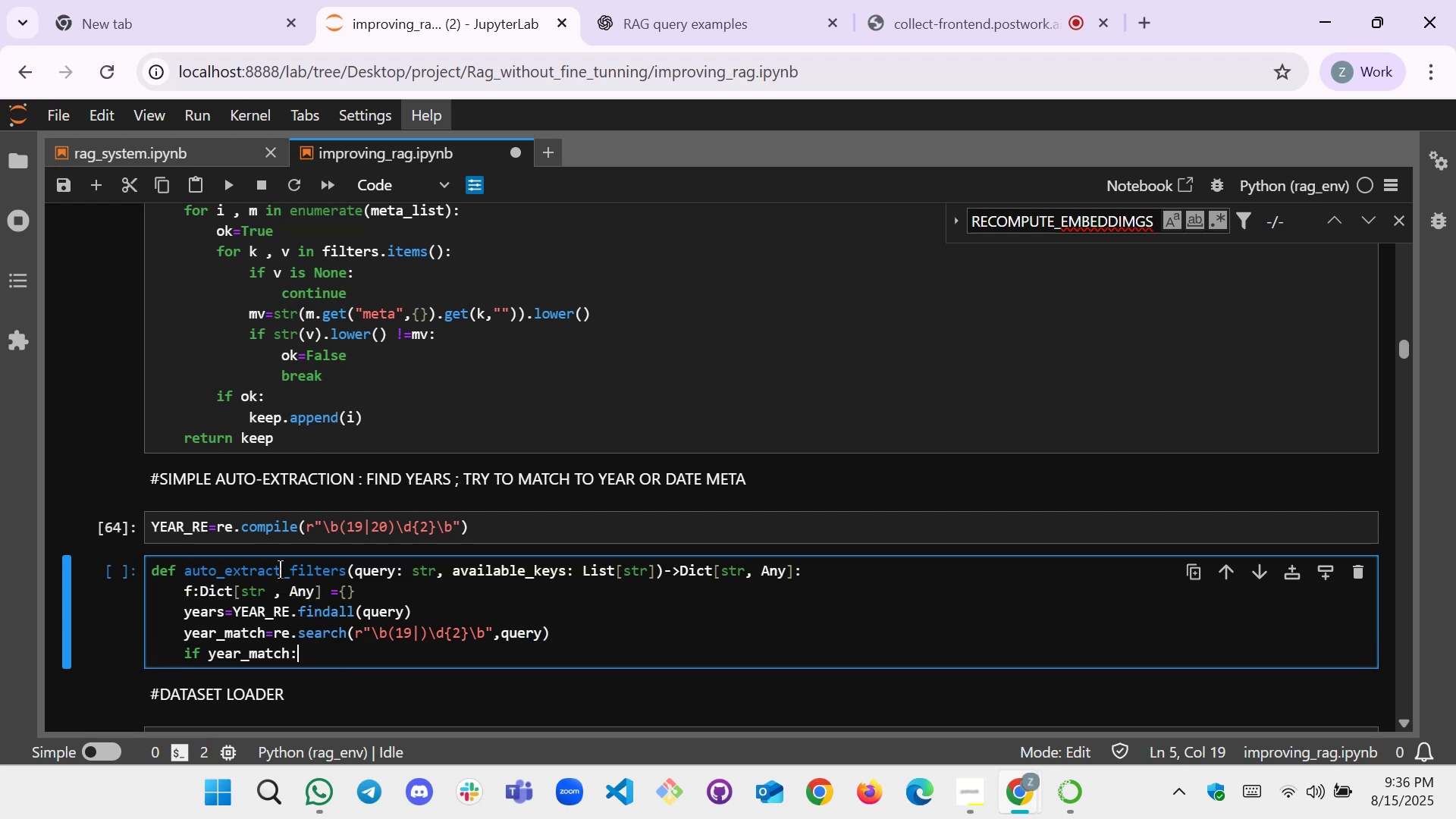 
key(Enter)
 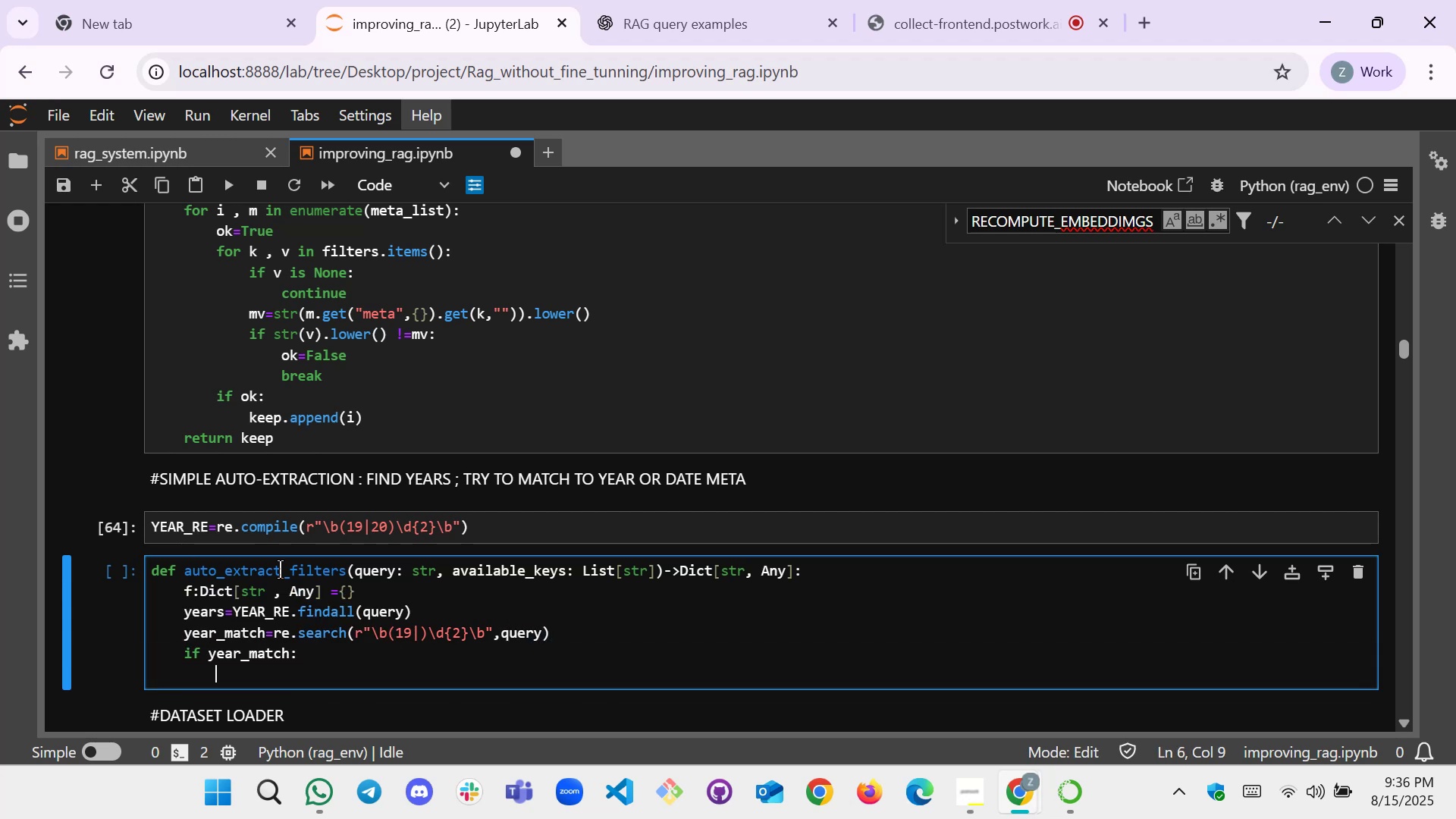 
type(year=year)
key(Tab)
 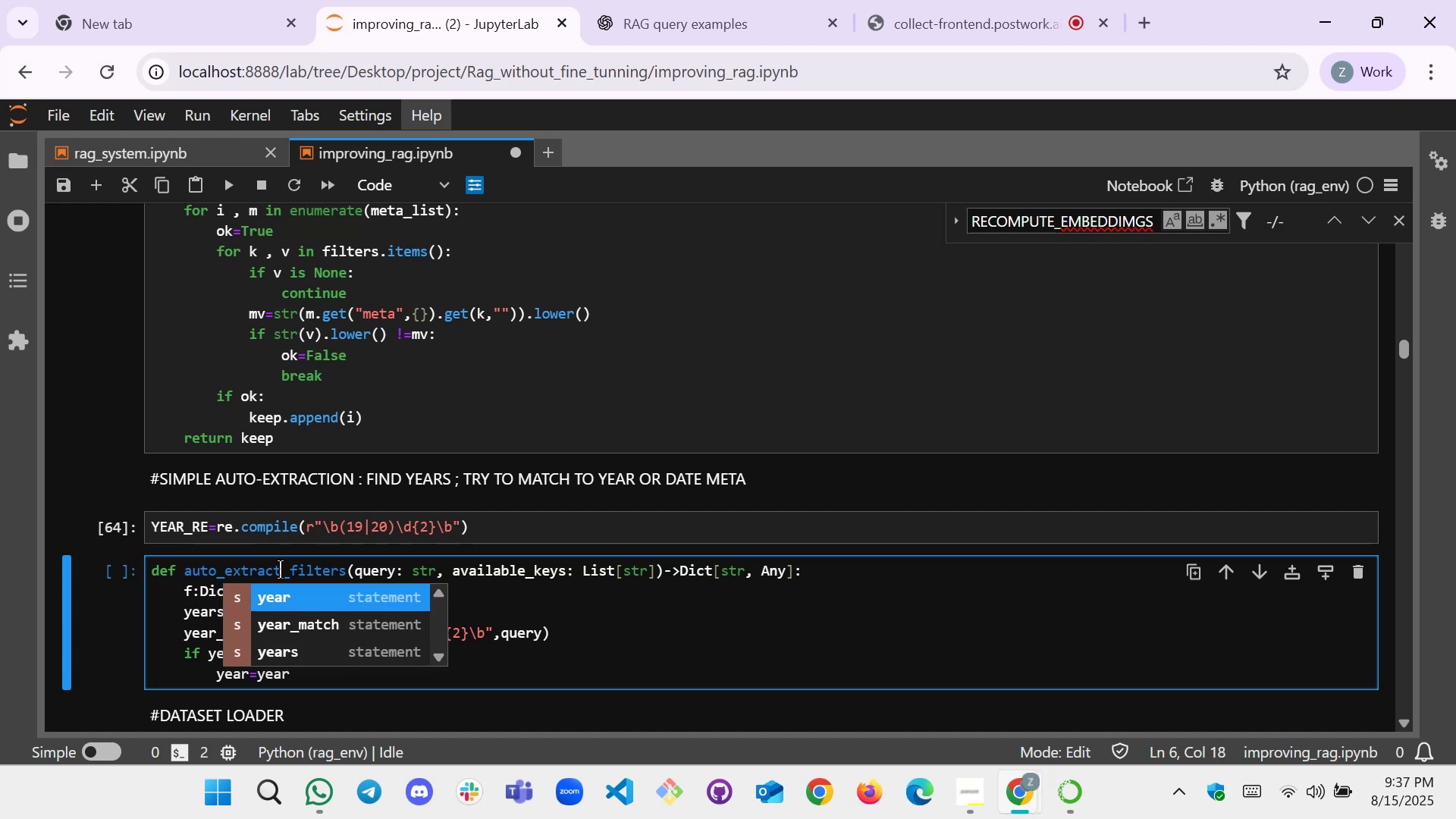 
key(ArrowDown)
 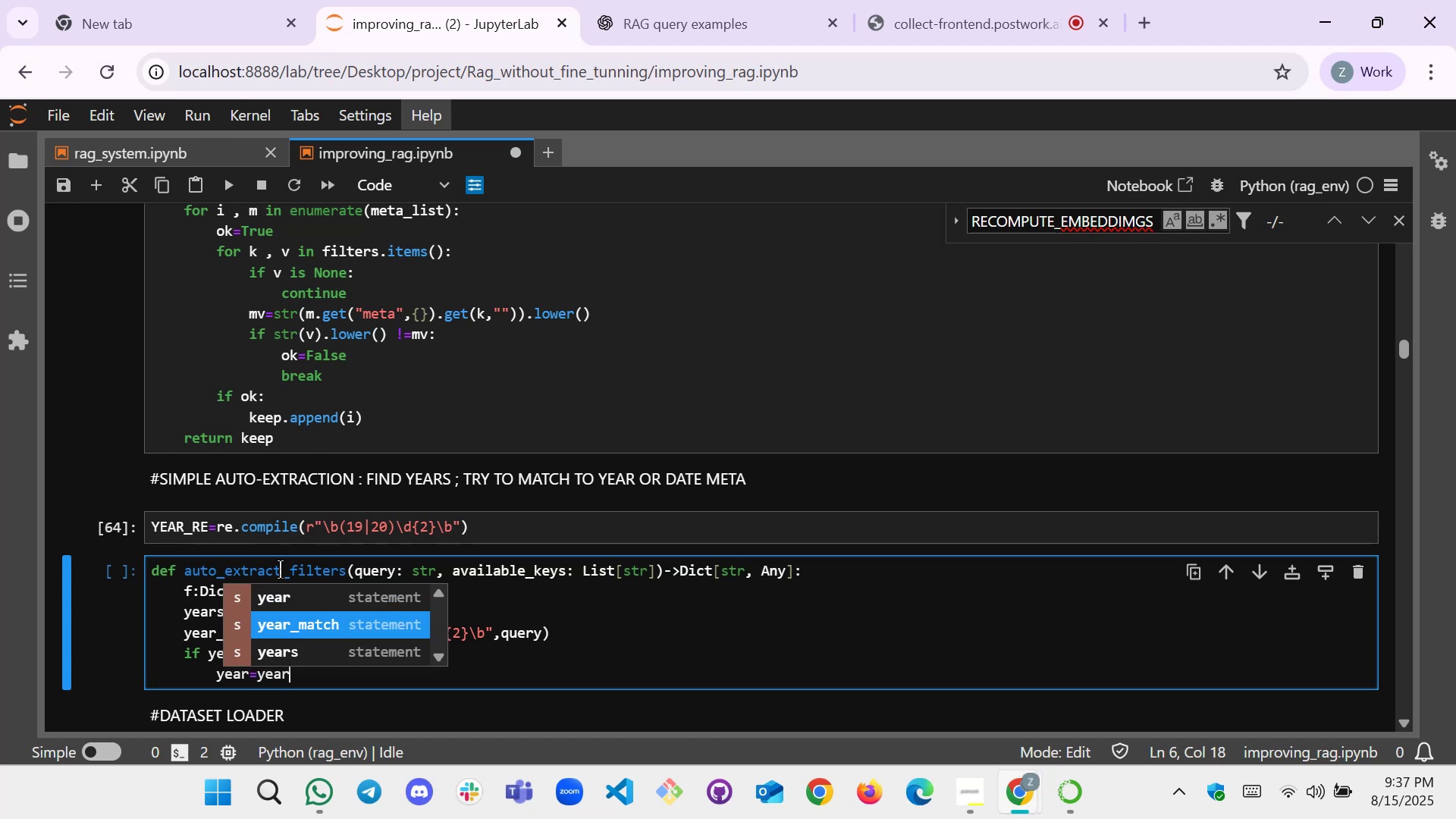 
key(Enter)
 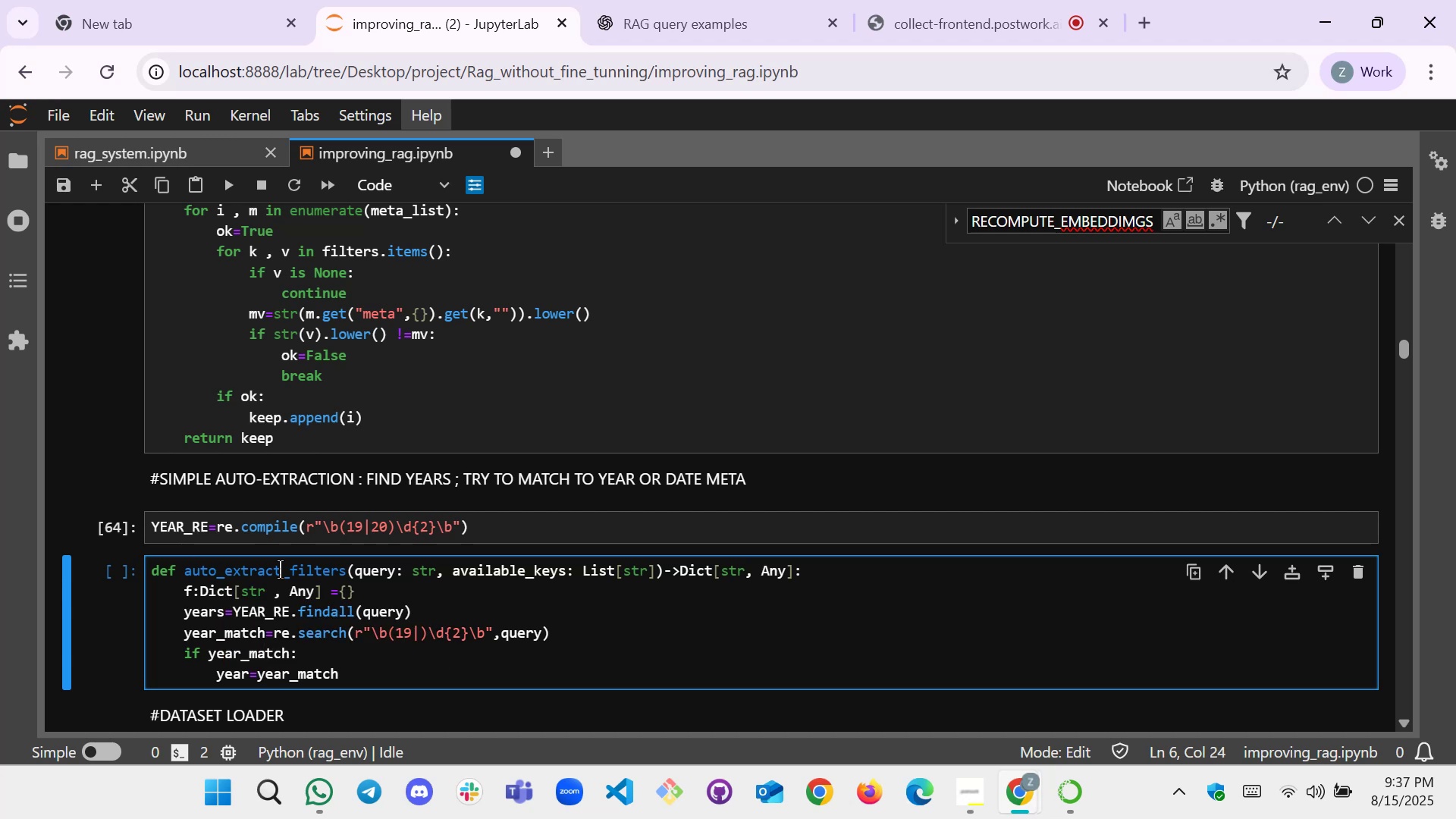 
type(.gour)
key(Backspace)
key(Backspace)
key(Backspace)
type(roup)
 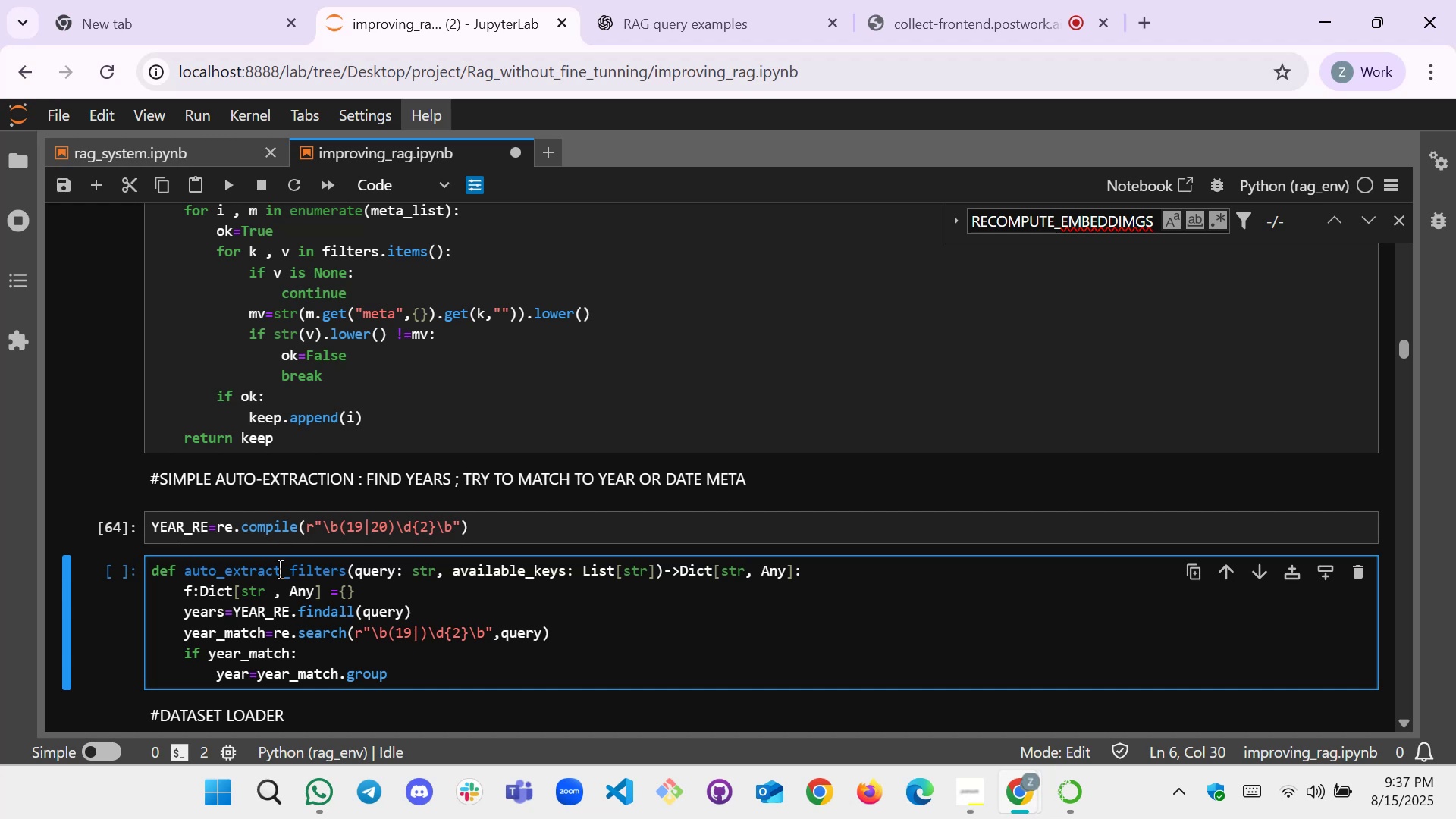 
type((0))
 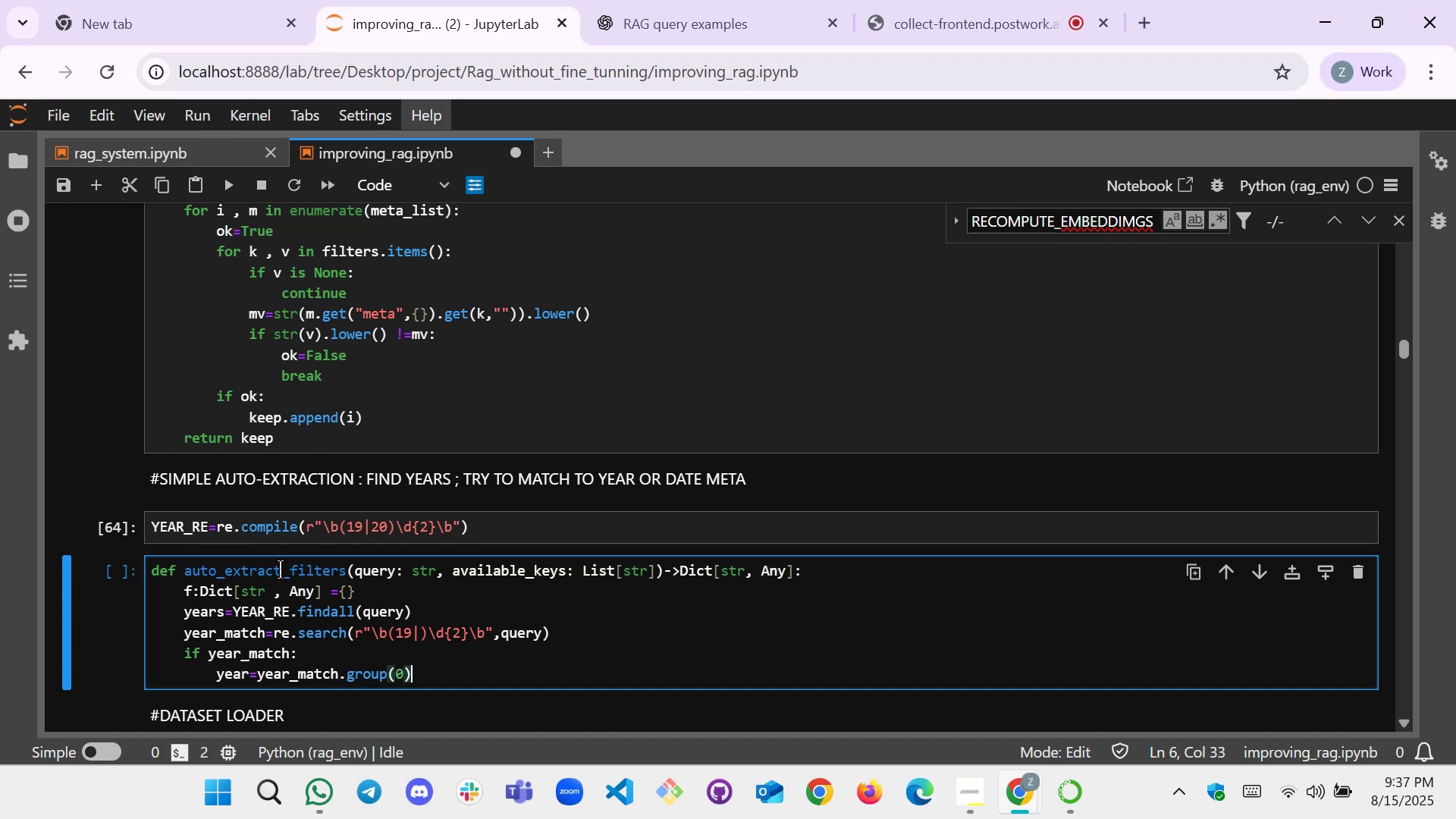 
key(Enter)
 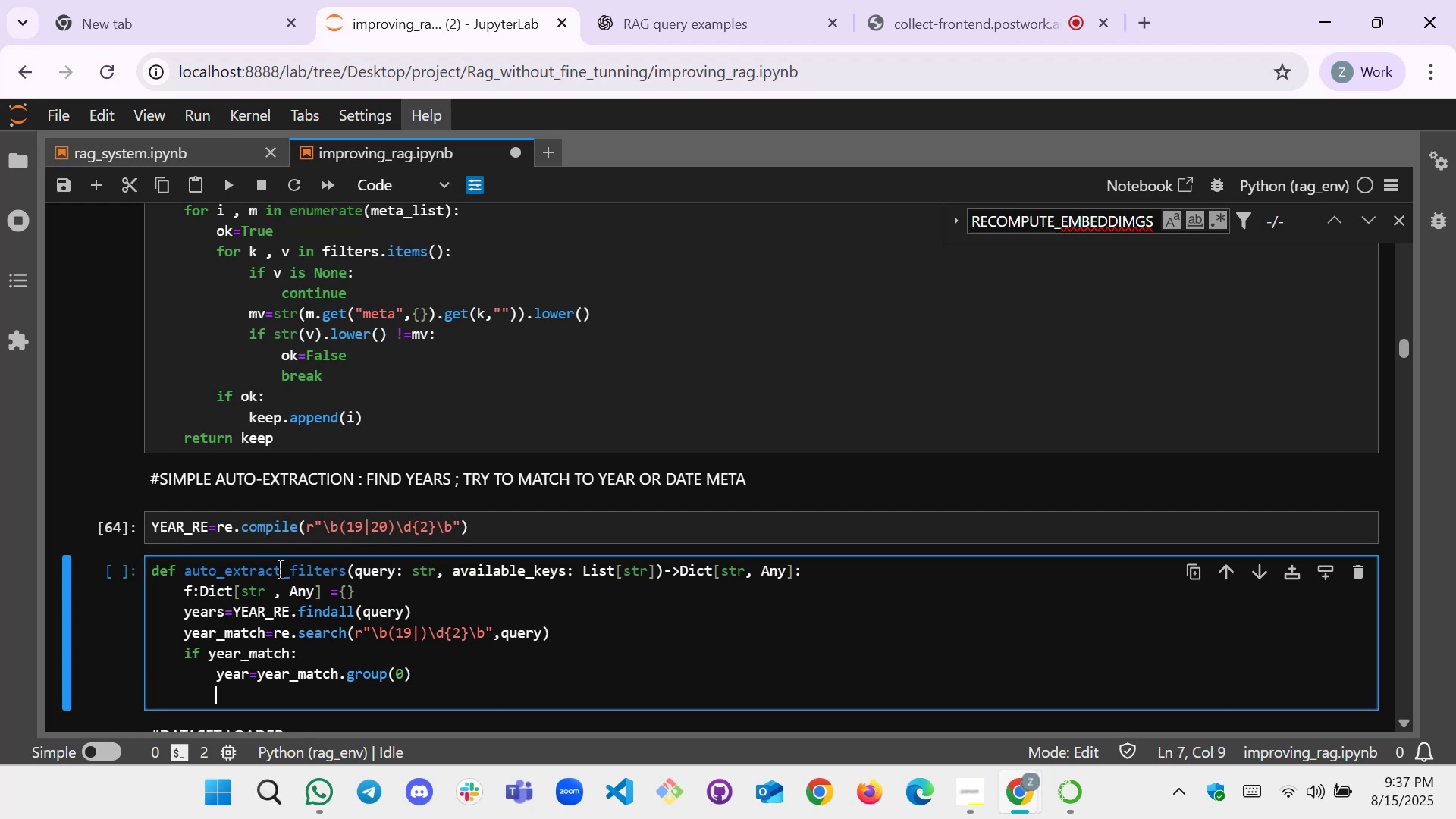 
type(if "year)
 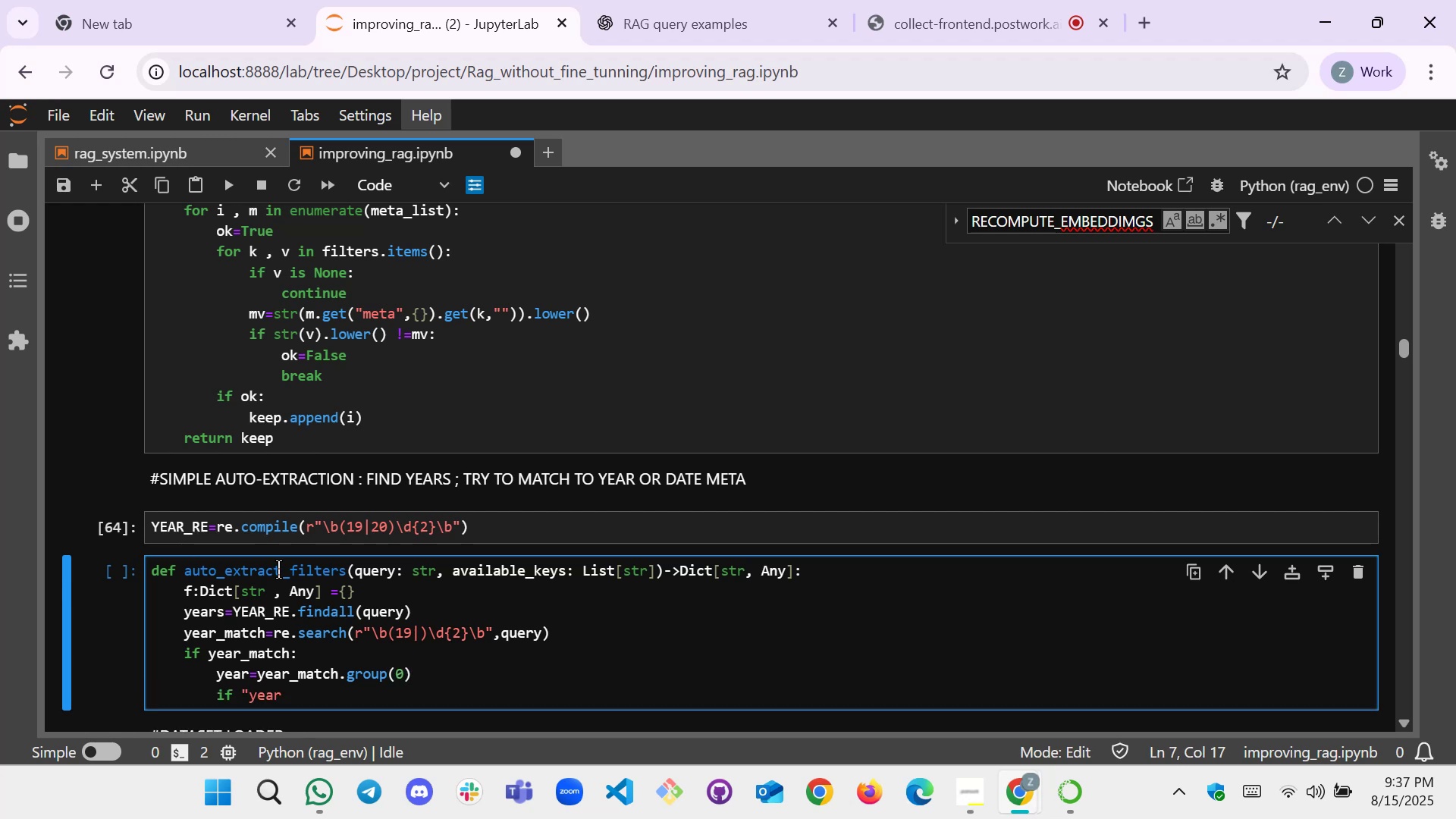 
hold_key(key=ShiftLeft, duration=1.18)
 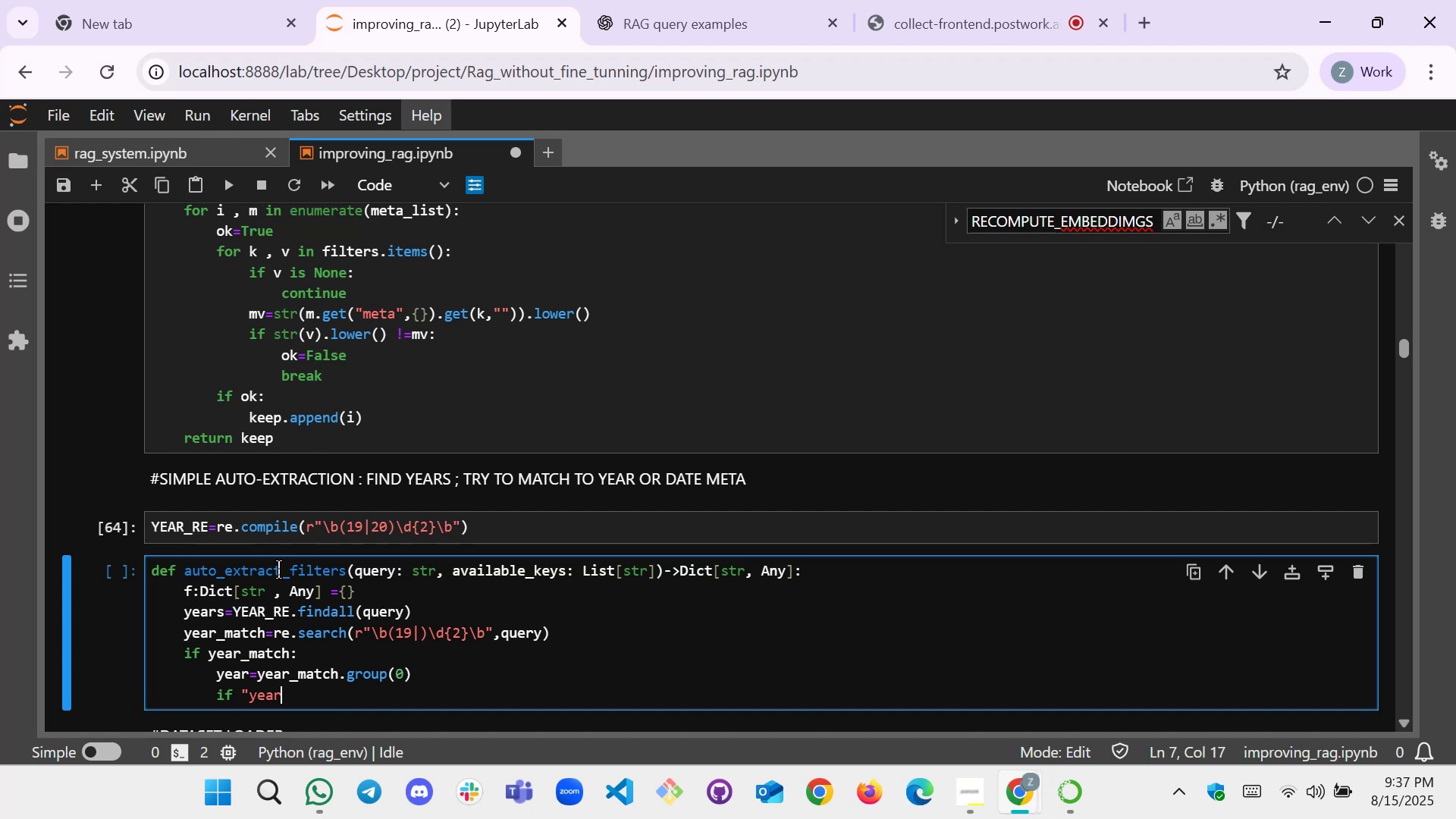 
wait(23.16)
 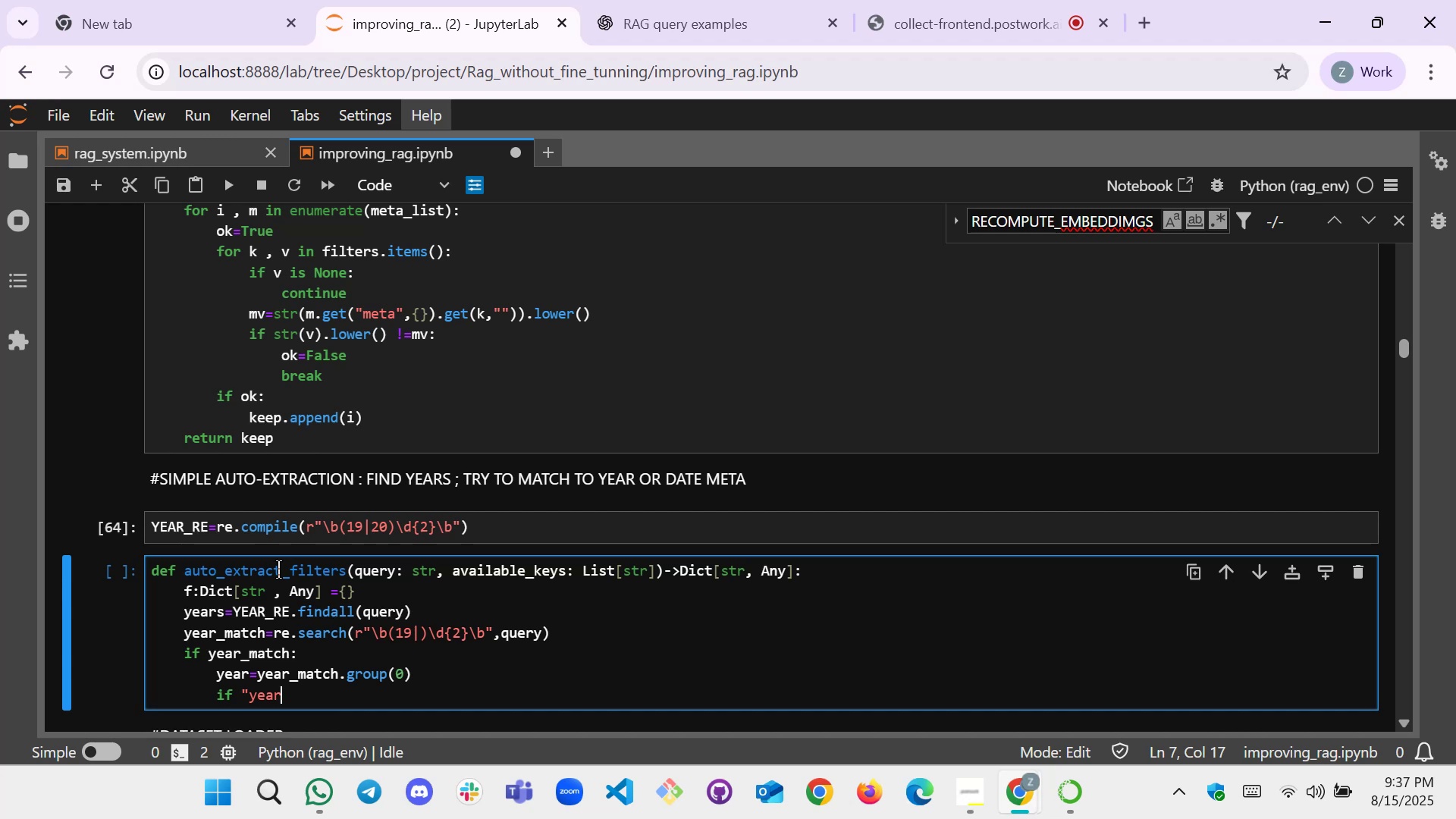 
type( )
key(Backspace)
type(: i)
key(Backspace)
key(Backspace)
key(Backspace)
type(" in avai)
key(Tab)
 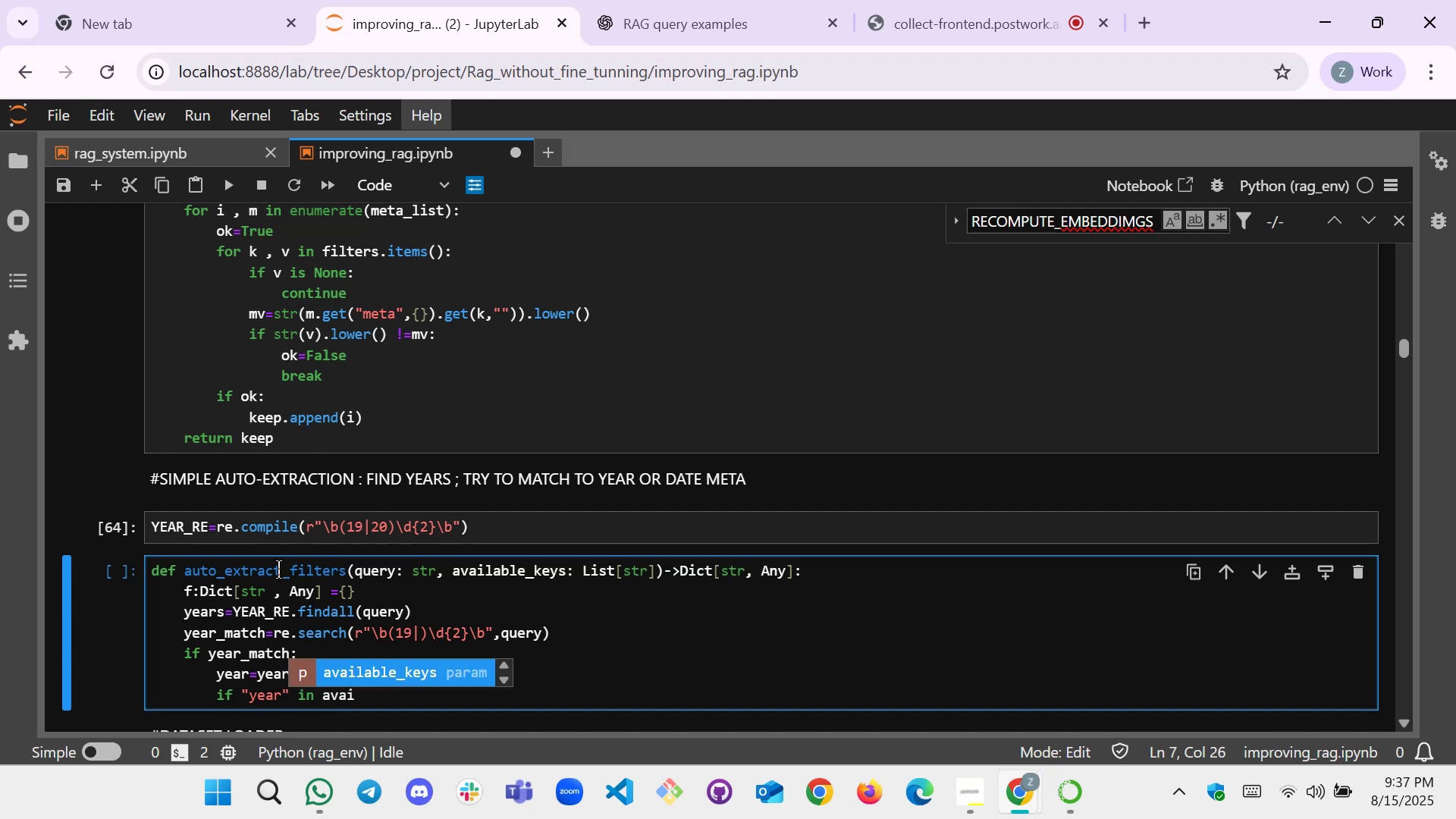 
 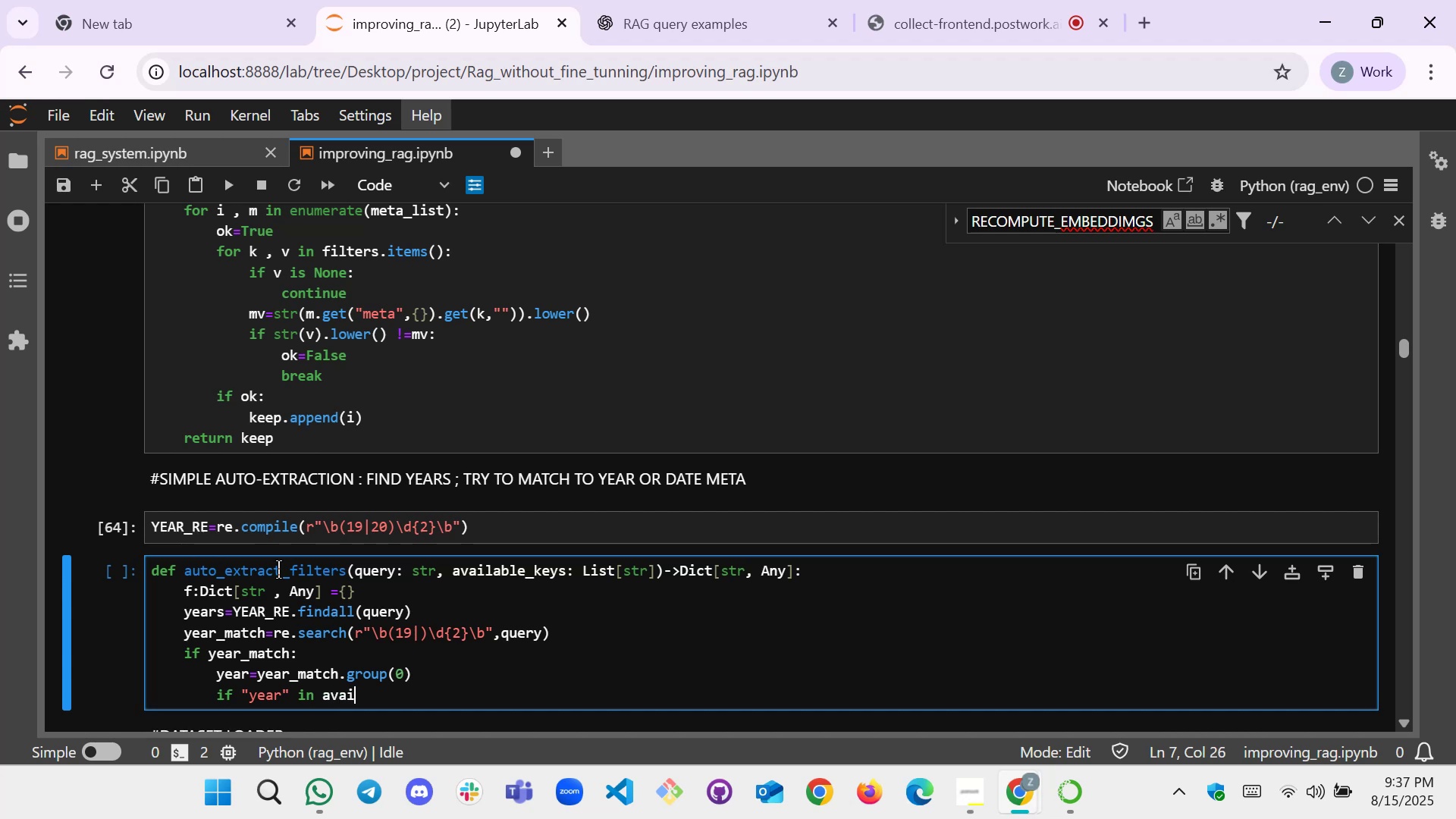 
key(Enter)
 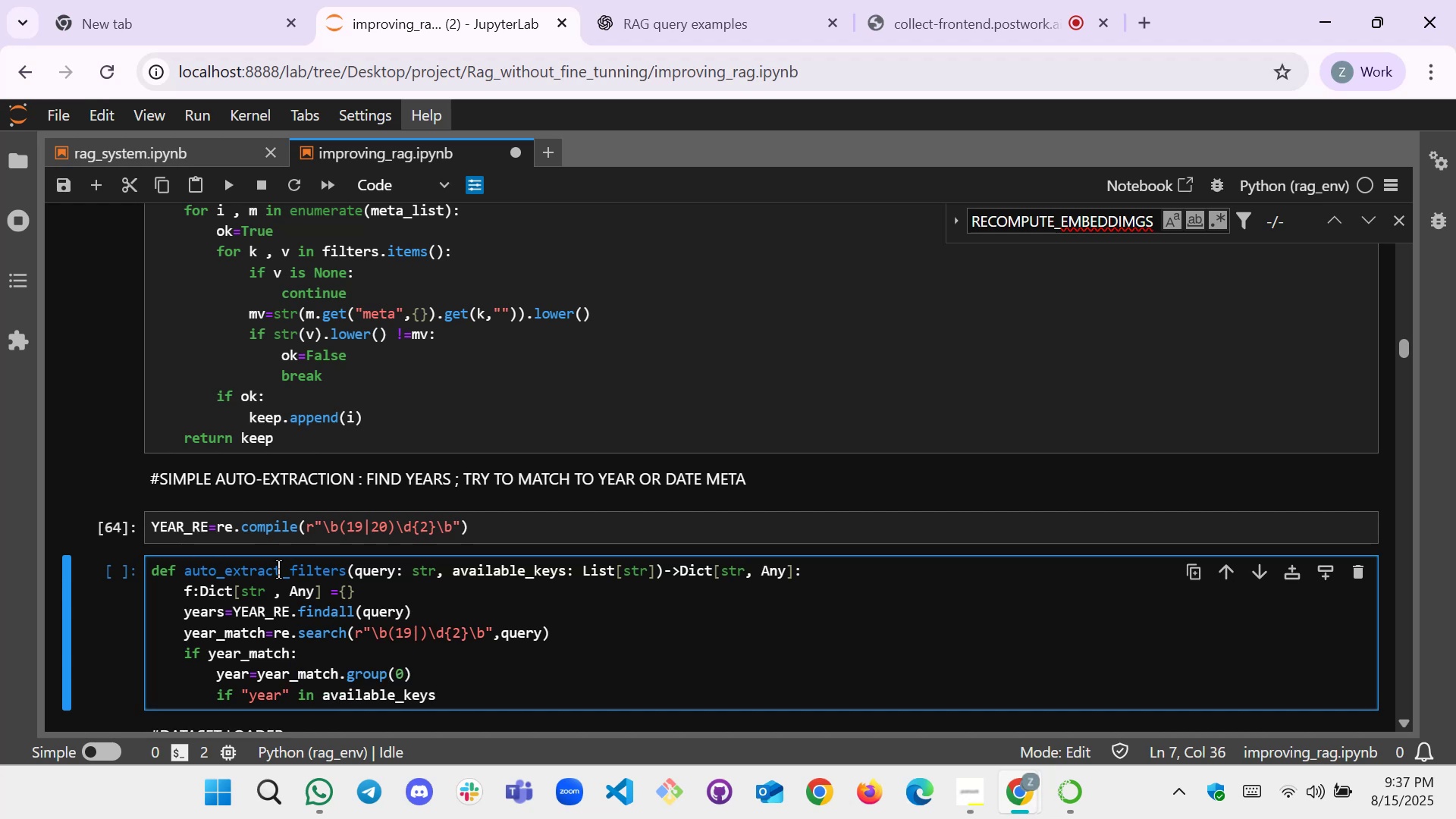 
key(Shift+ShiftLeft)
 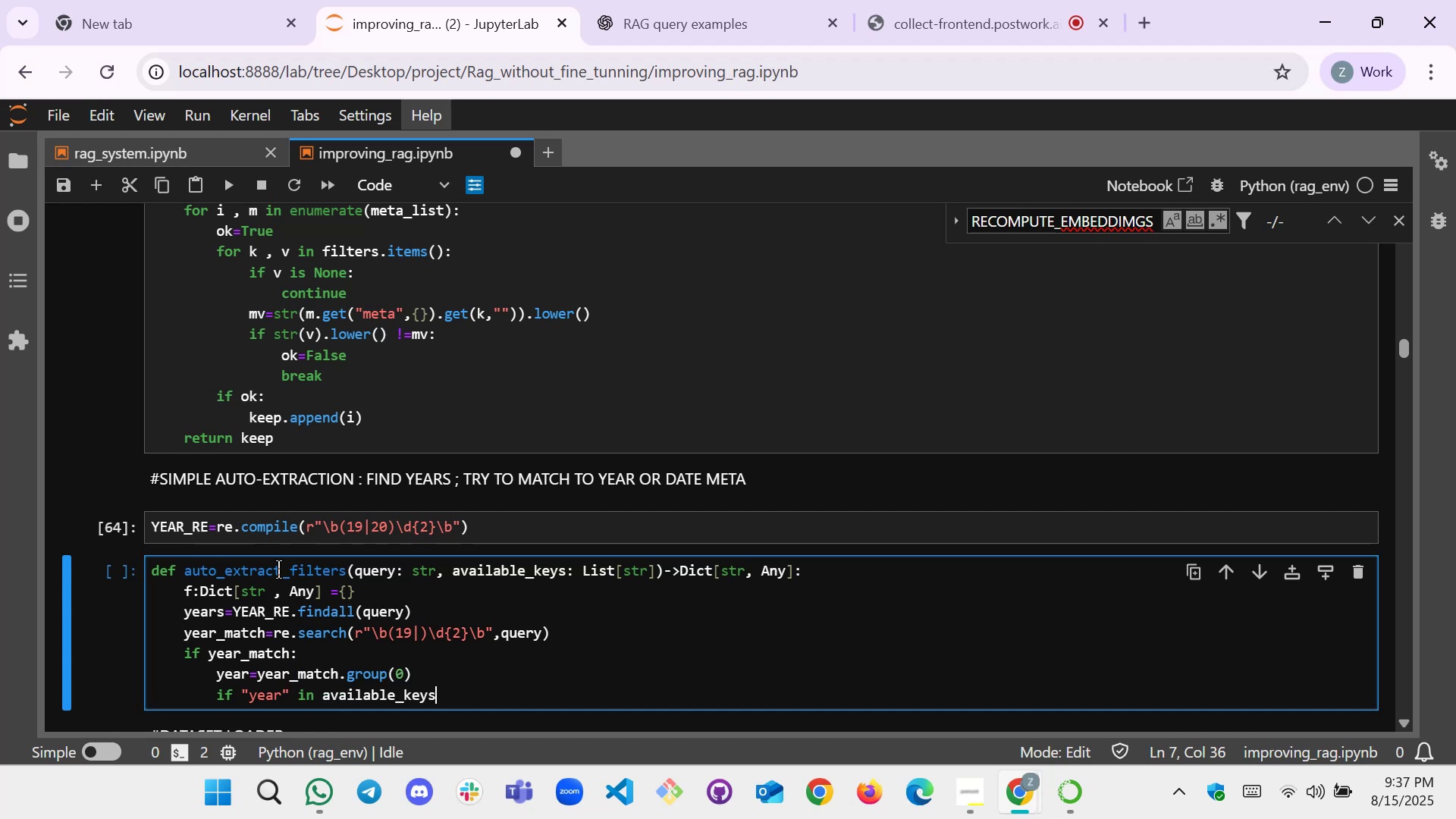 
key(Shift+Semicolon)
 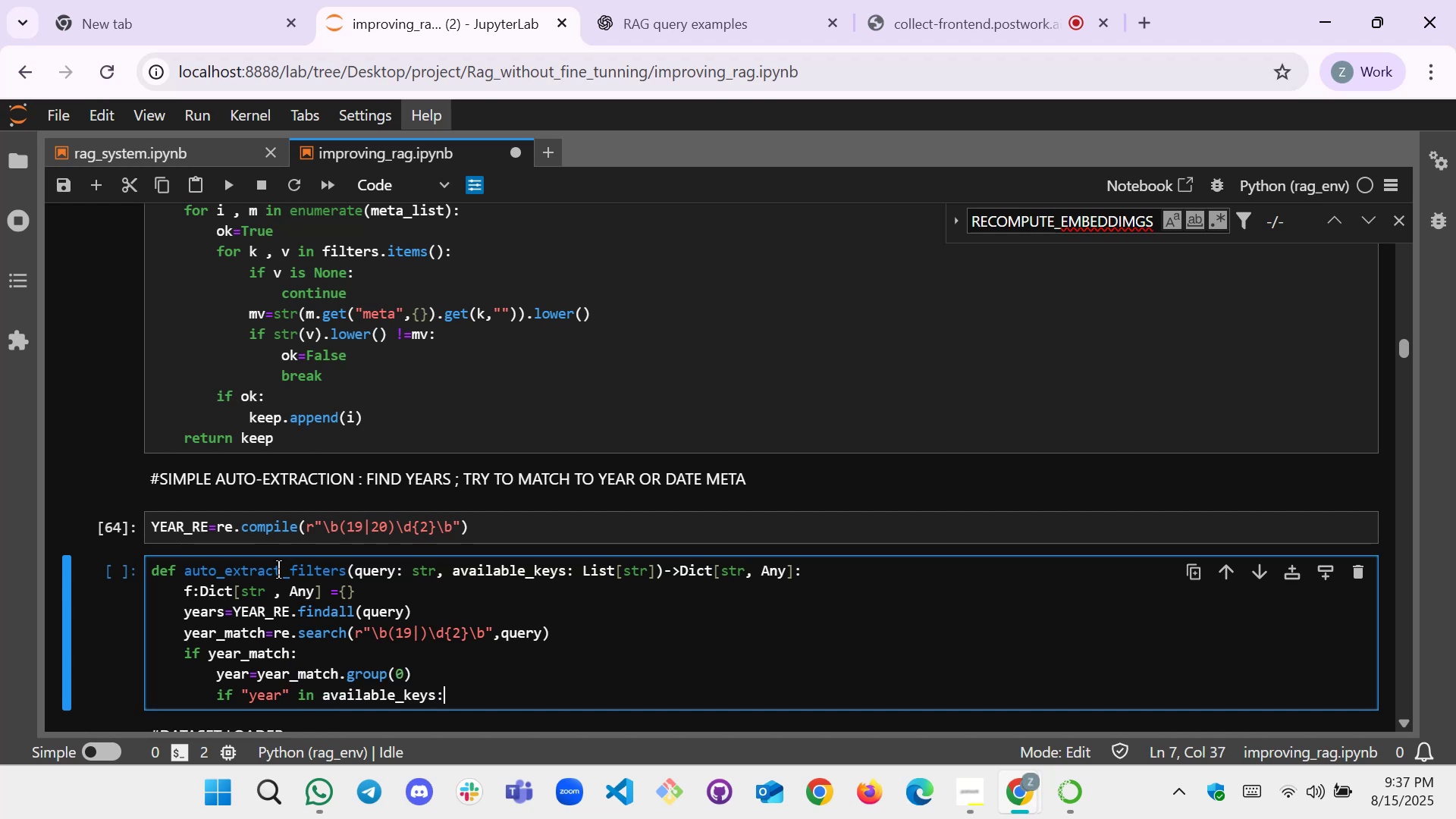 
key(Enter)
 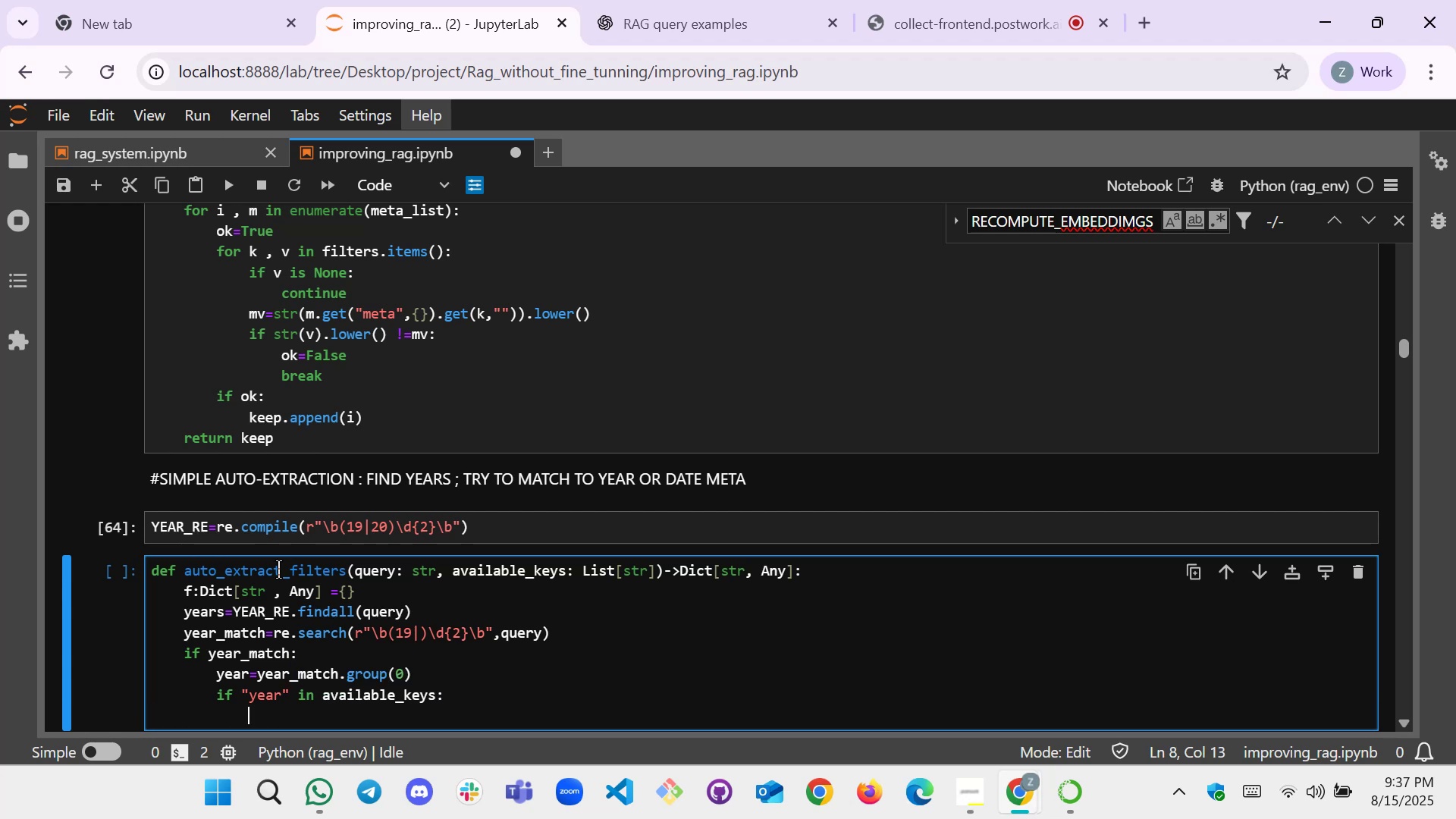 
type(f["year"[)
key(Backspace)
type(]= year)
 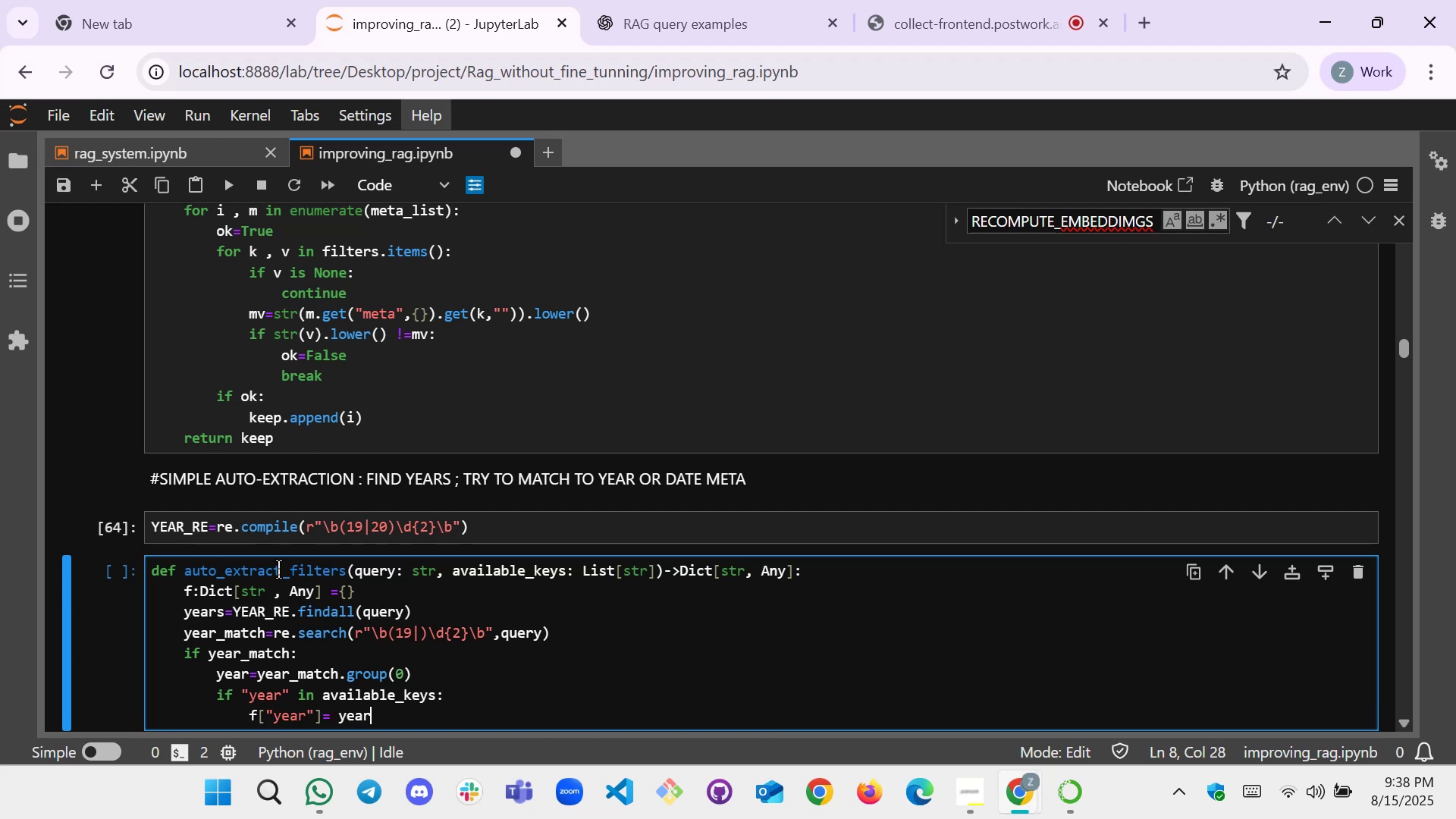 
key(Enter)
 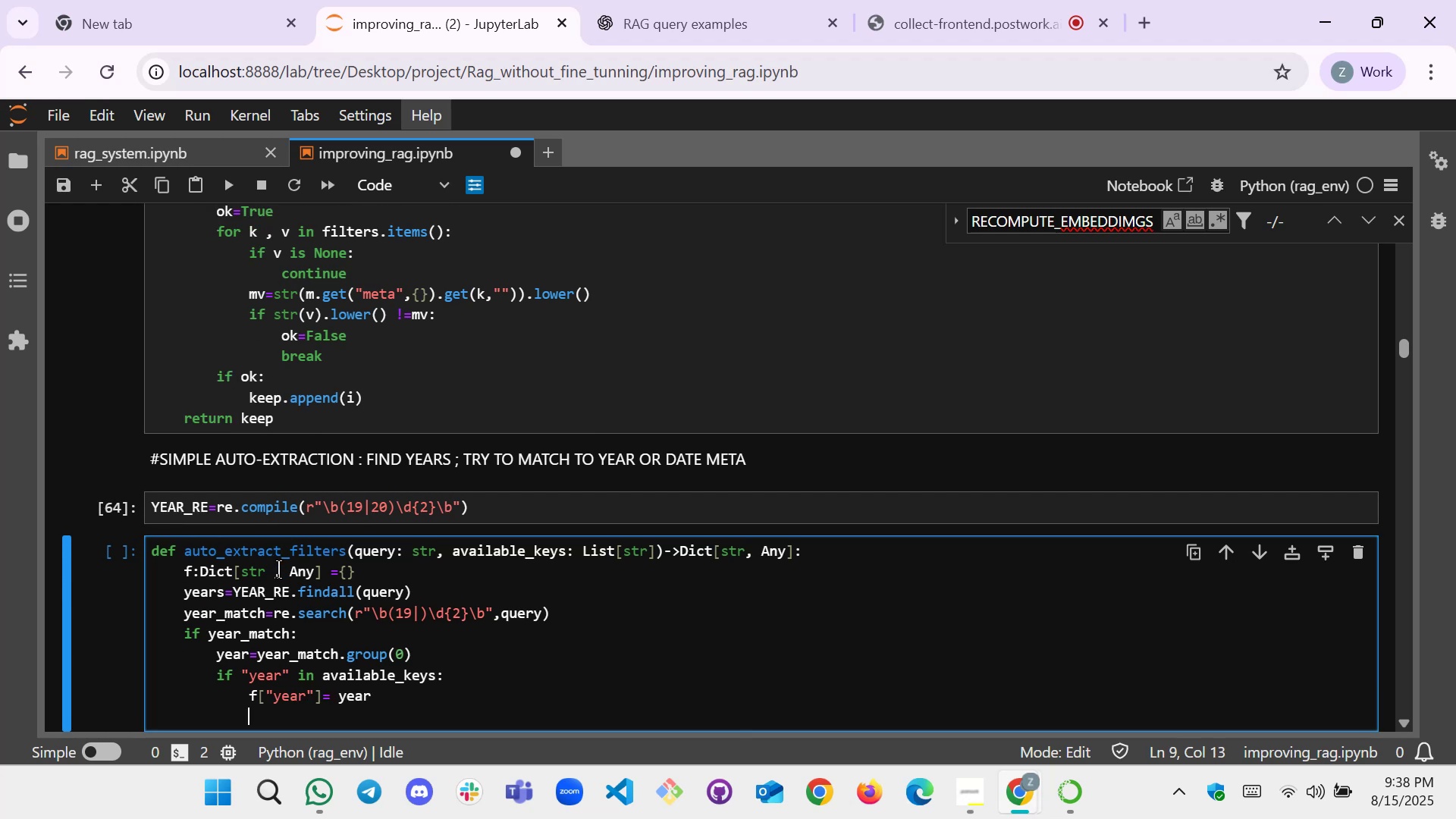 
type(els)
key(Backspace)
key(Backspace)
key(Backspace)
key(Backspace)
type(eslif)
key(Backspace)
key(Backspace)
key(Backspace)
key(Backspace)
type(lif da)
key(Backspace)
key(Backspace)
type("date" in avaiv)
key(Backspace)
key(Backspace)
type(i)
key(Backspace)
key(Backspace)
key(Backspace)
type(vai)
 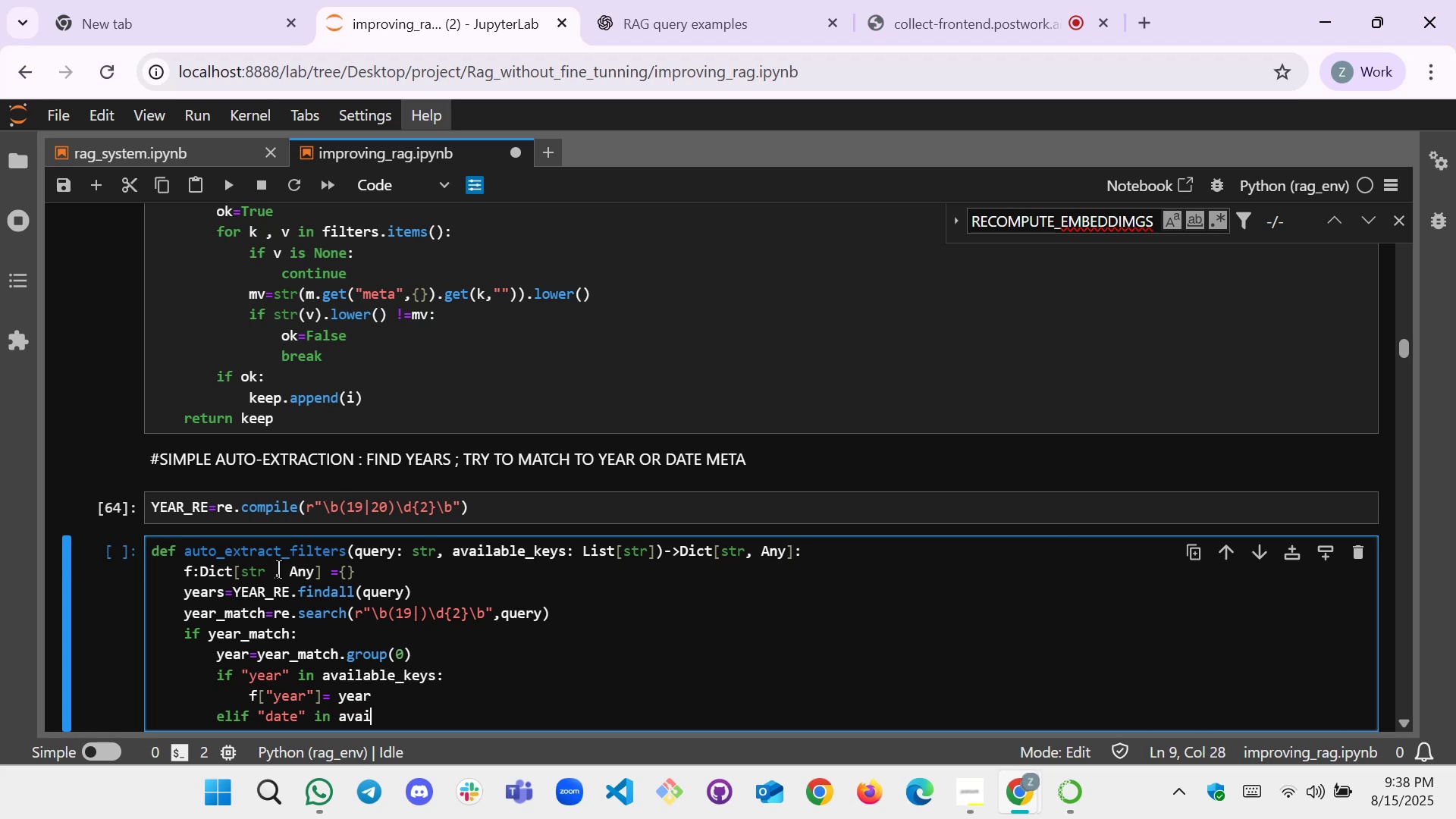 
wait(12.62)
 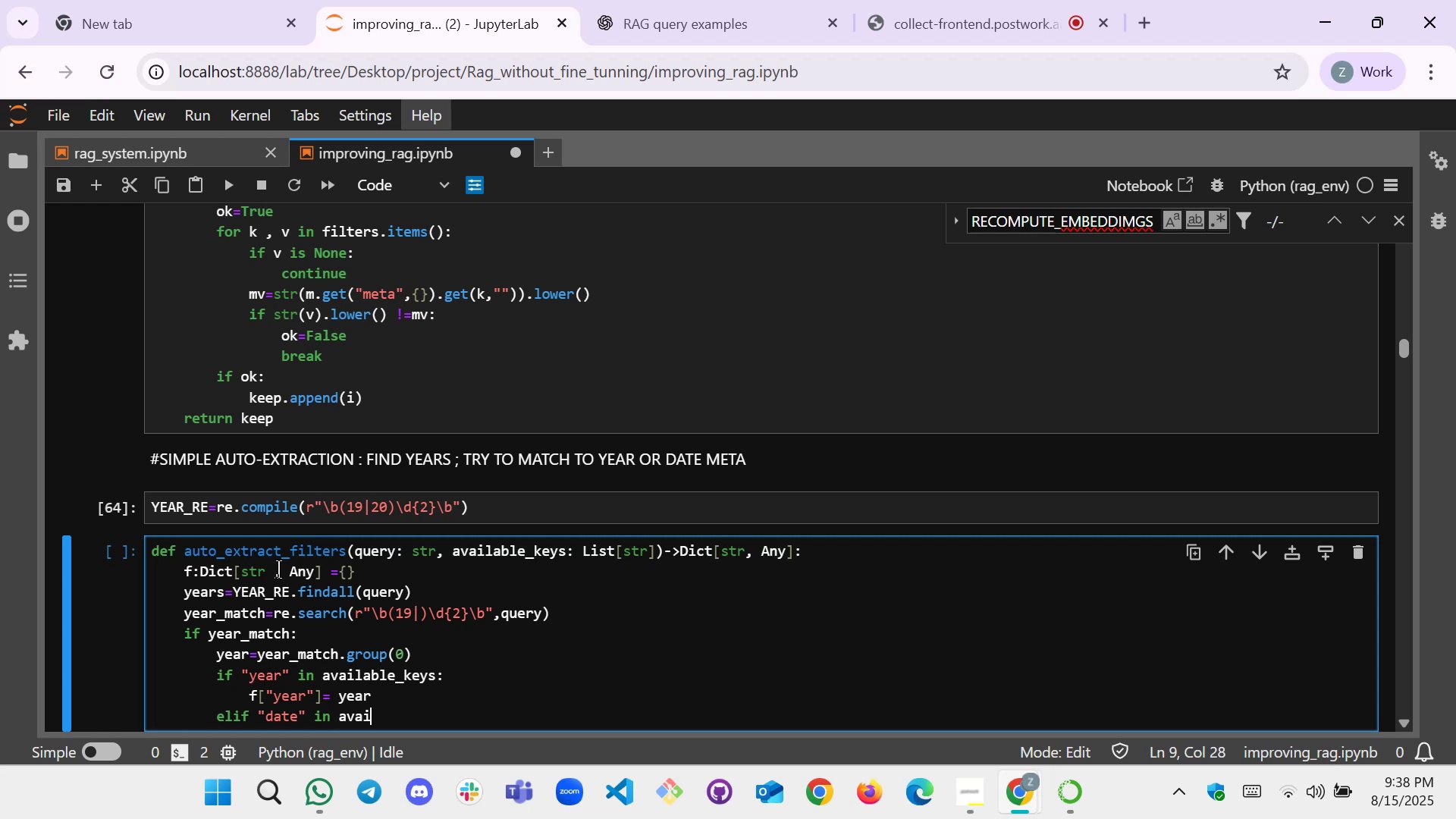 
key(Tab)
 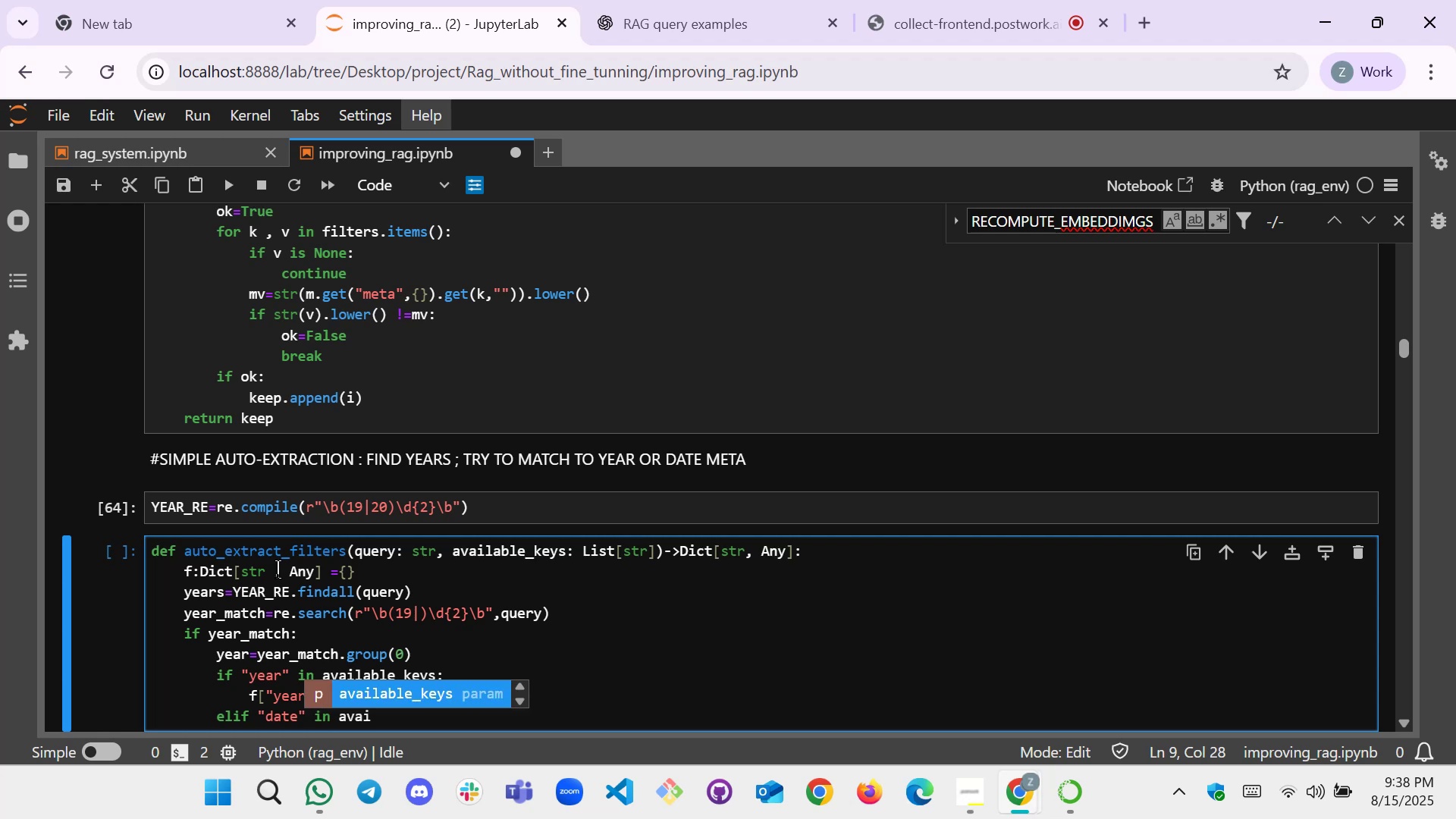 
key(Enter)
 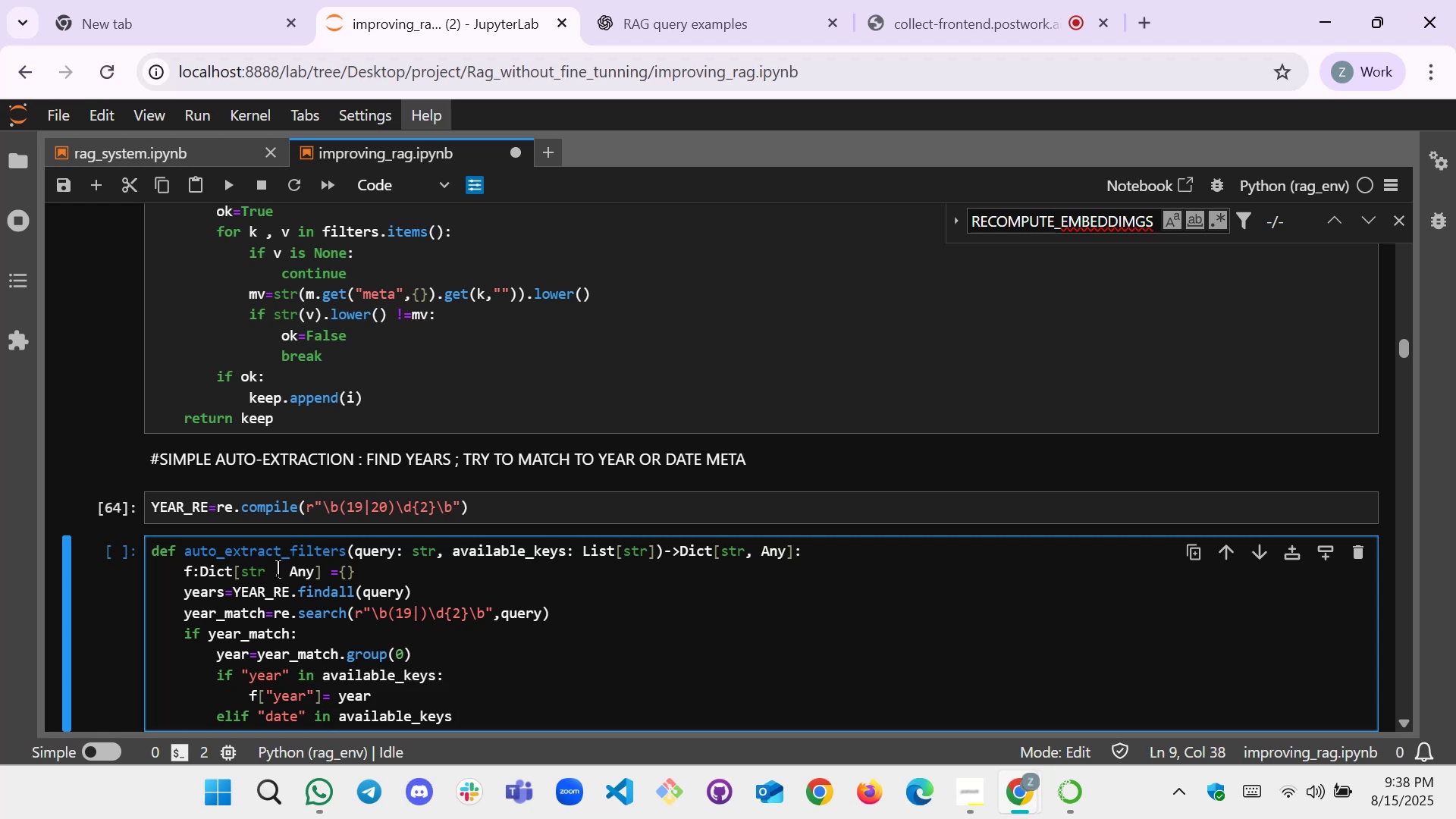 
key(Shift+ShiftLeft)
 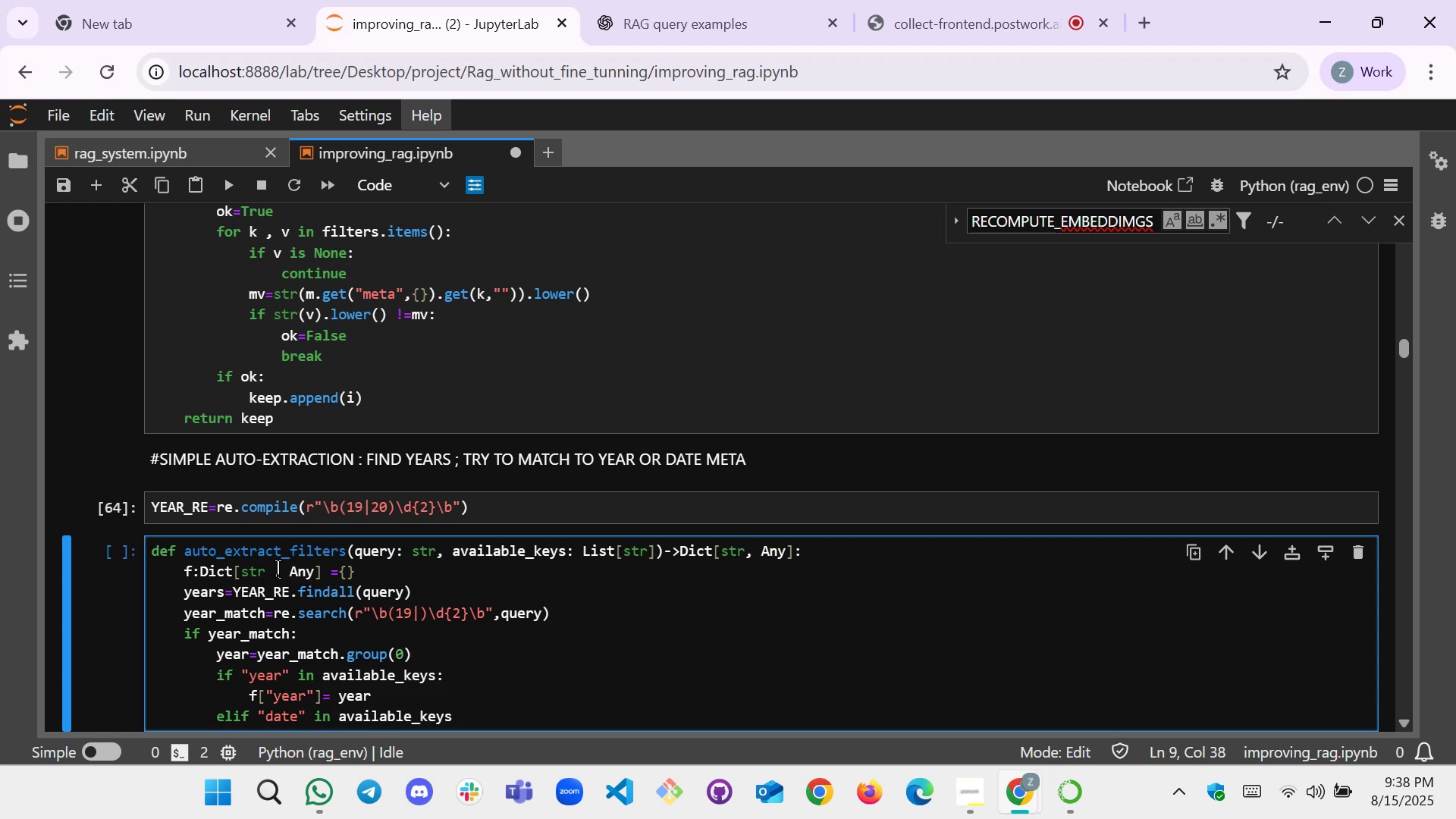 
key(Shift+Semicolon)
 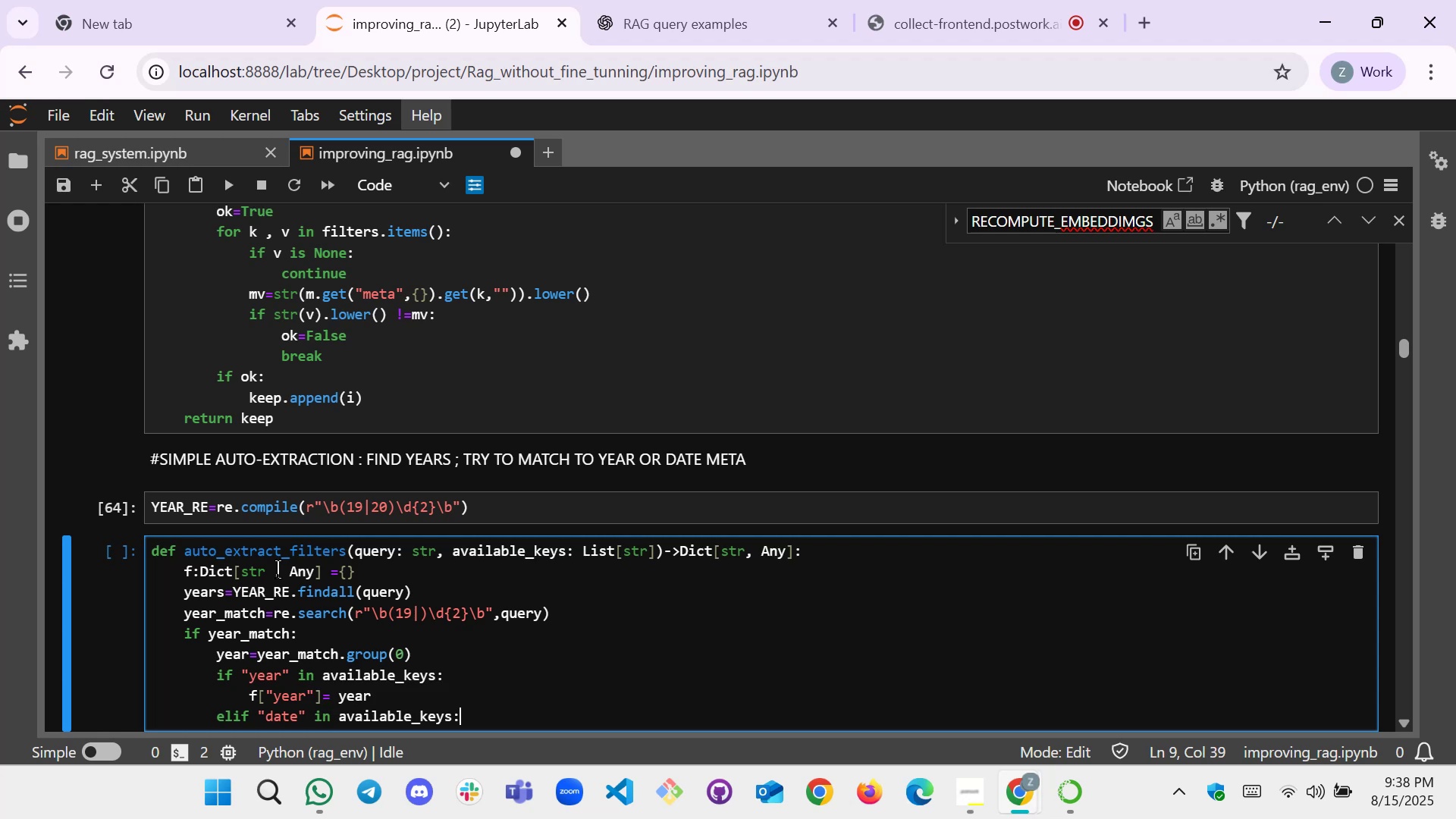 
key(Enter)
 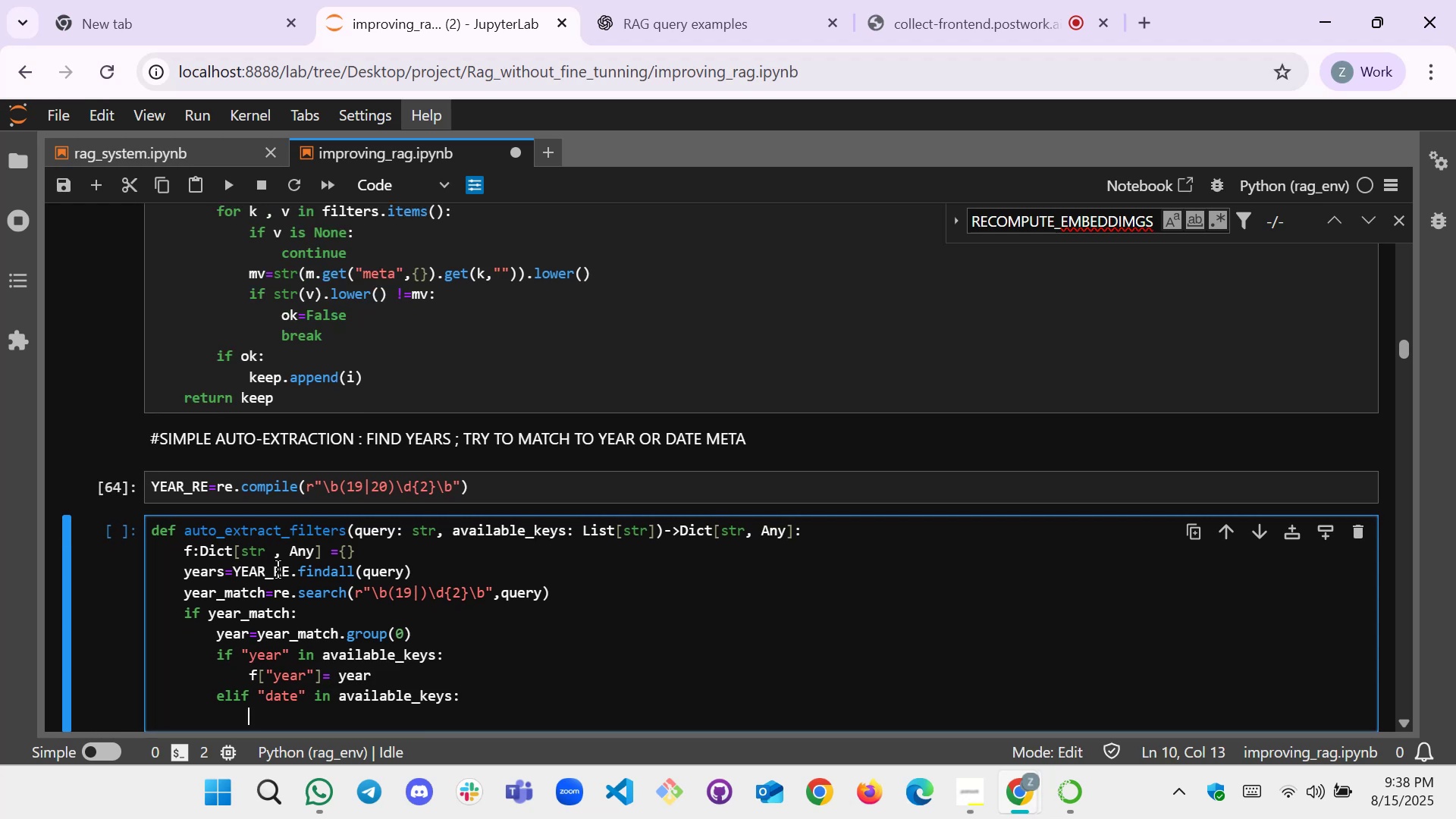 
type(f[d)
key(Backspace)
type("data"]= year)
 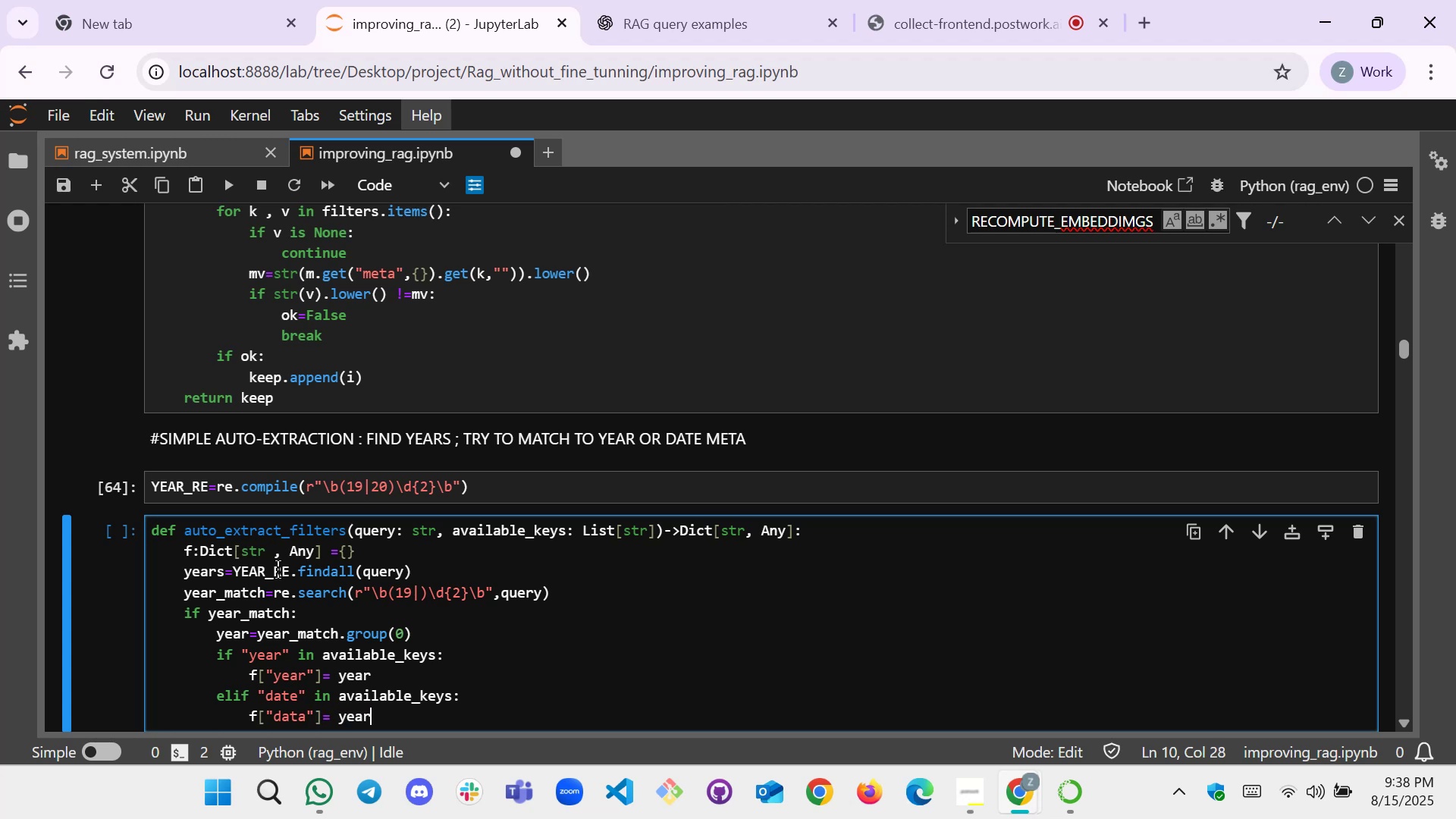 
key(Enter)
 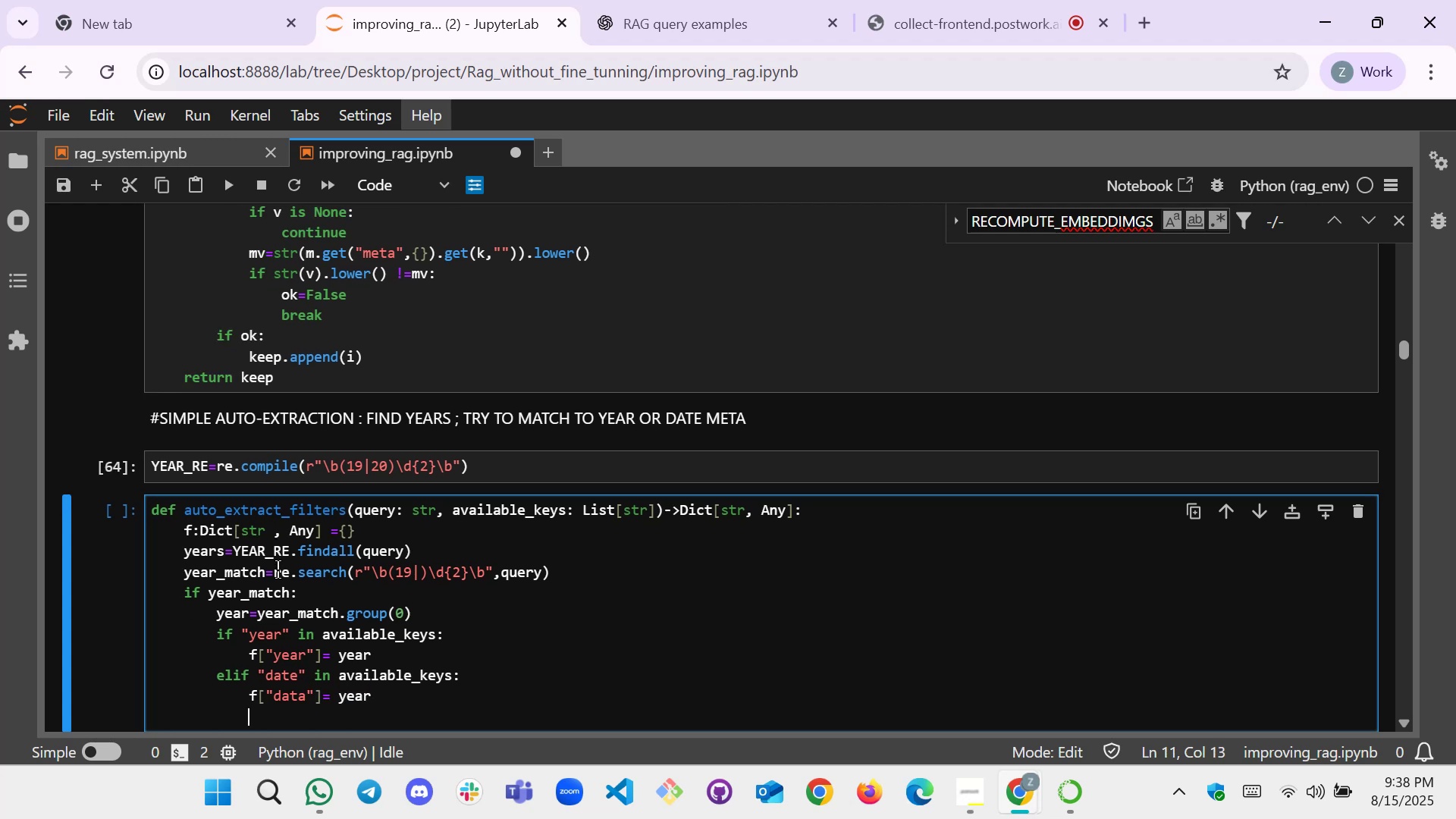 
key(Backspace)
type(E)
key(Backspace)
type(elif "")
 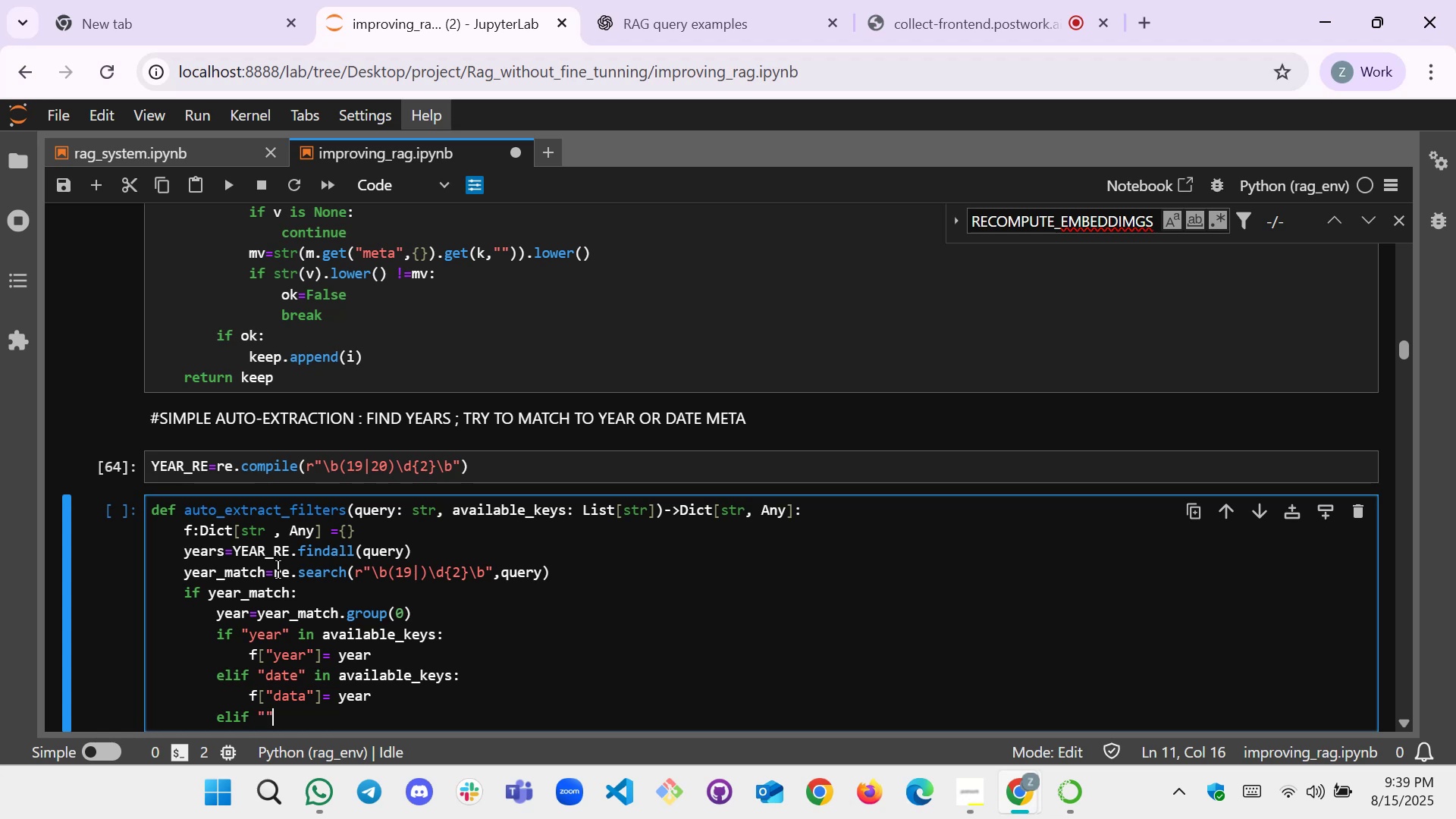 
key(ArrowLeft)
 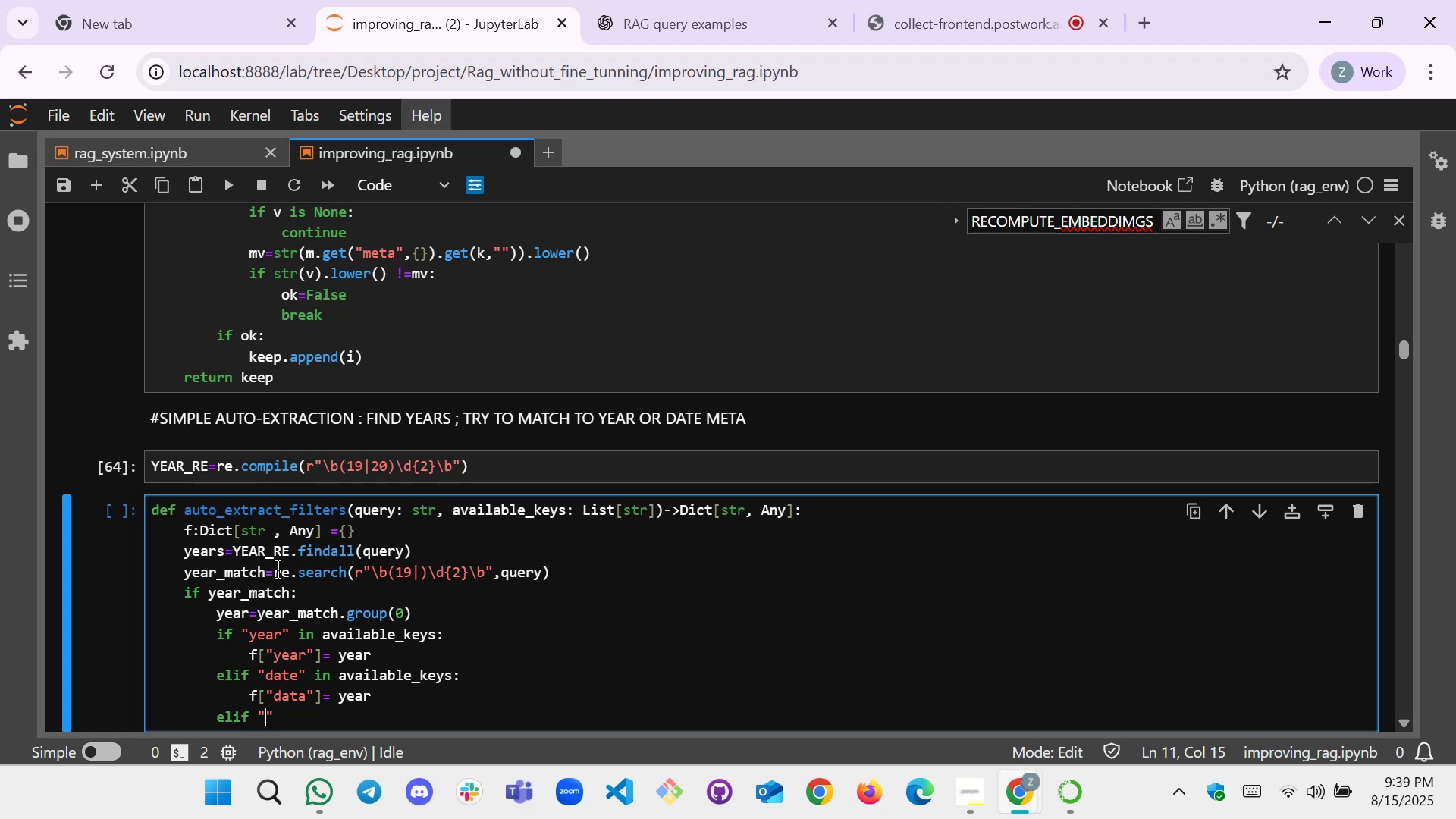 
type(punlication)
key(Backspace)
key(Backspace)
type(blia)
key(Backspace)
type(ca)
key(Backspace)
type(atioin_year)
 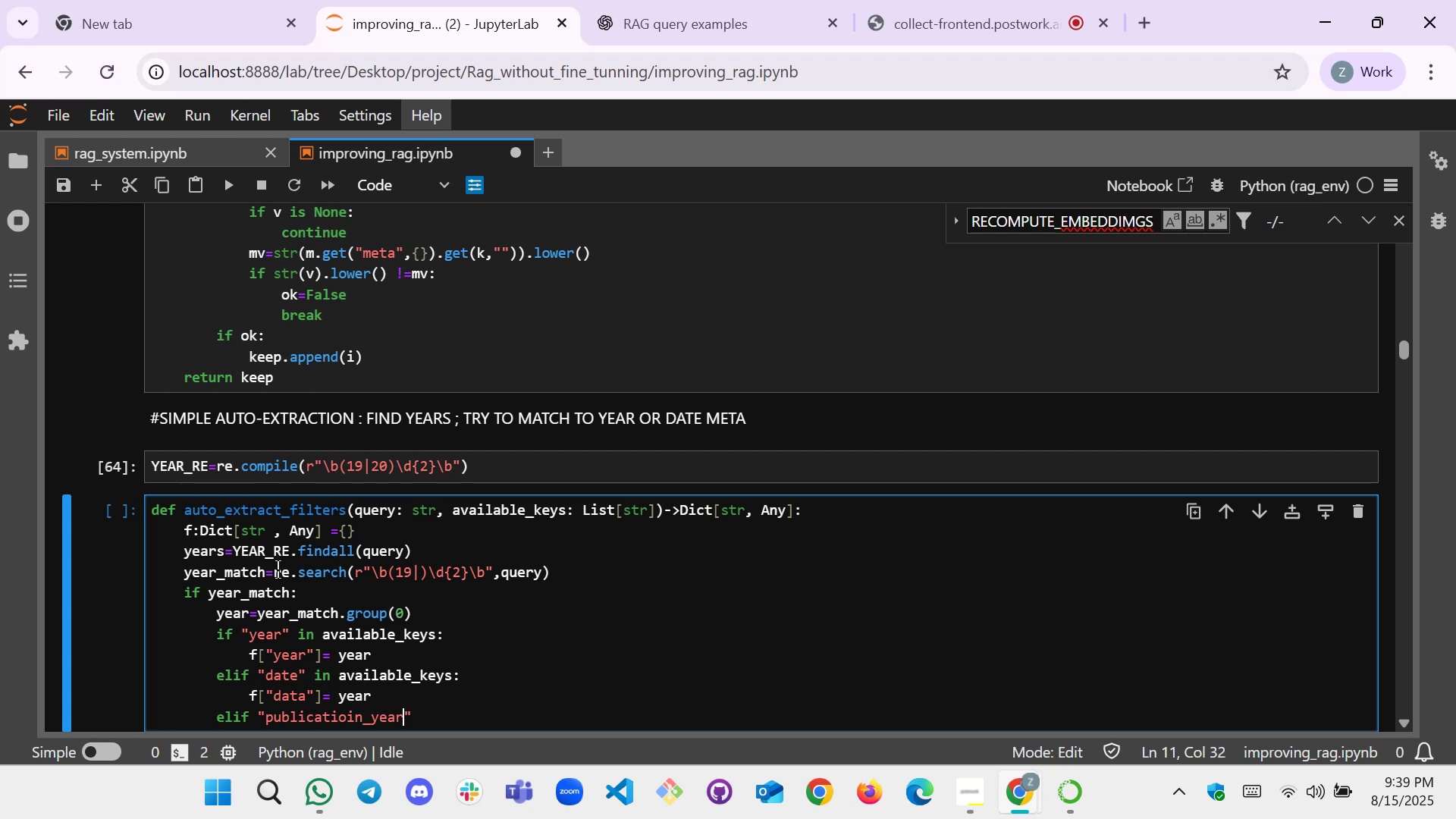 
key(ArrowRight)
 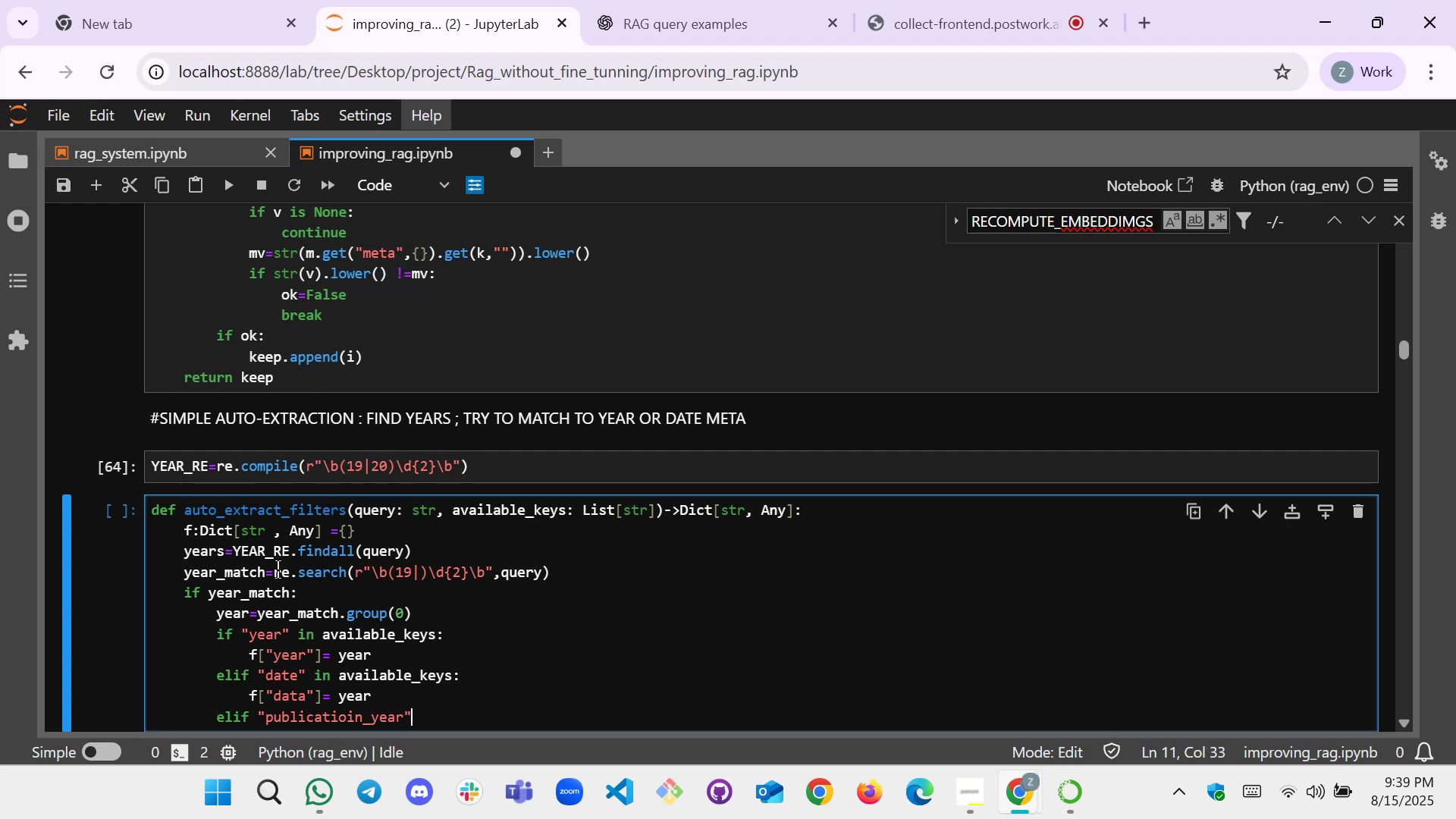 
type( in avia)
key(Backspace)
key(Backspace)
type(ai)
key(Tab)
 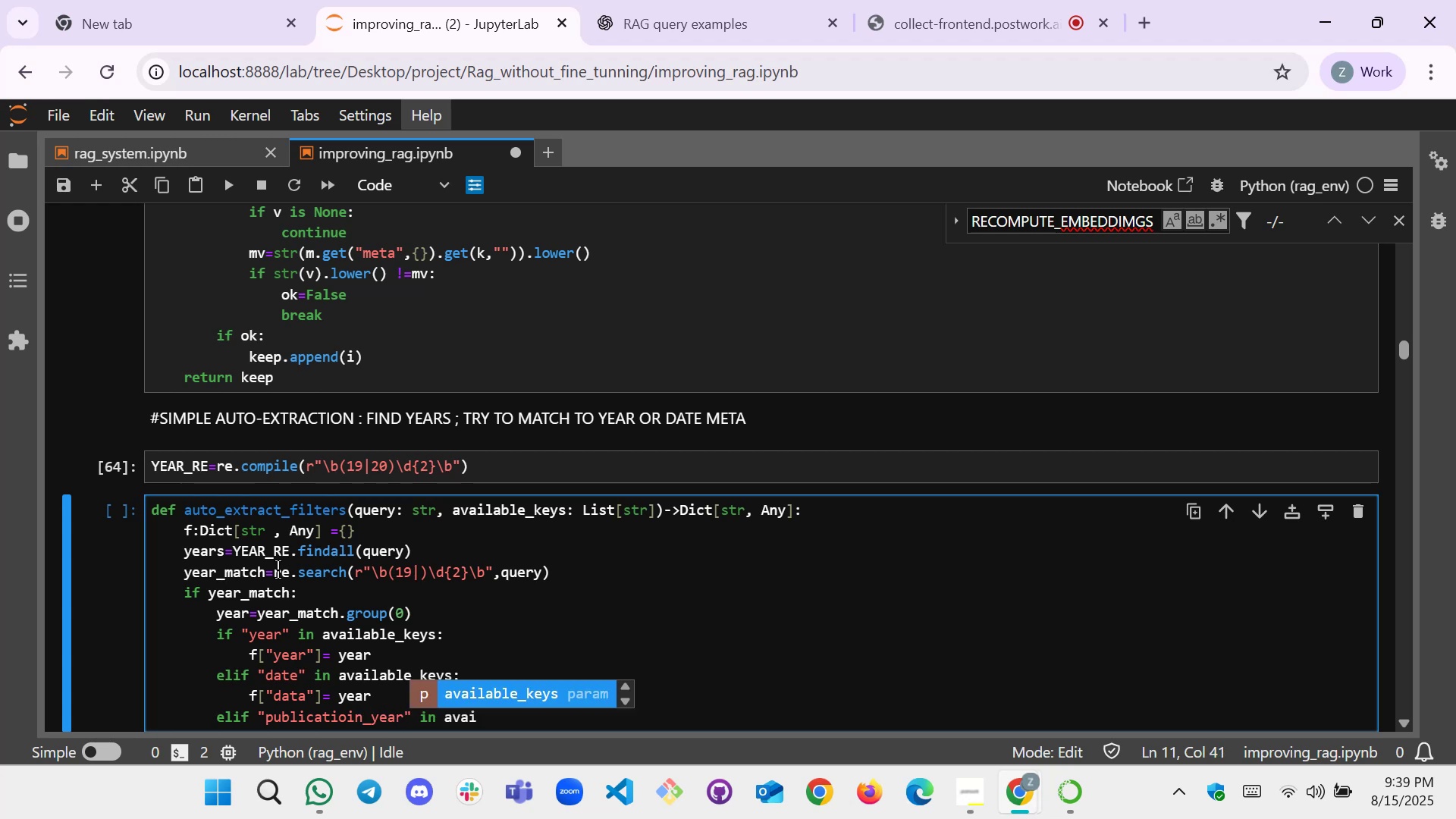 
key(Enter)
 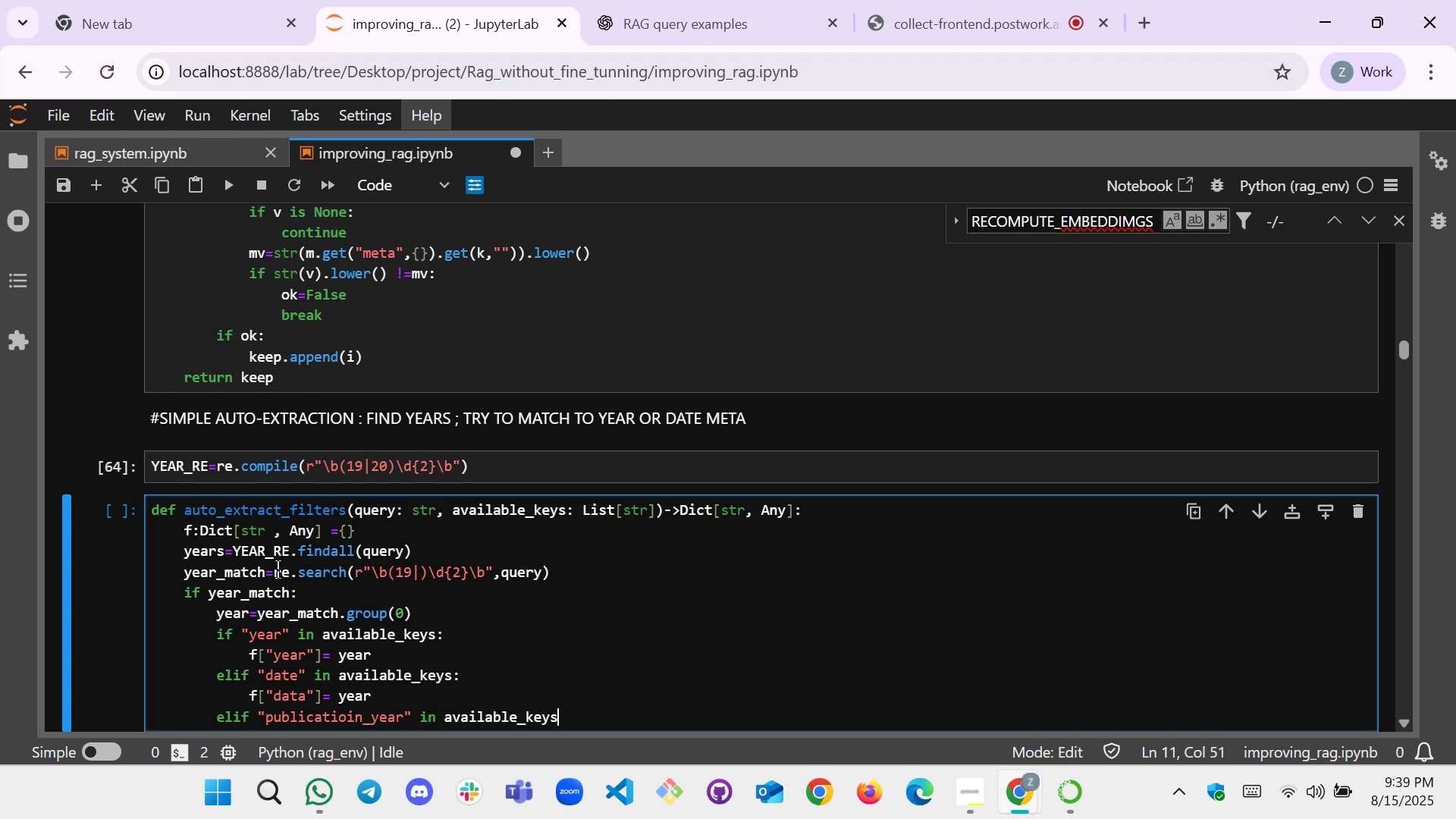 
key(Shift+Semicolon)
 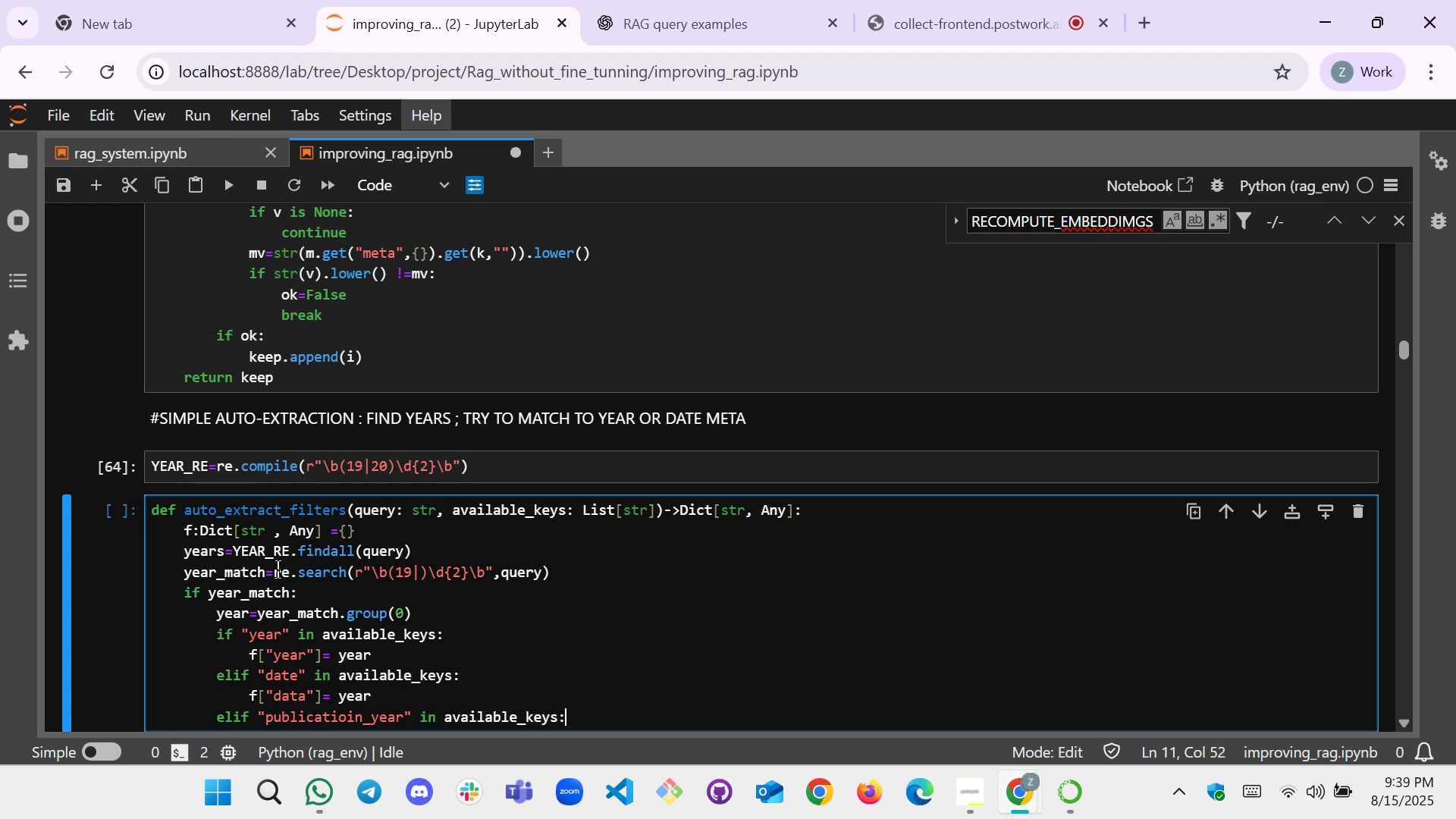 
key(Enter)
 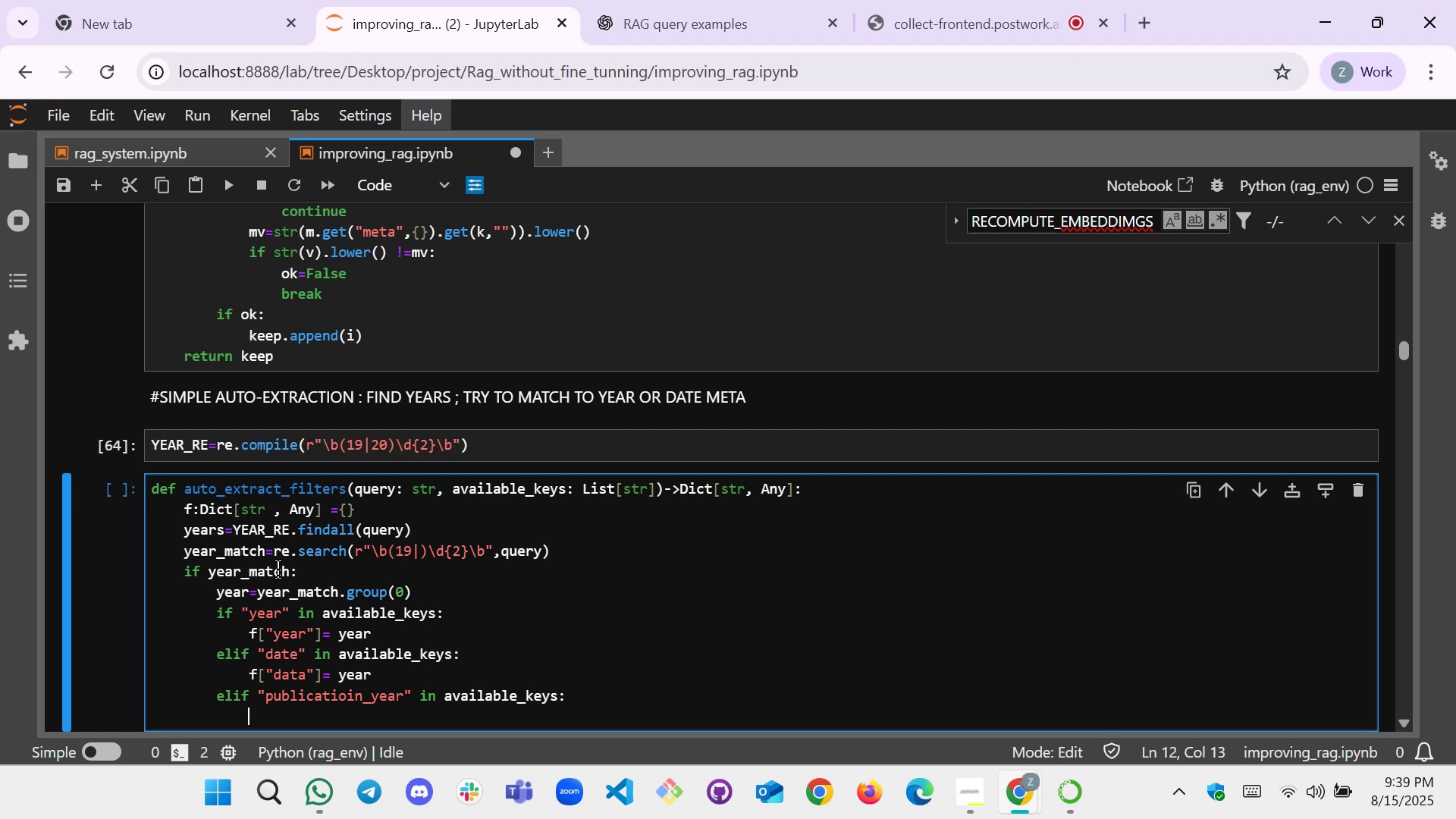 
key(F)
 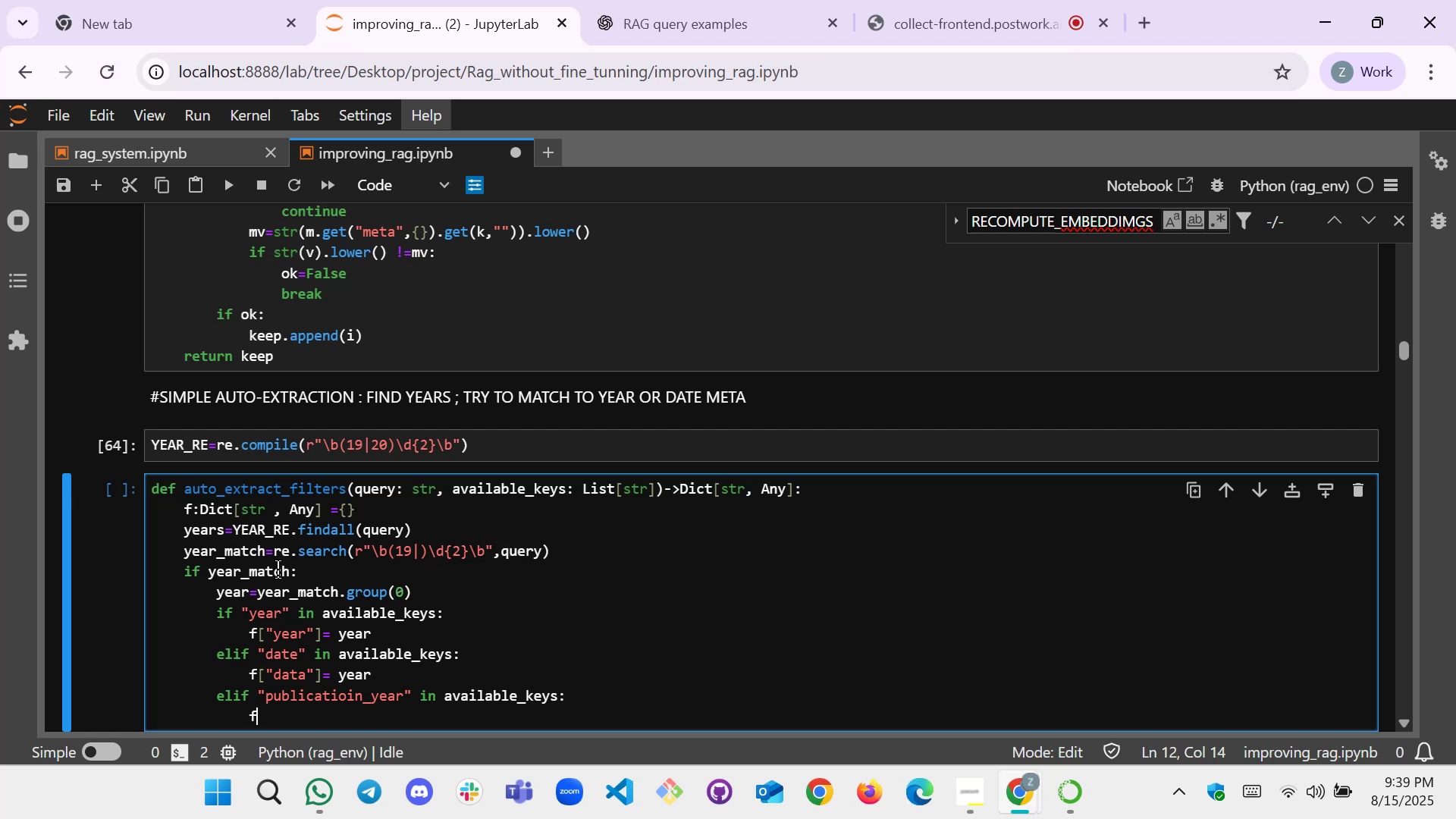 
key(Shift+Quote)
 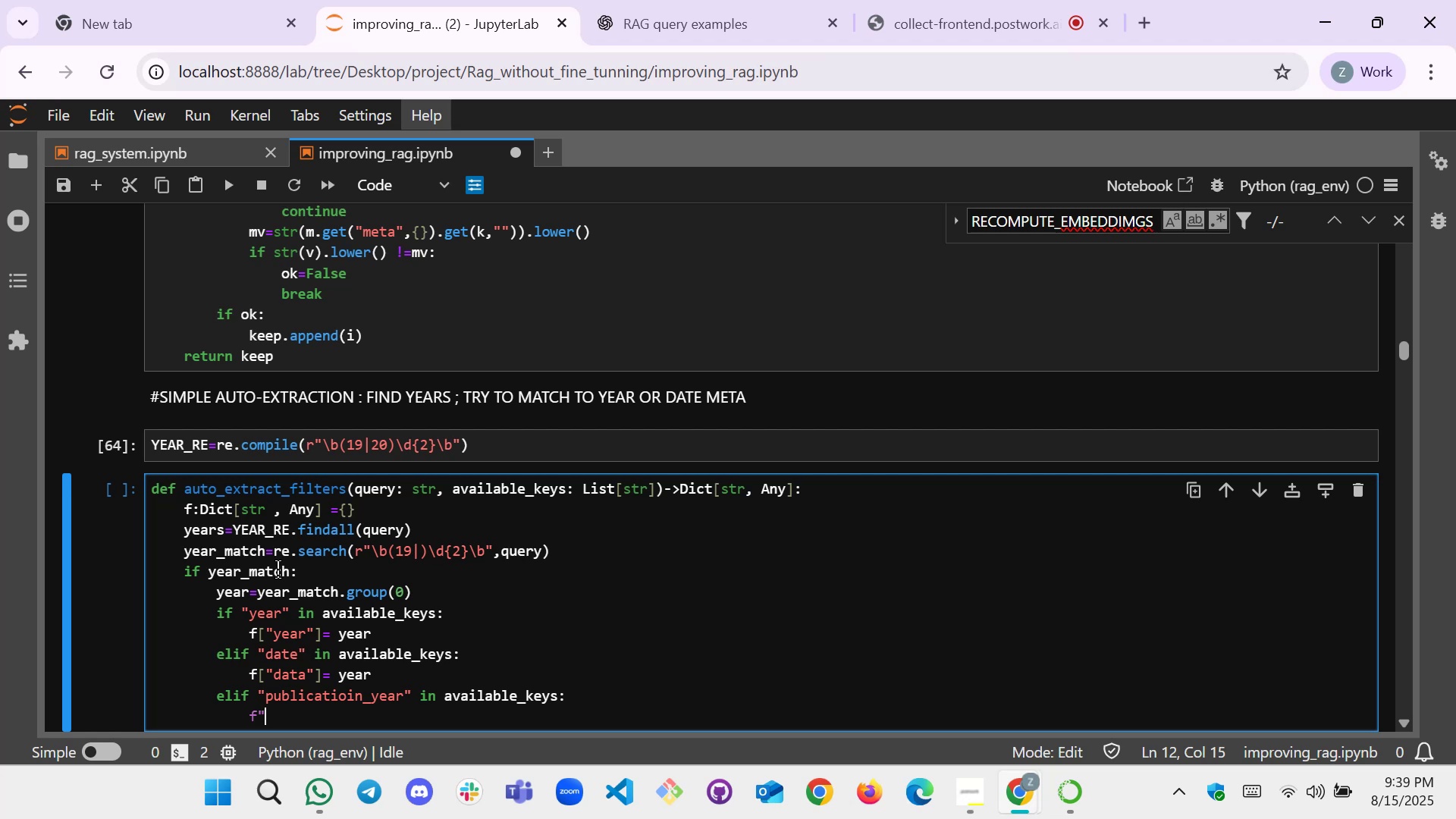 
key(Backspace)
 